 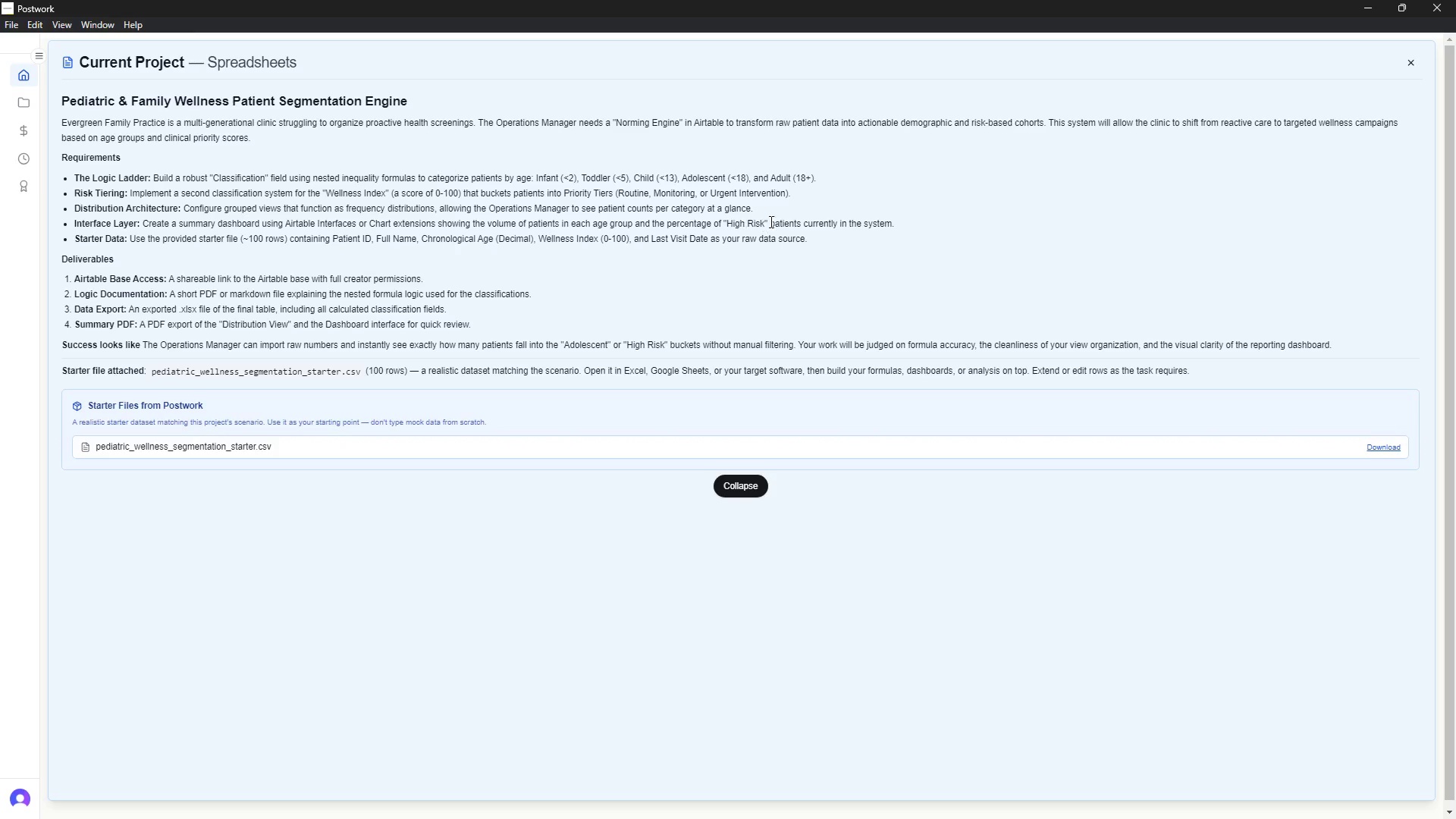 
left_click([1372, 9])
 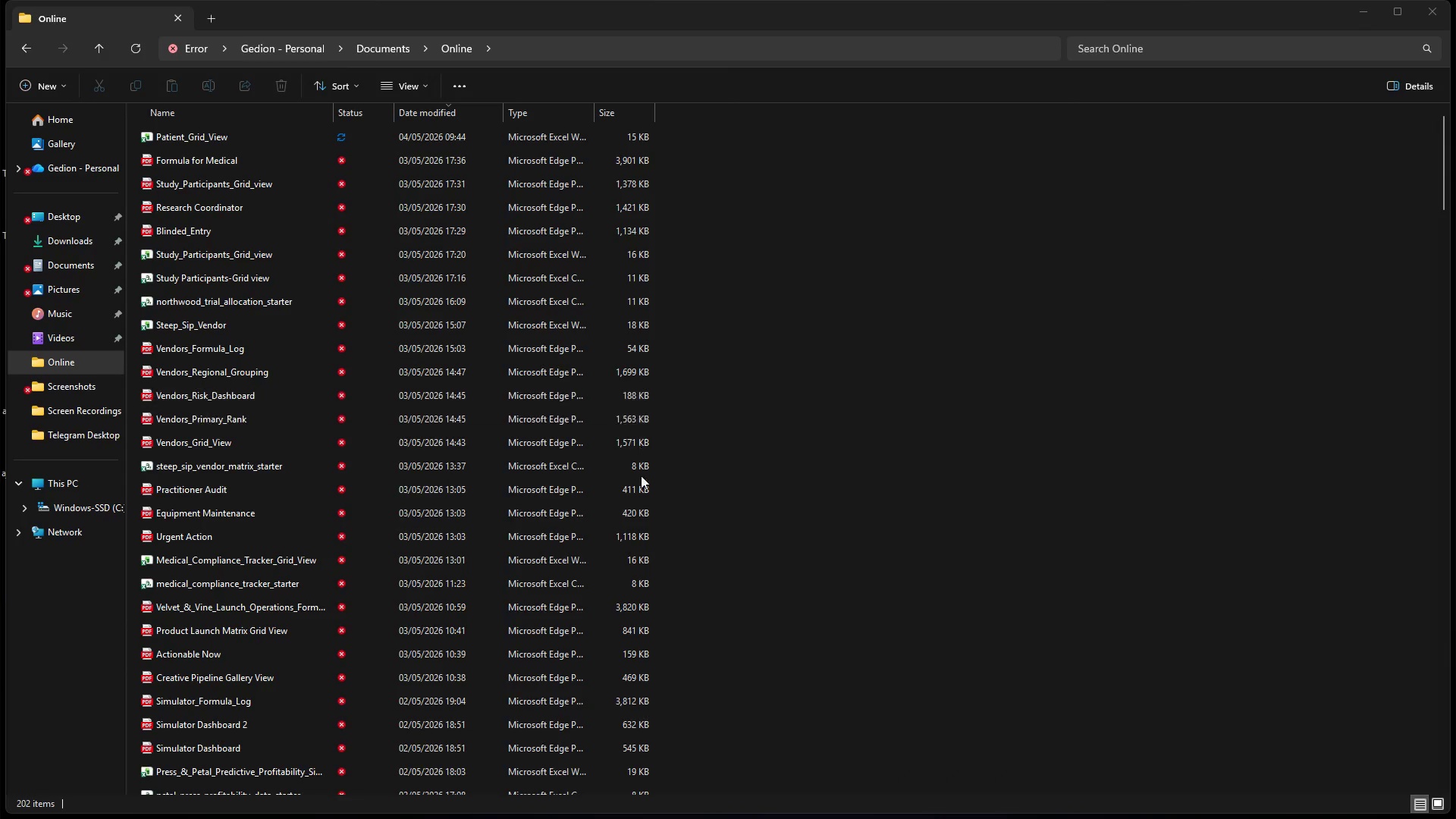 
wait(6.14)
 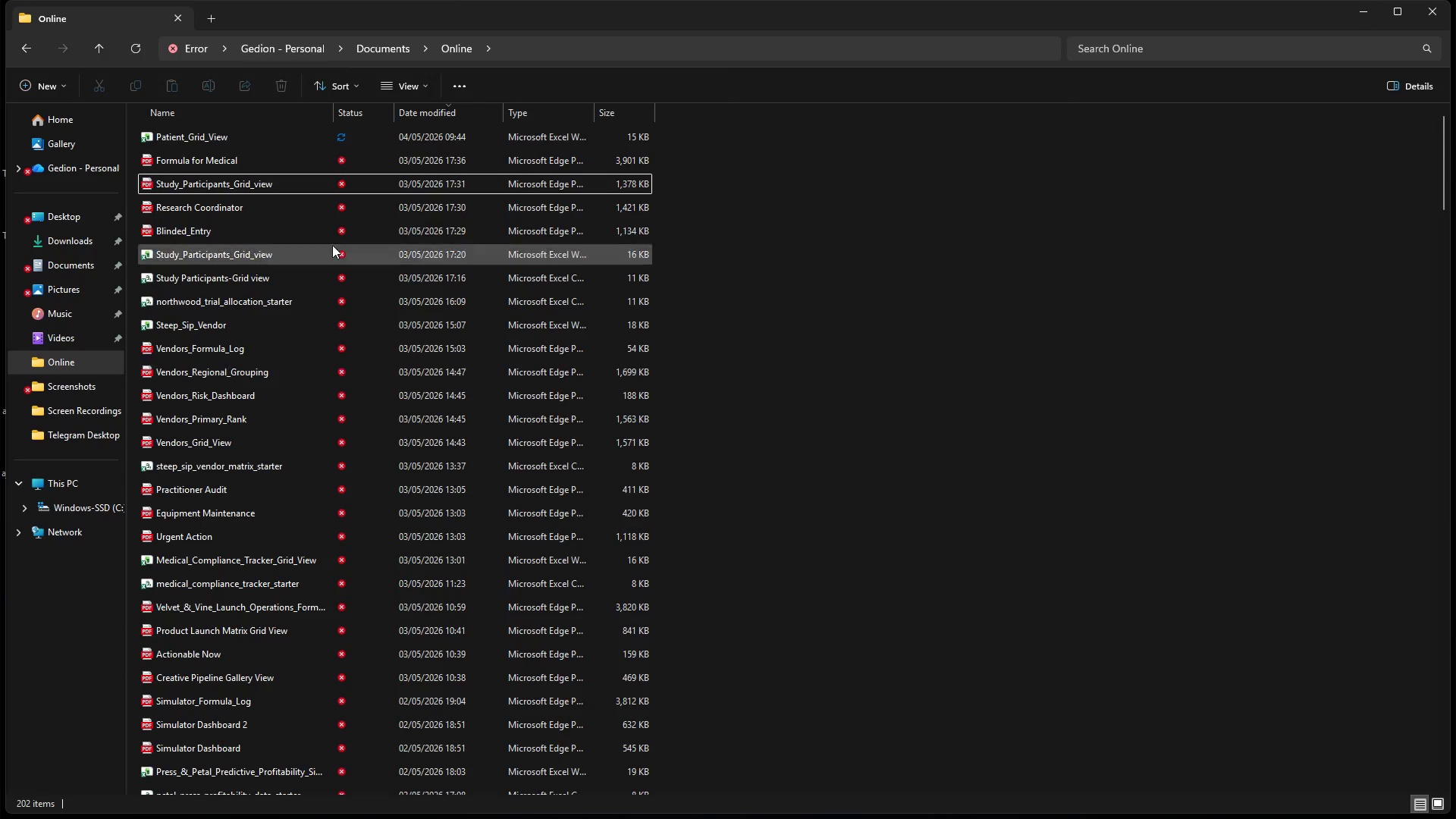 
left_click([529, 244])
 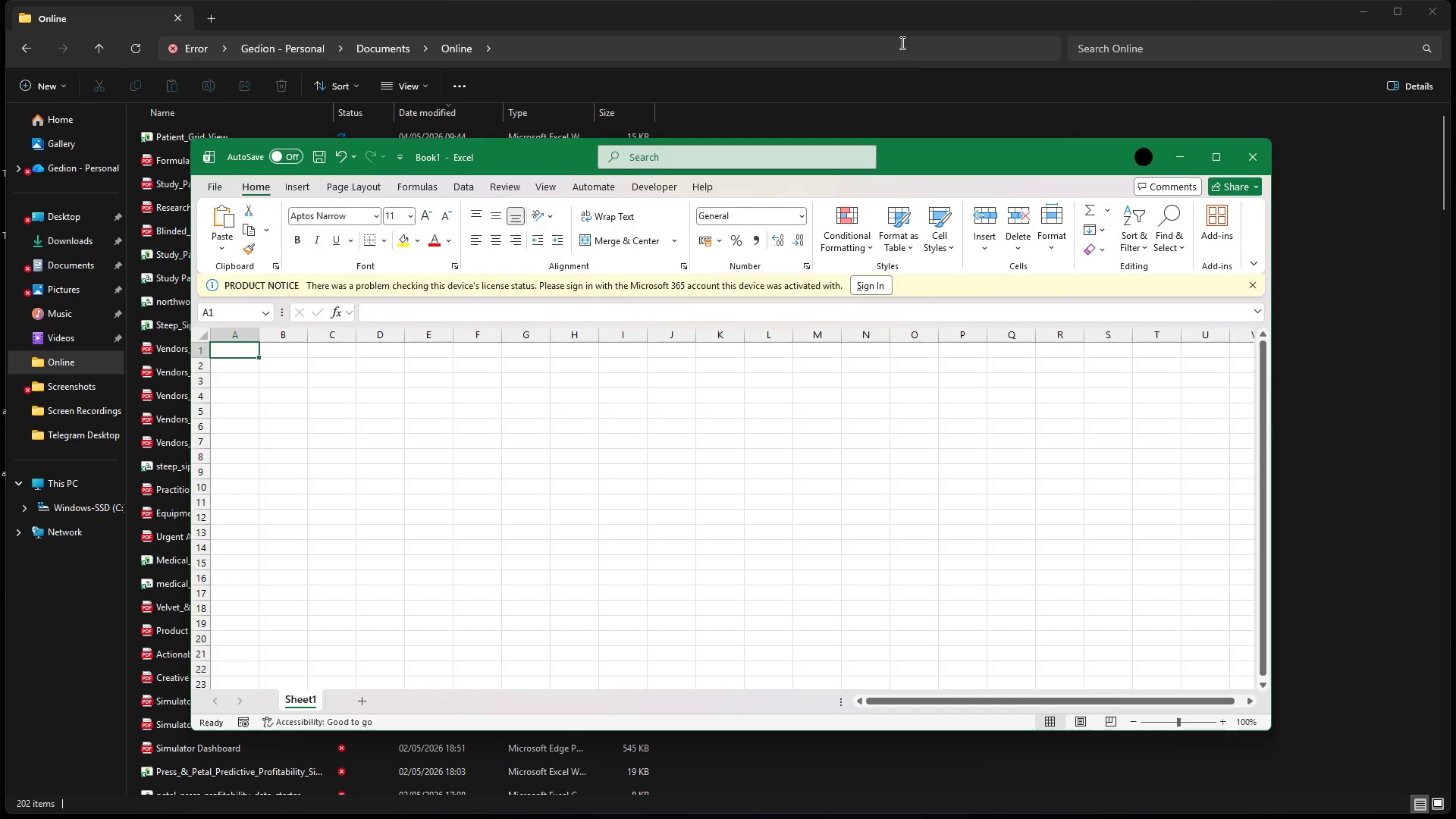 
mouse_move([1194, 144])
 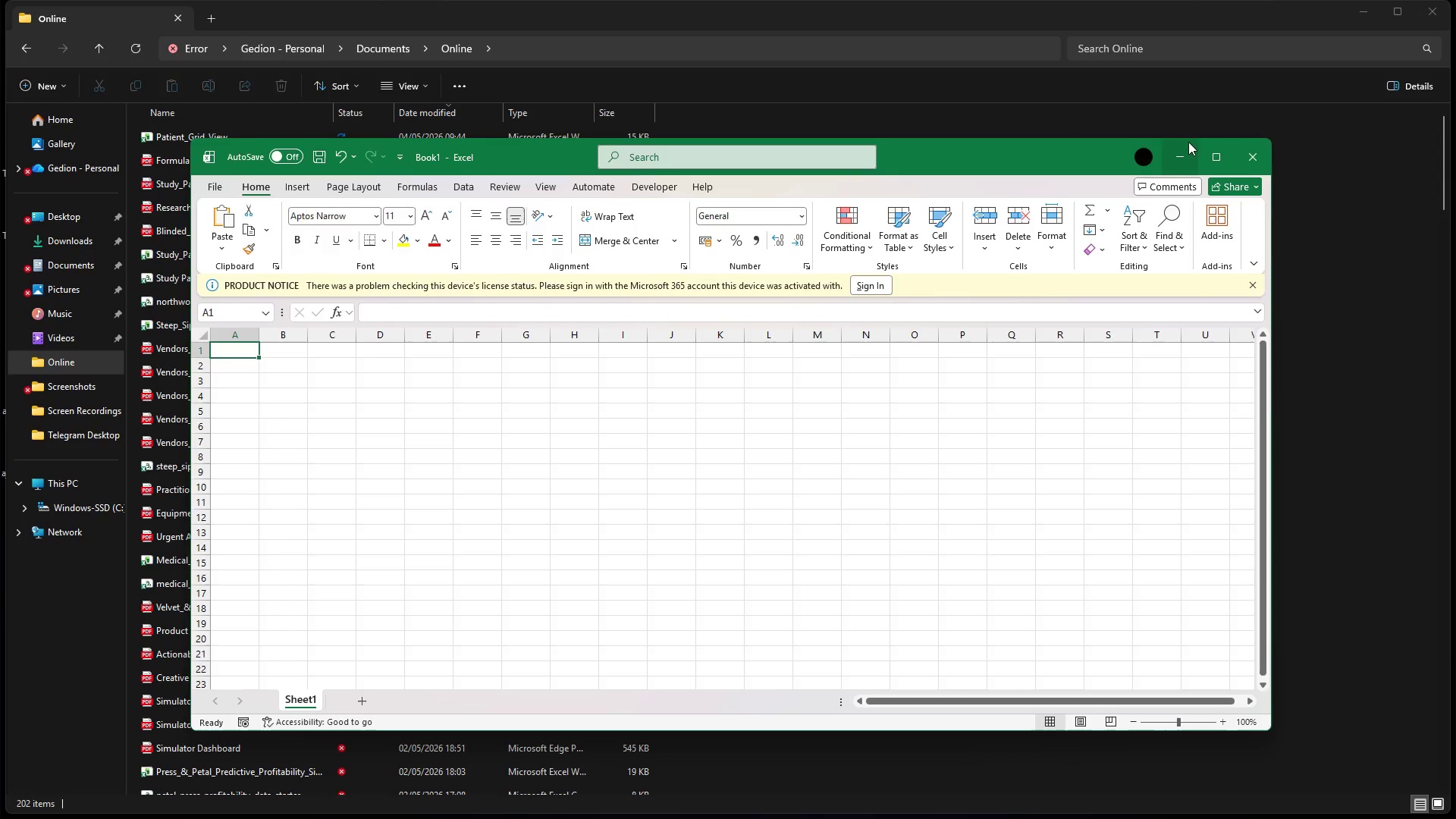 
wait(6.61)
 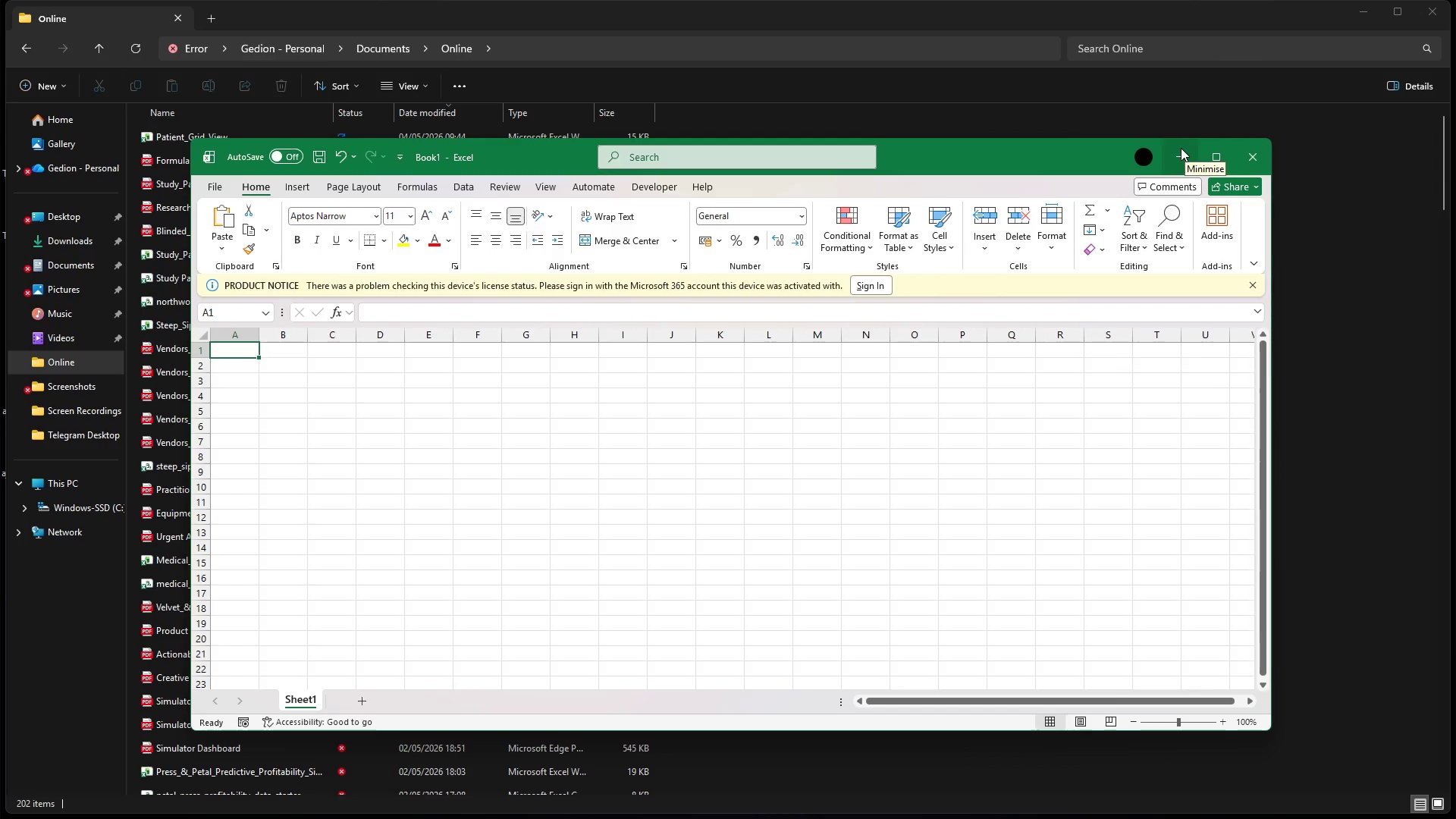 
left_click([1180, 148])
 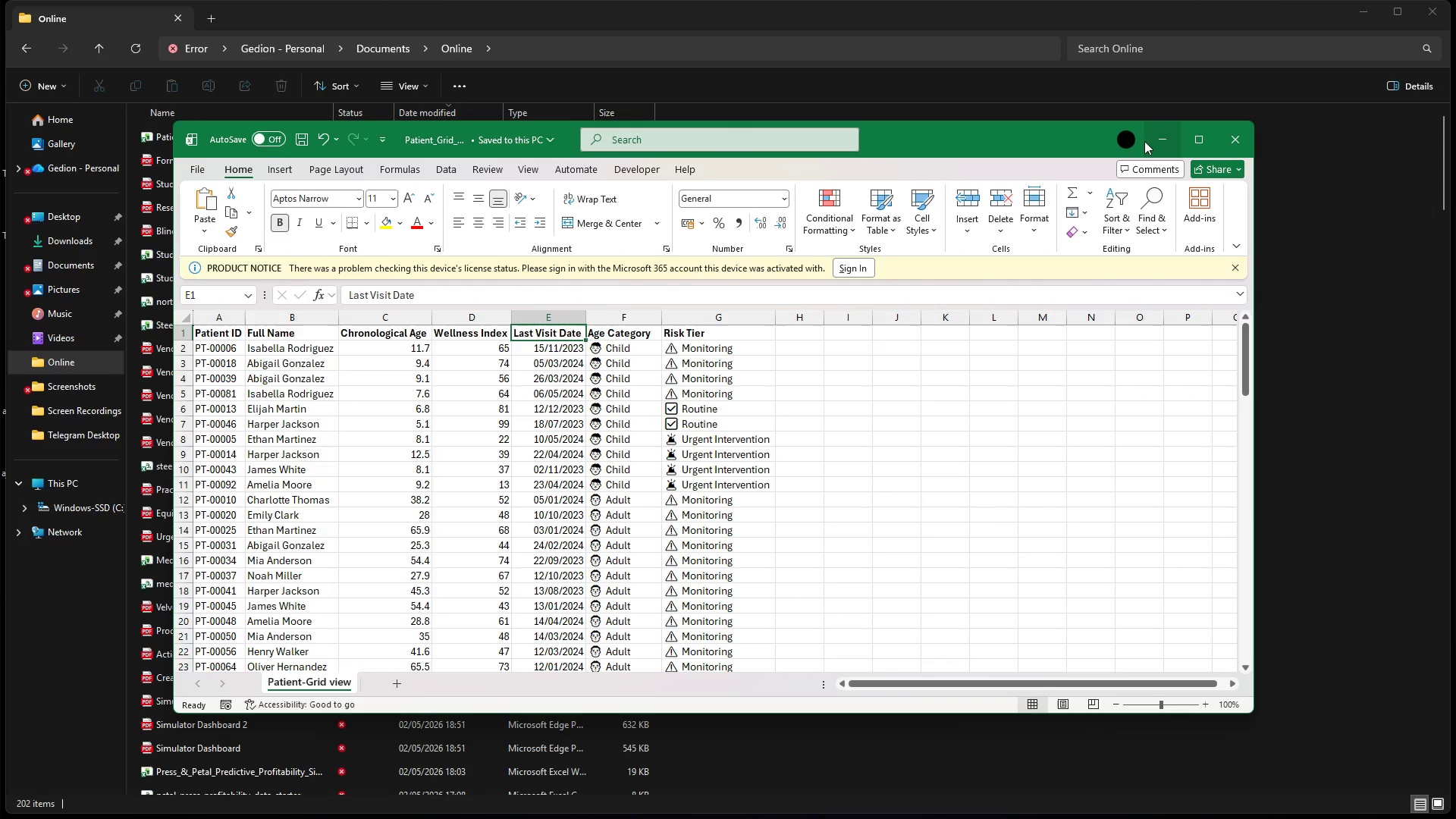 
left_click([1157, 141])
 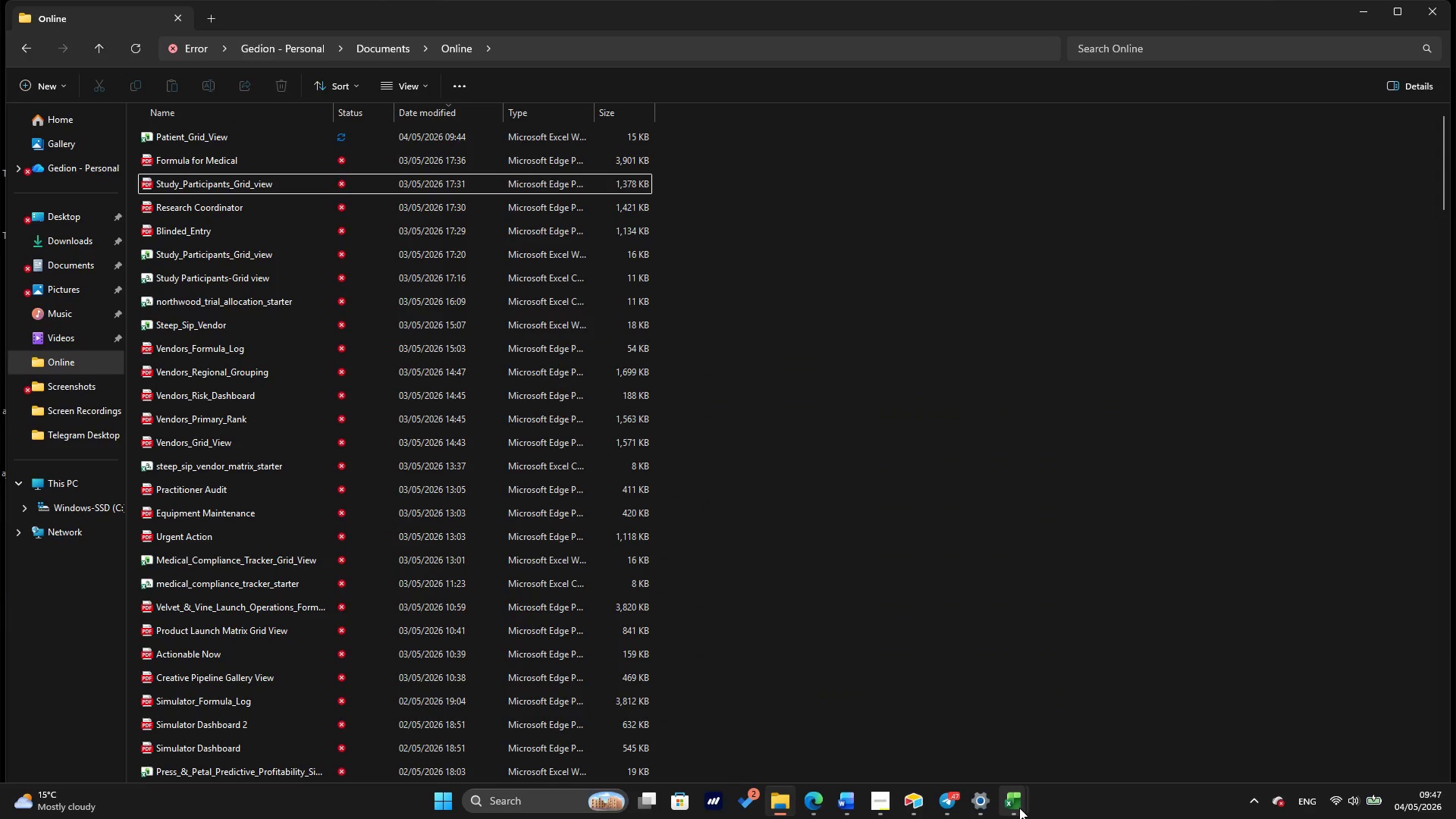 
left_click([1038, 731])
 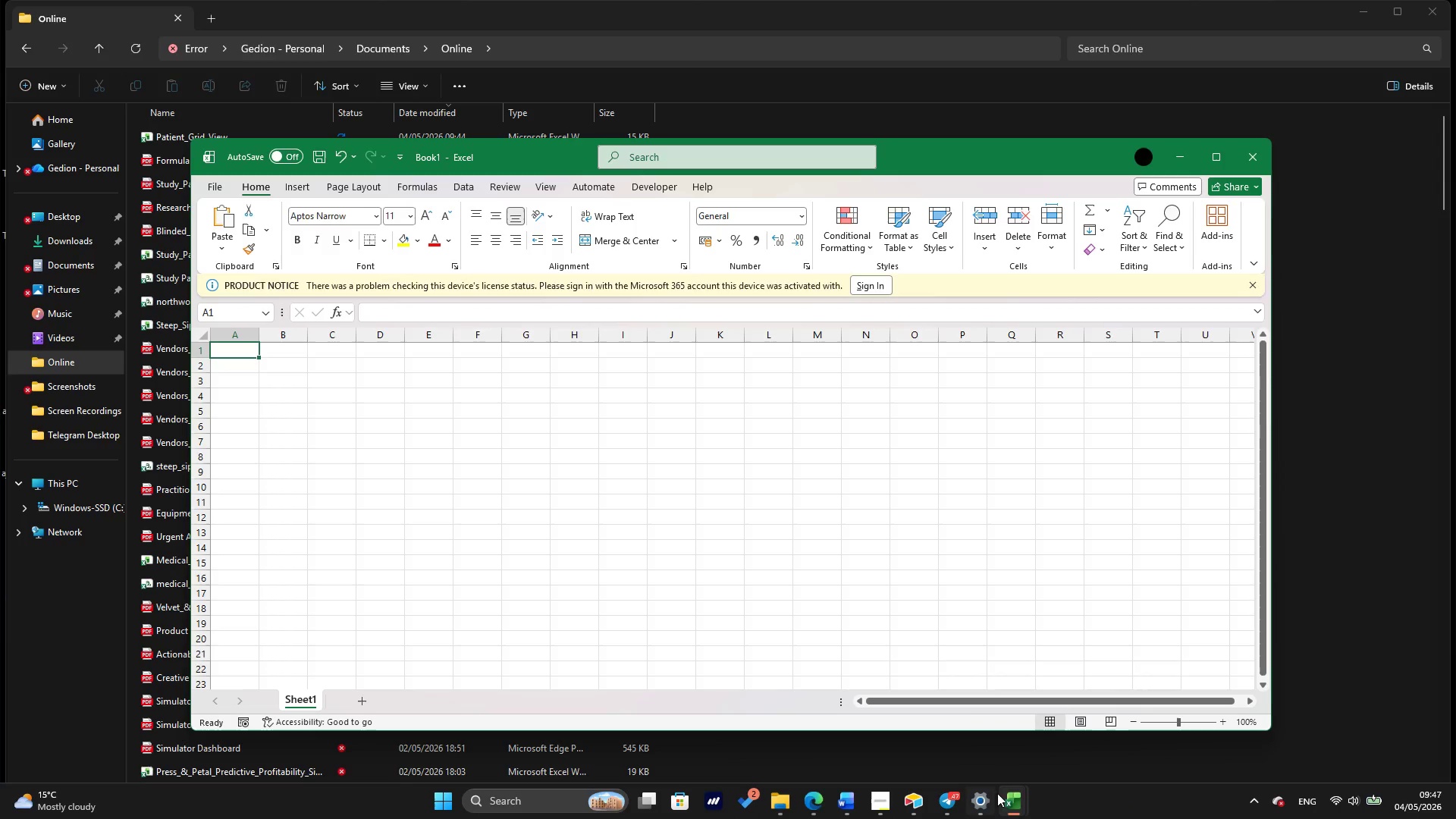 
left_click([918, 800])
 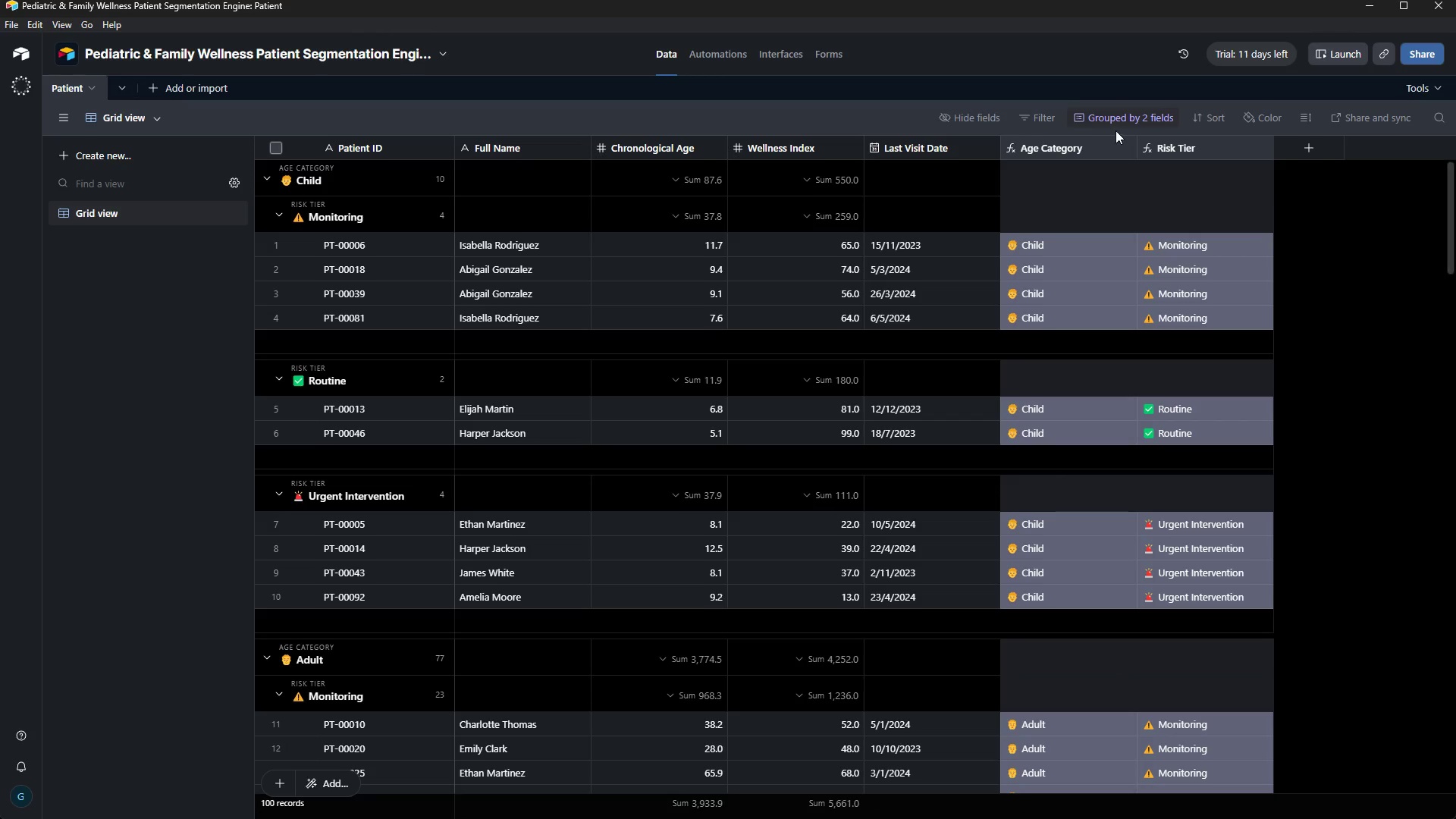 
left_click([1124, 141])
 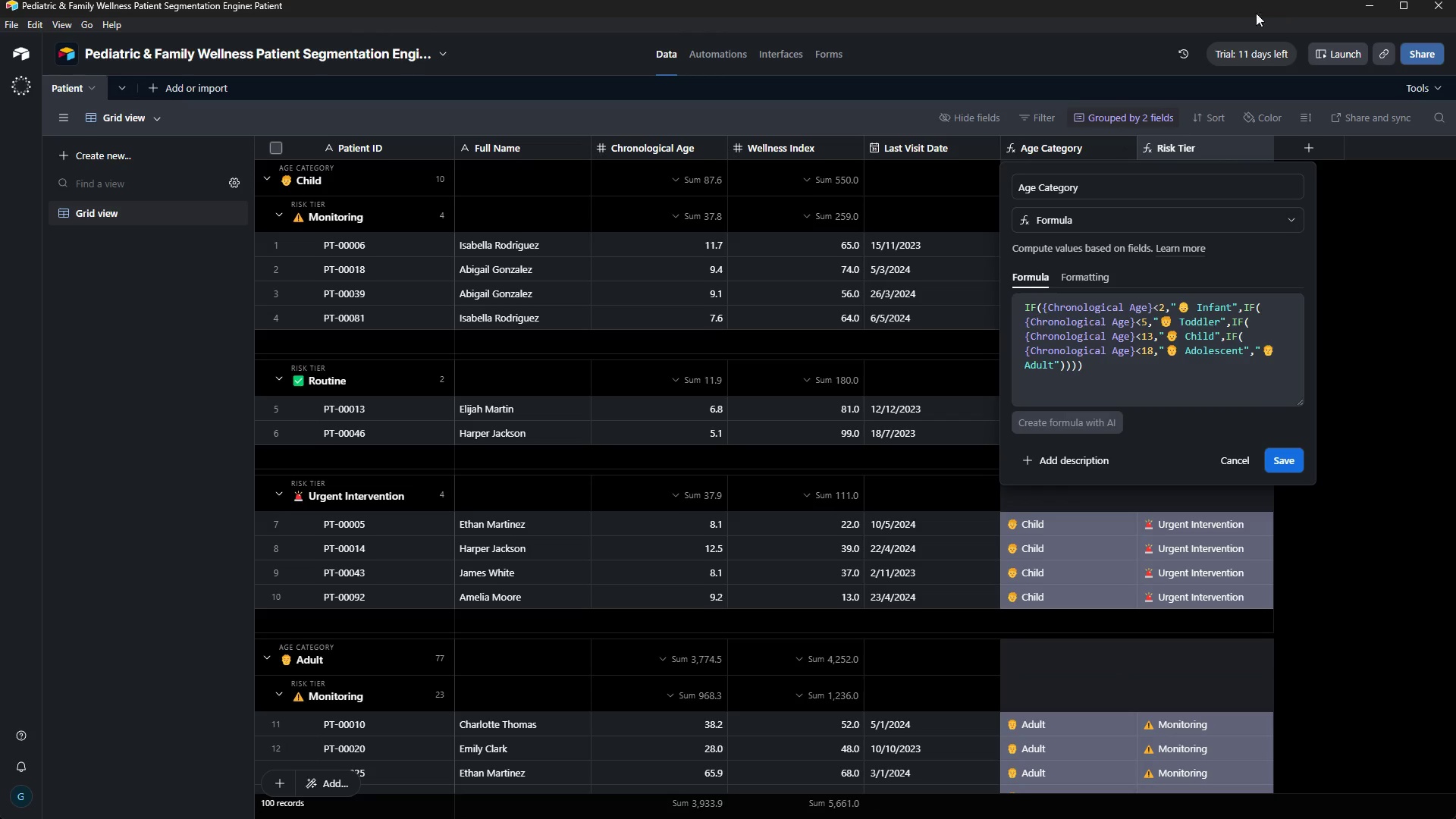 
left_click_drag(start_coordinate=[1113, 377], to_coordinate=[1023, 306])
 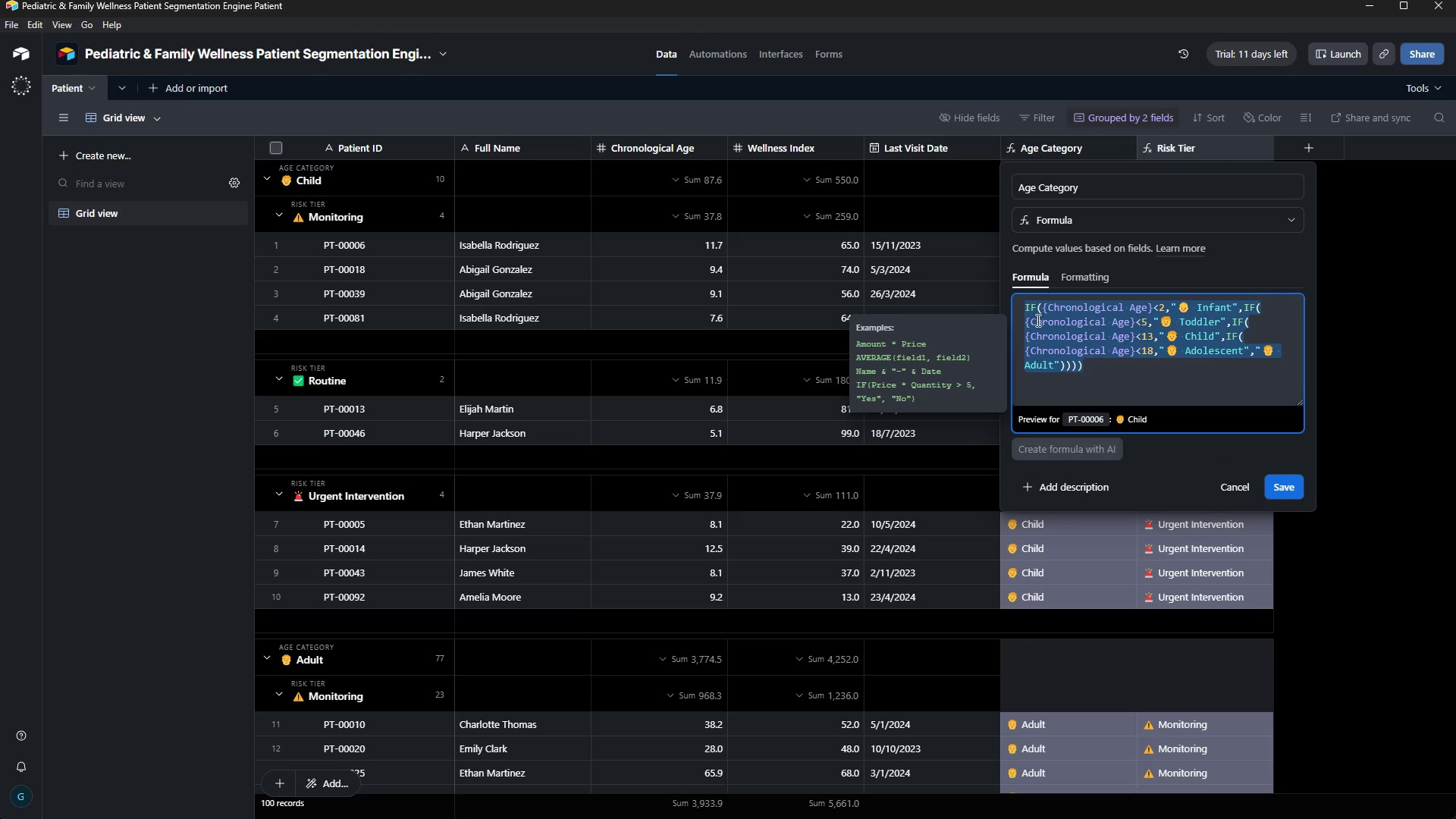 
key(Control+C)
 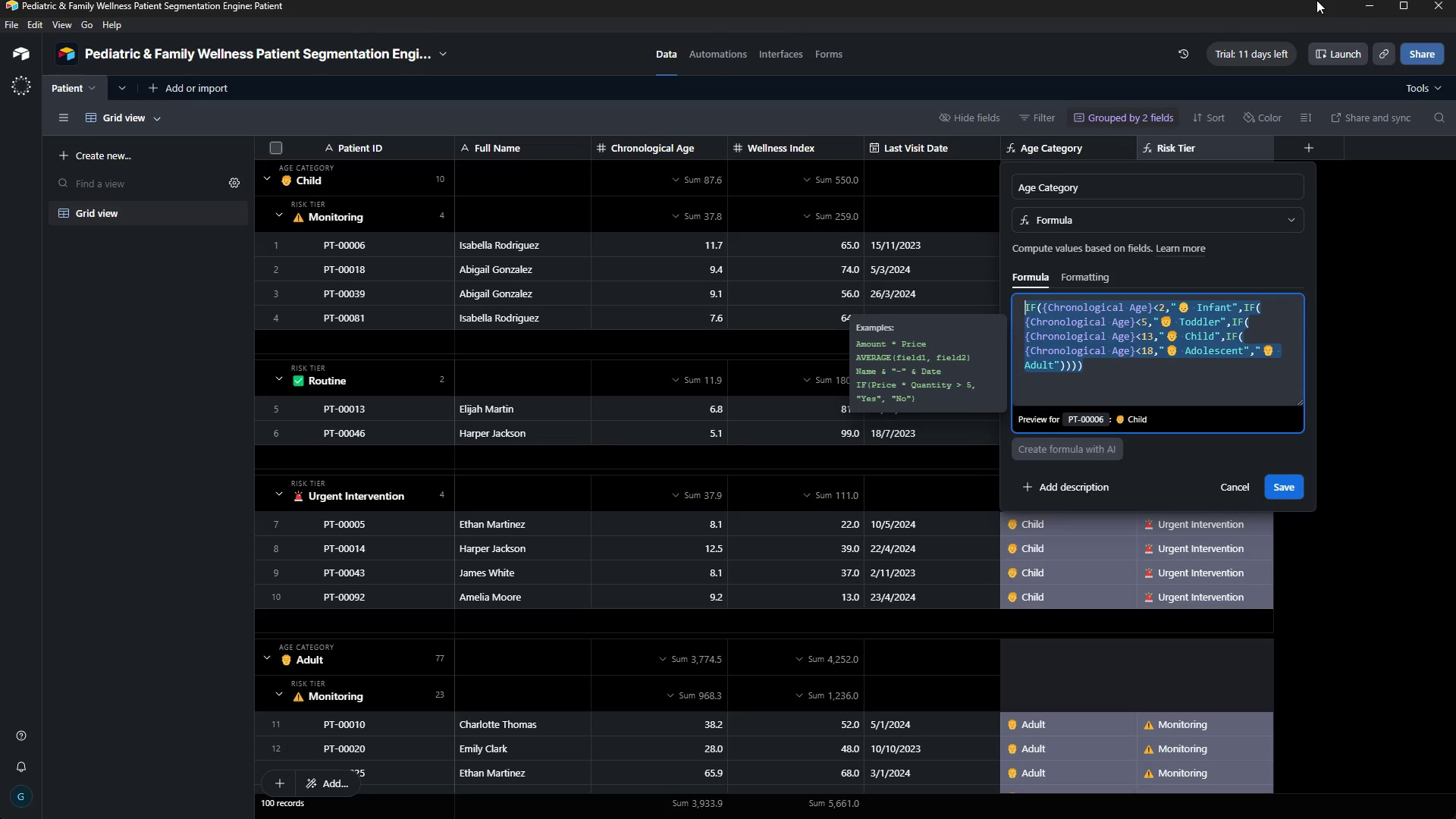 
left_click([1363, 0])
 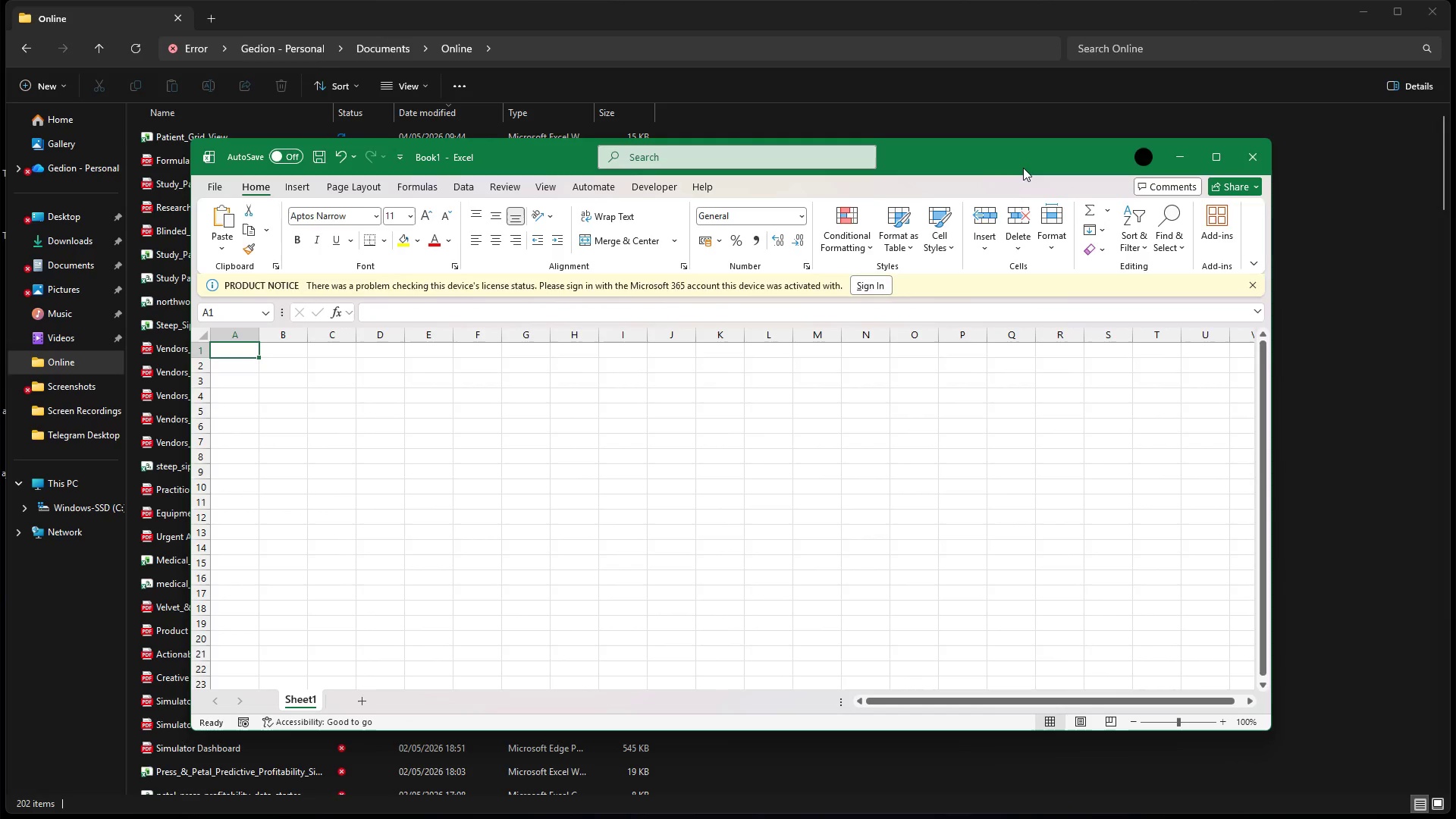 
type(Age Group:)
 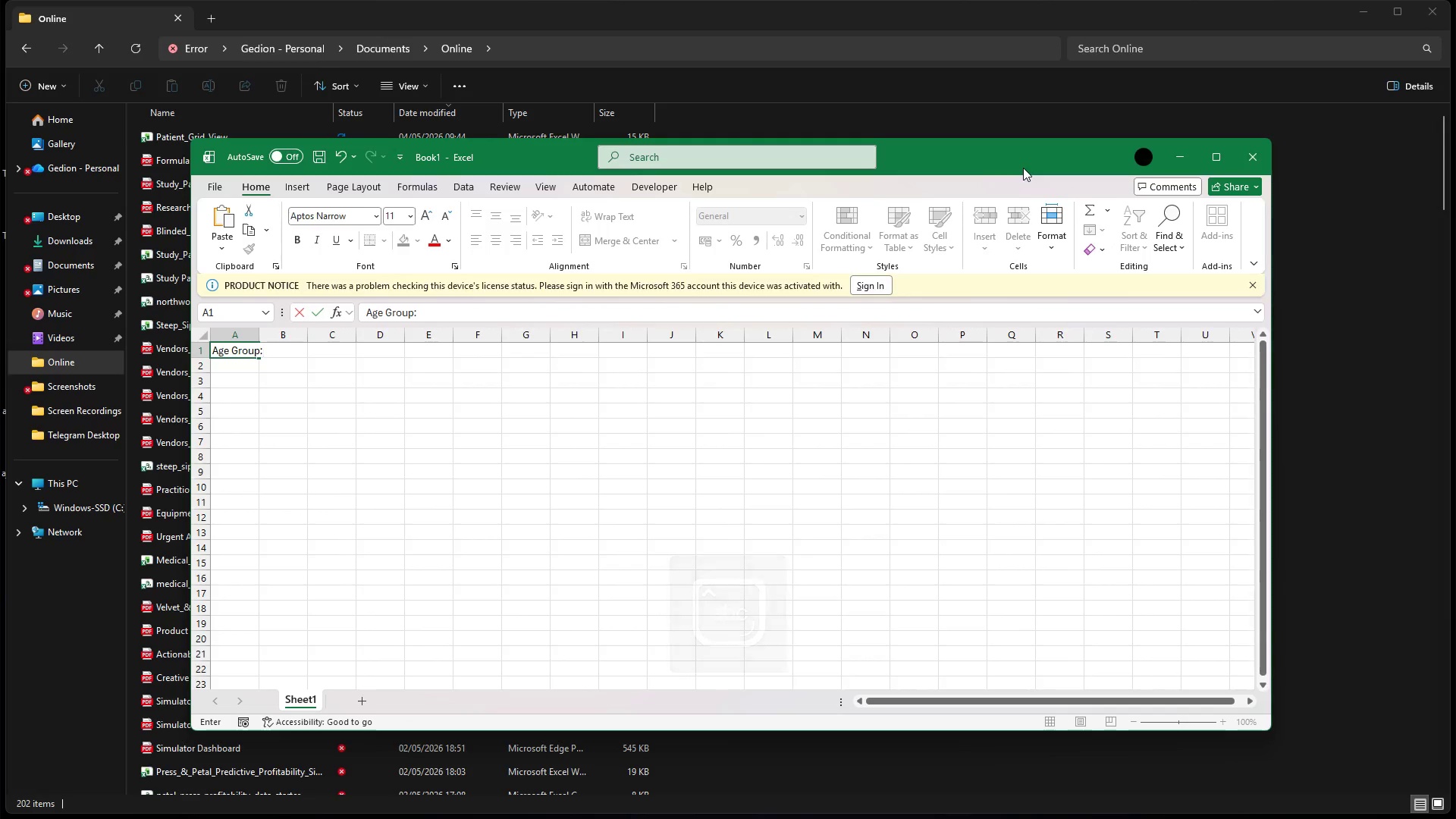 
key(Enter)
 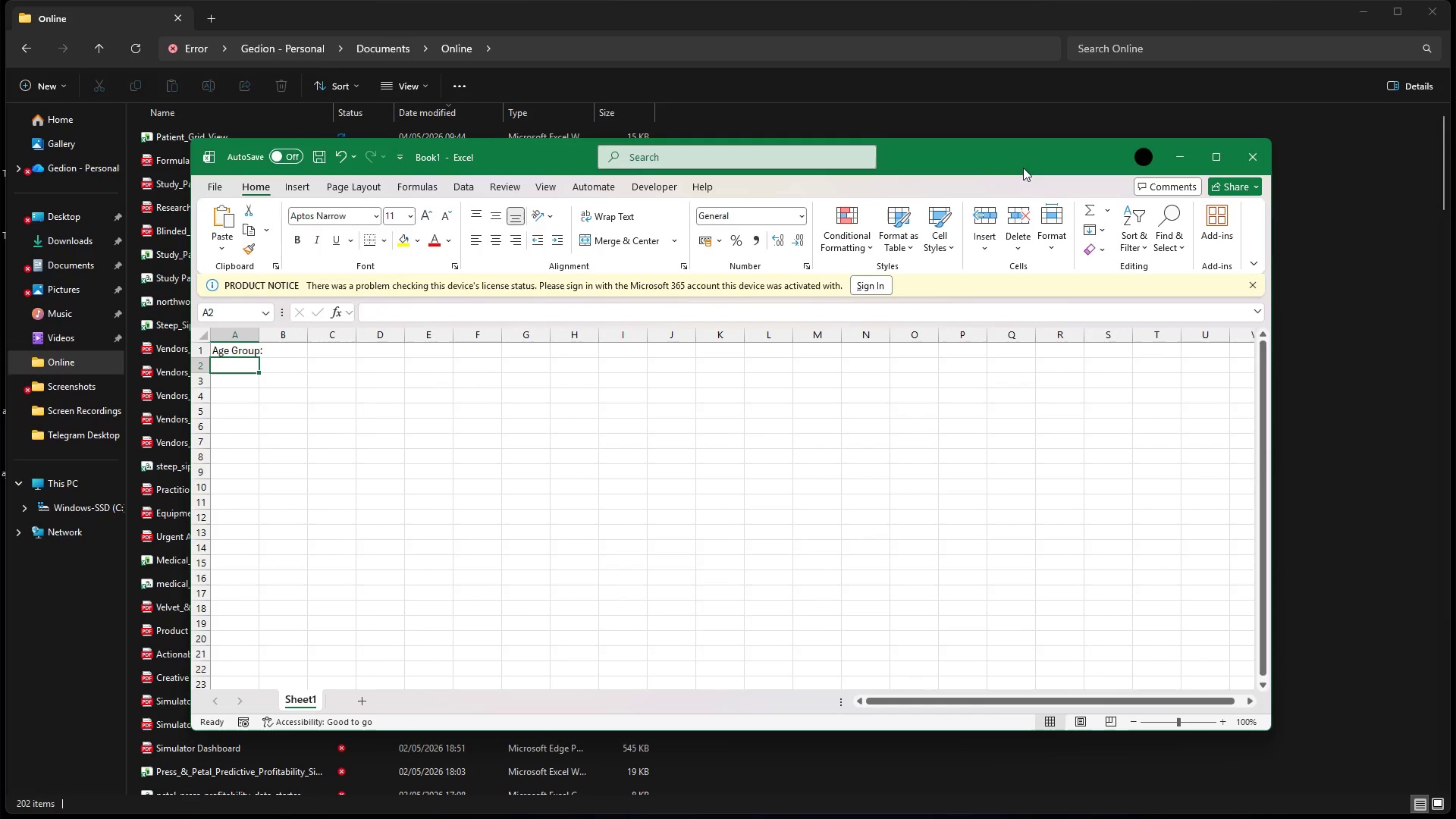 
type(Formula:)
 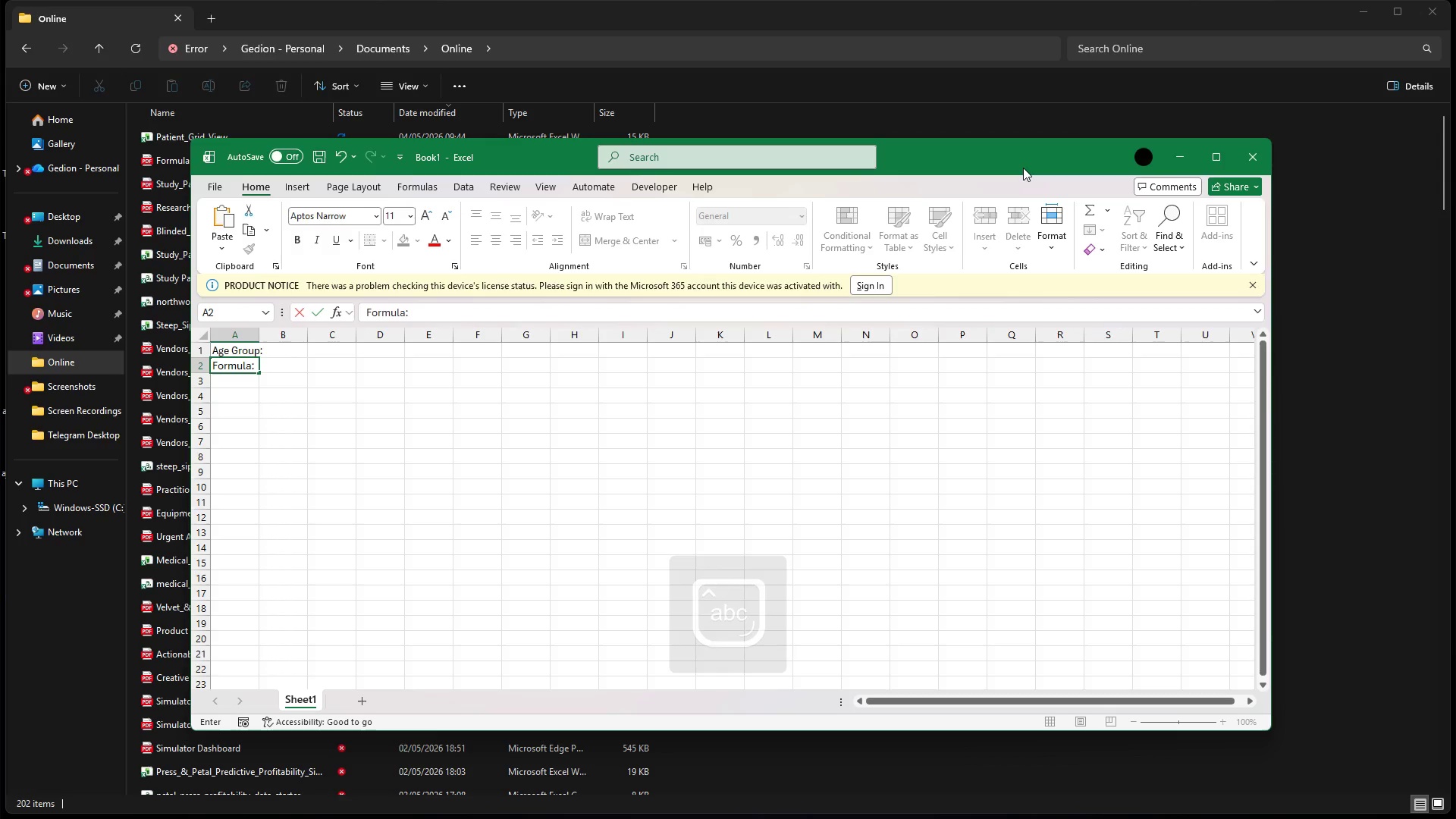 
key(ArrowRight)
 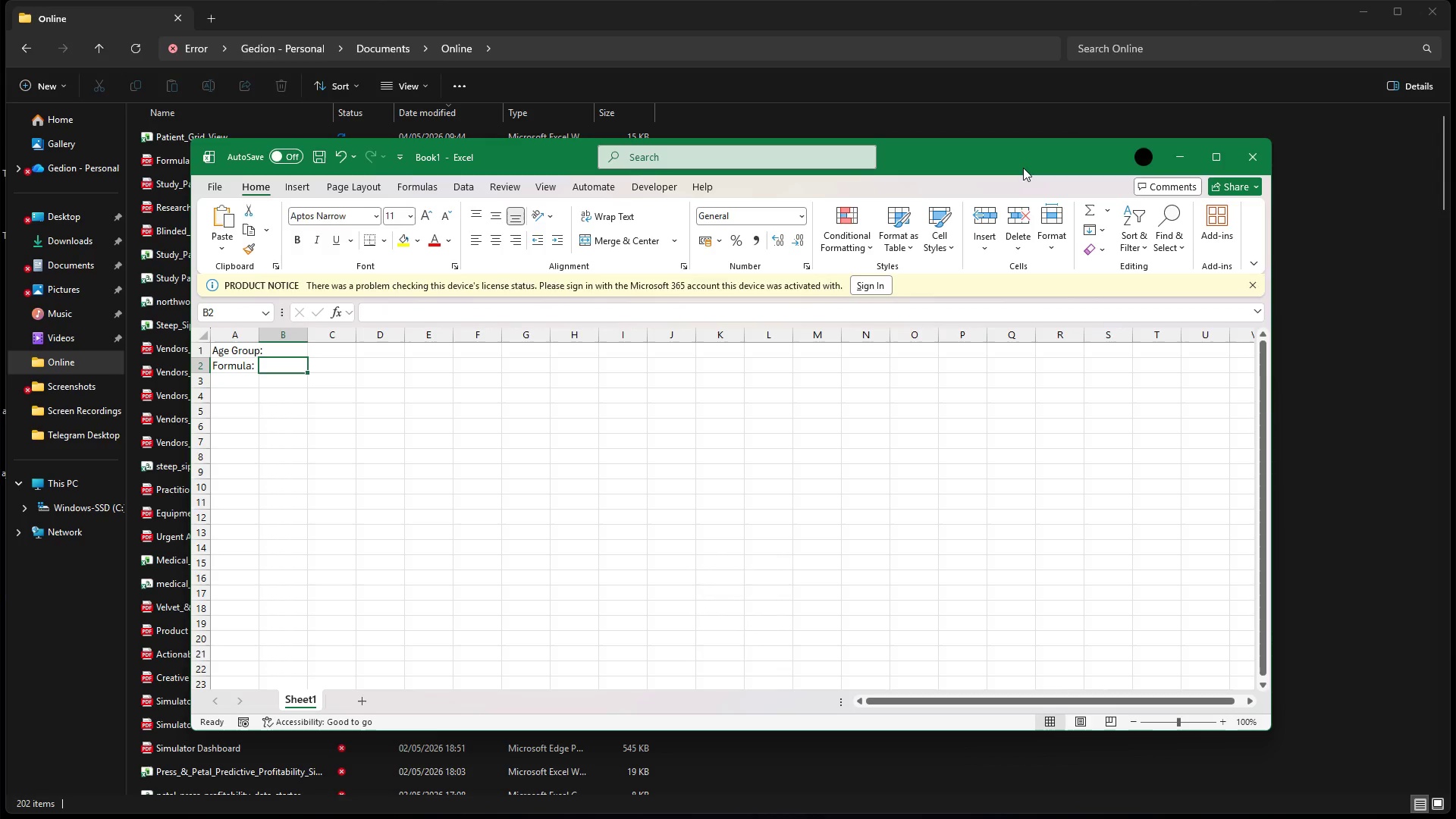 
wait(7.97)
 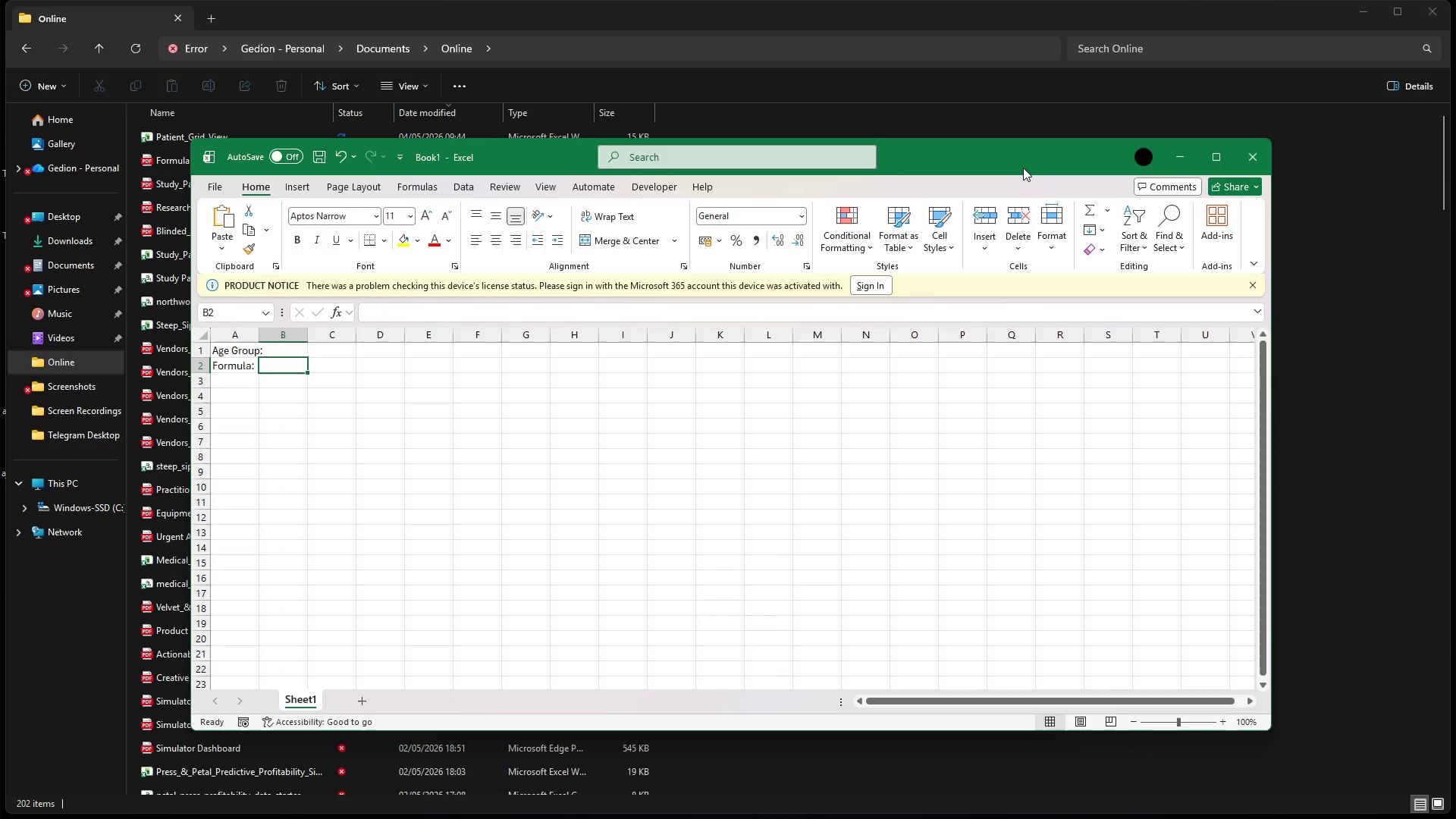 
key(Control+V)
 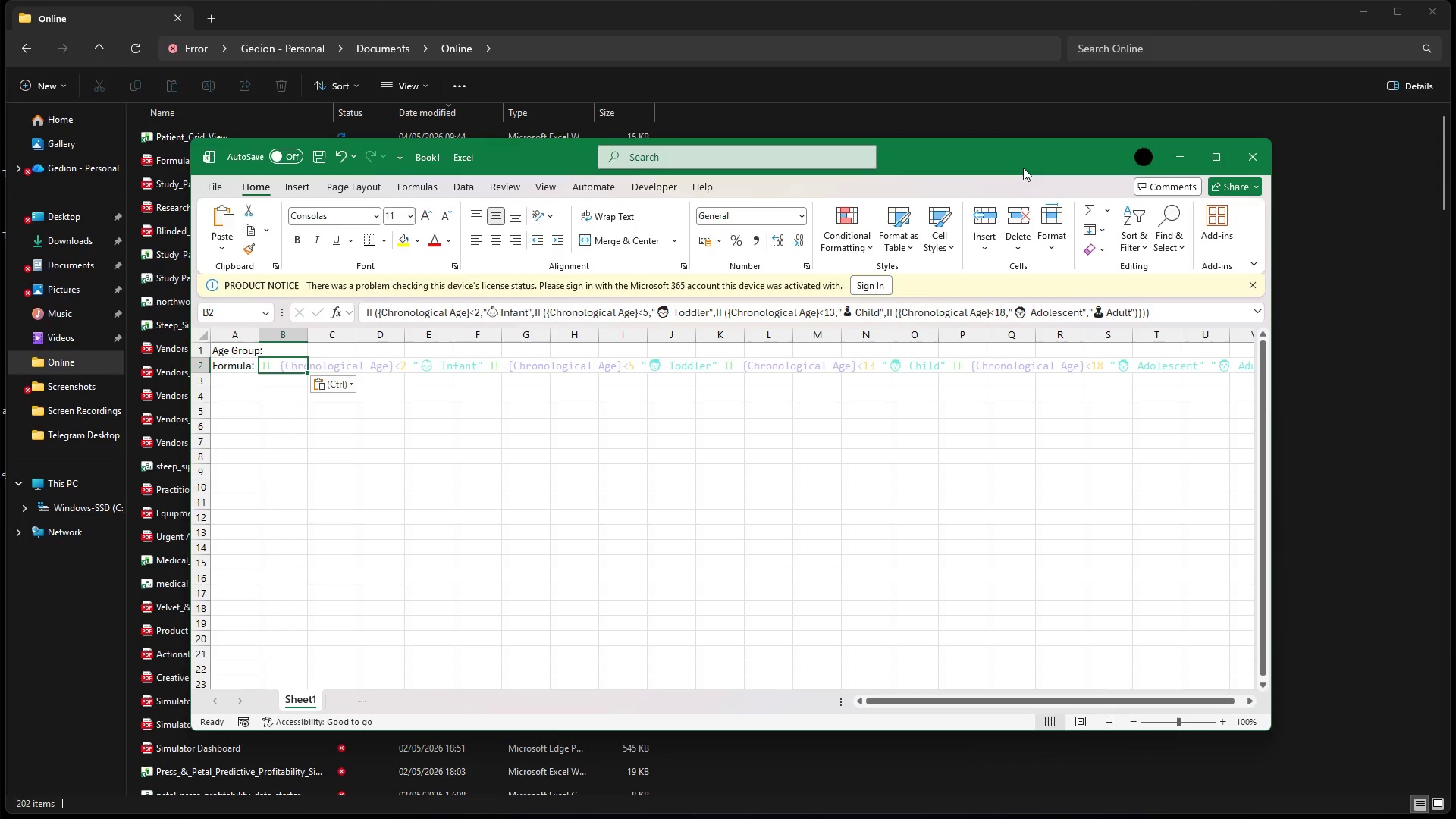 
key(ArrowDown)
 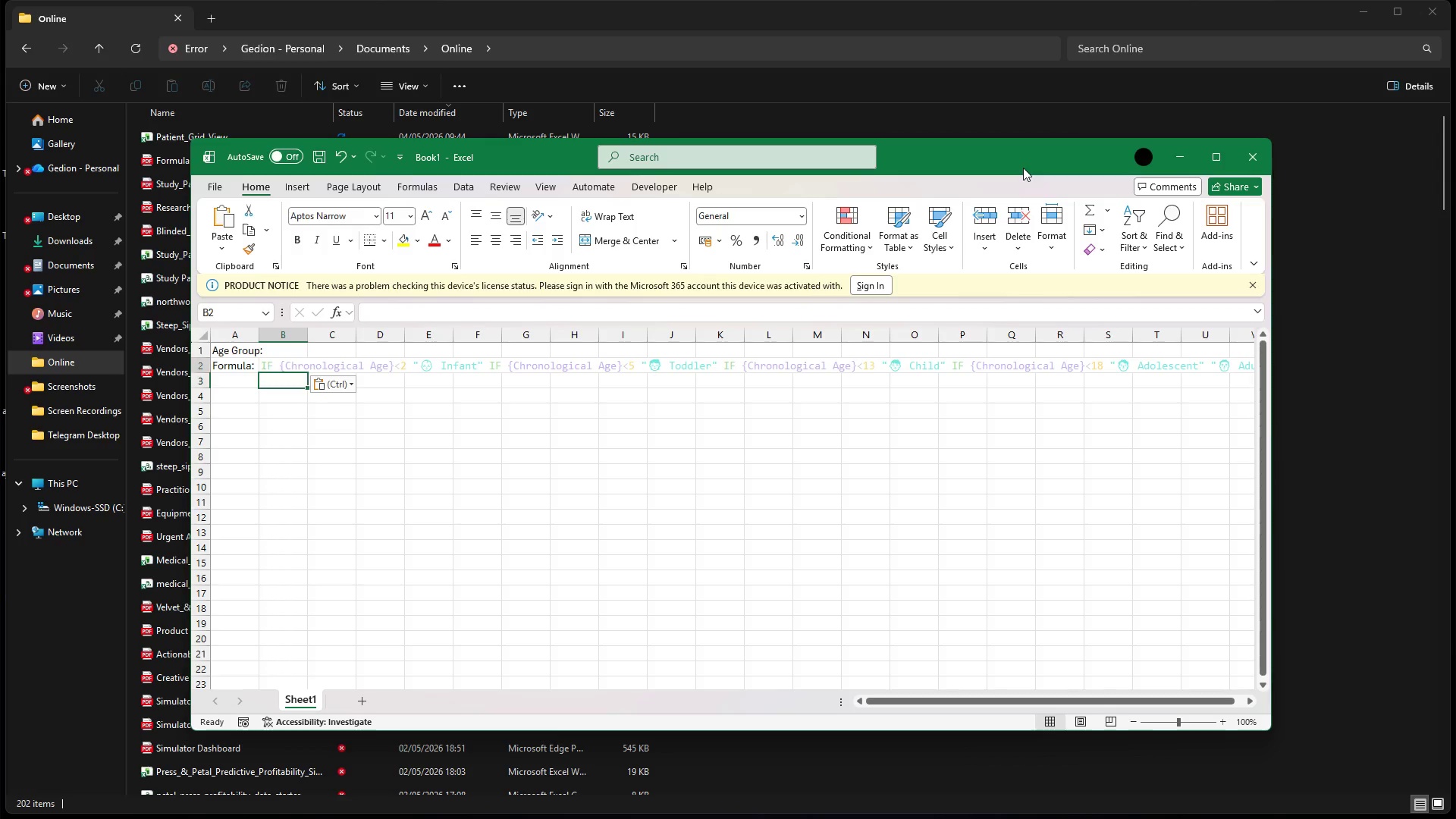 
key(ArrowUp)
 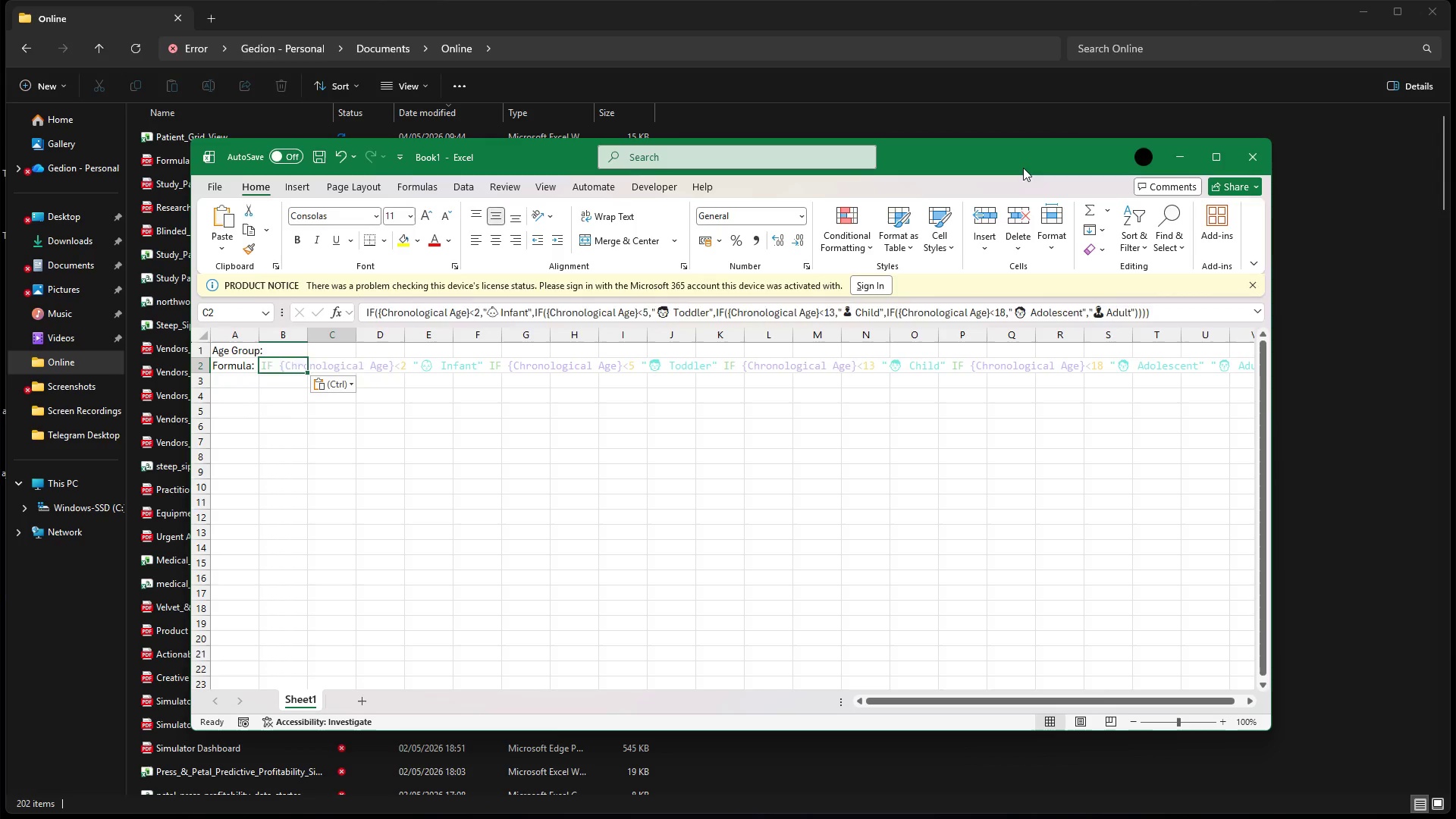 
key(ArrowRight)
 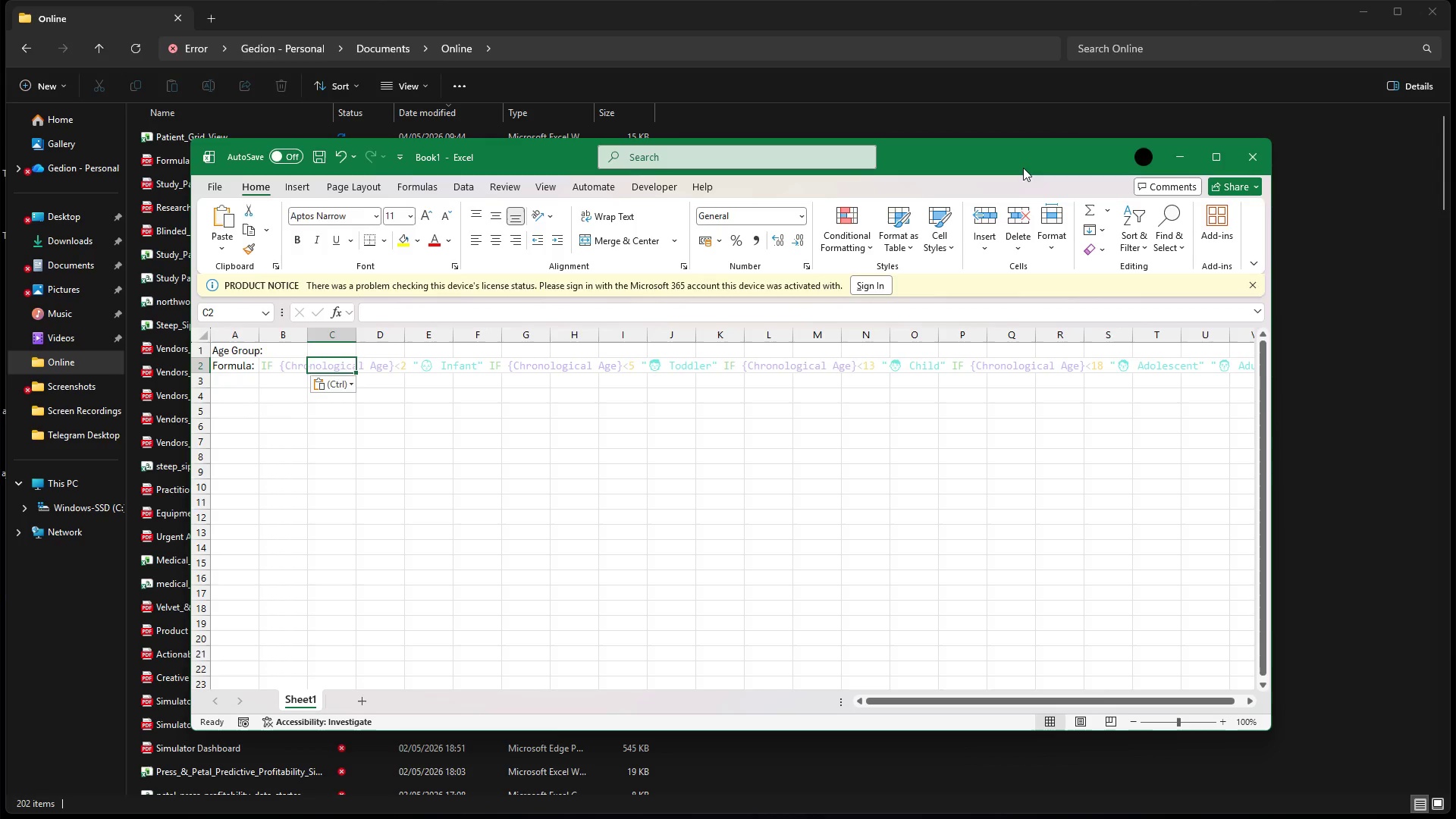 
key(ArrowLeft)
 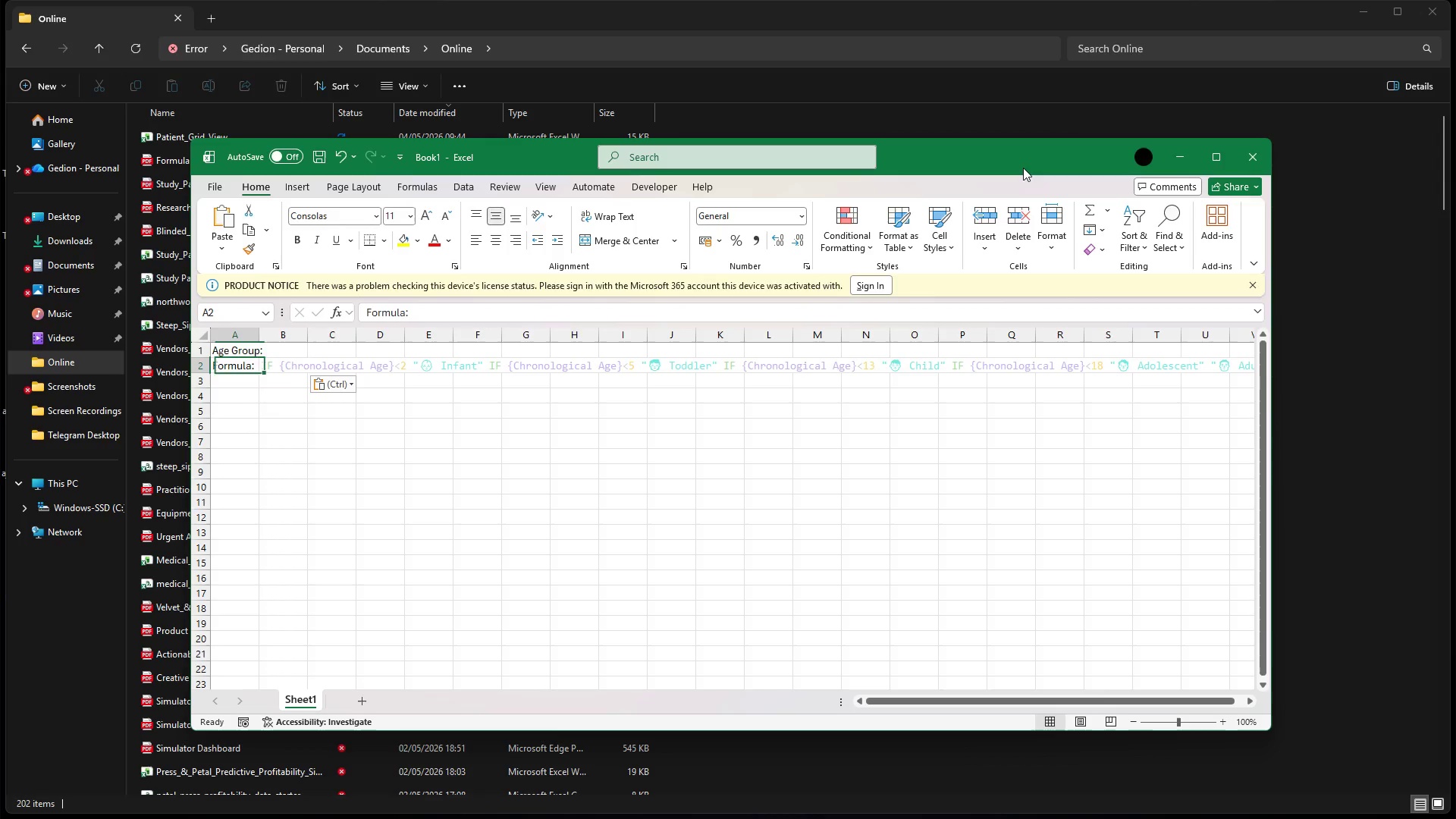 
key(ArrowLeft)
 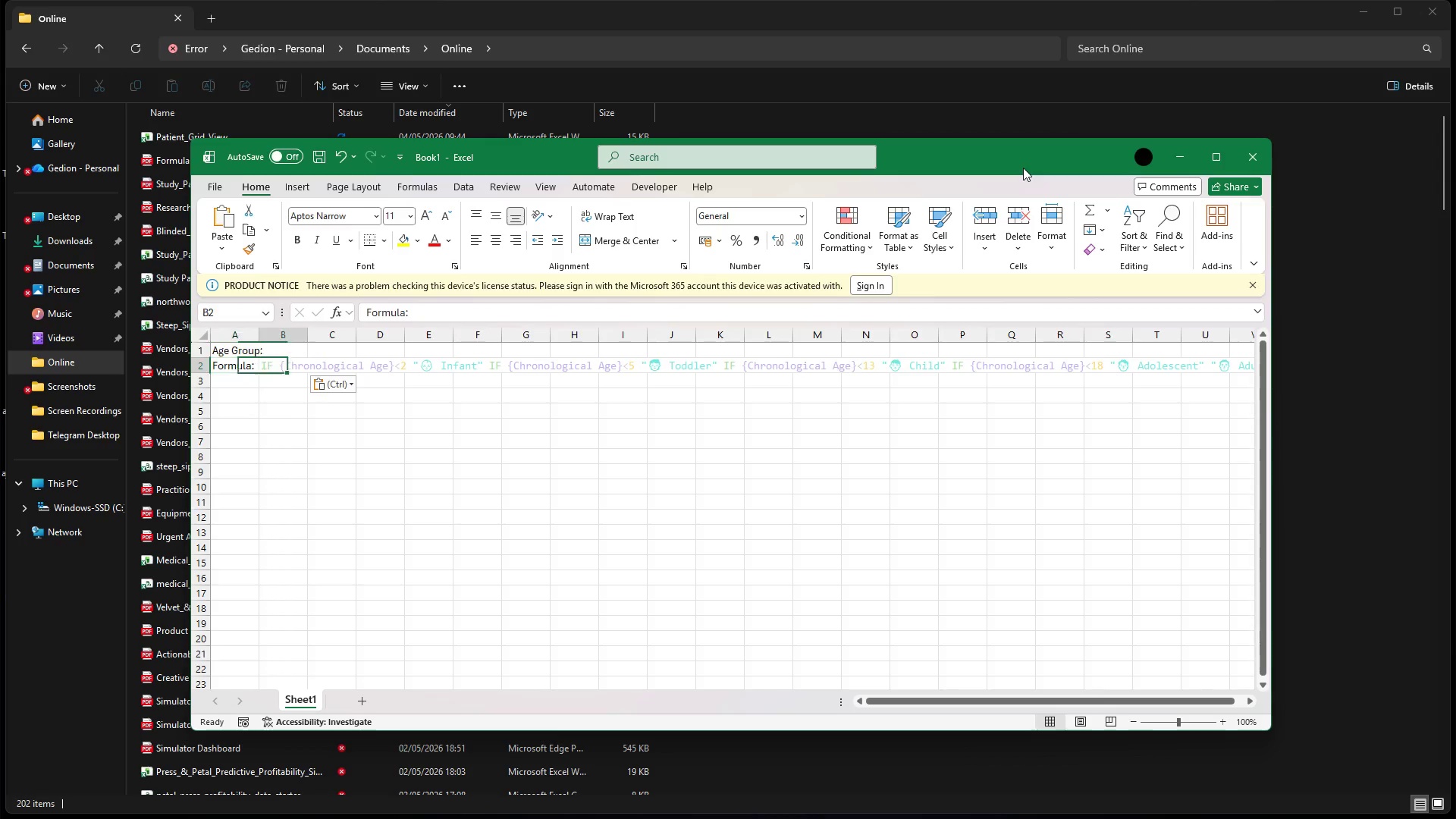 
key(ArrowRight)
 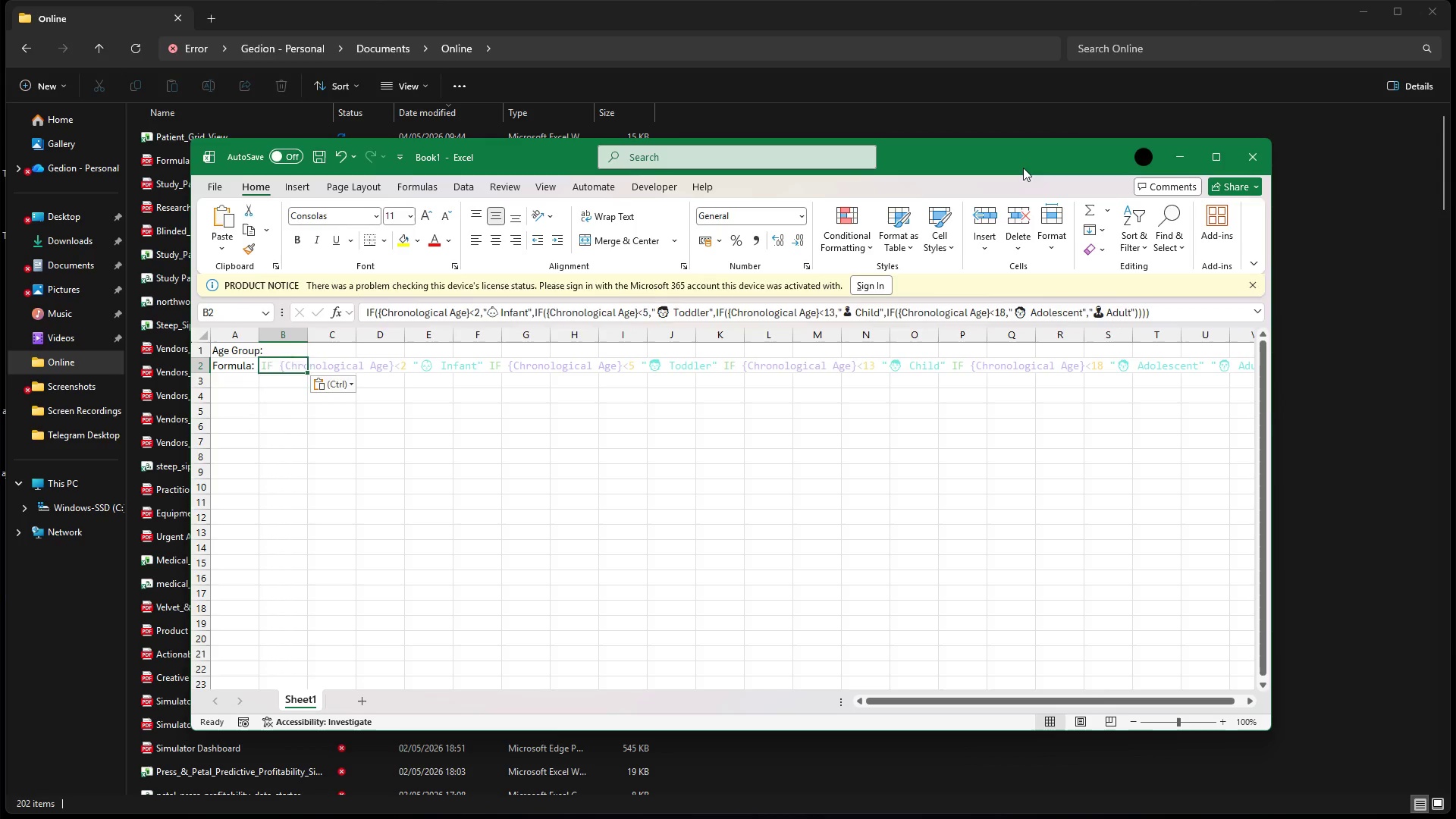 
key(ArrowDown)
 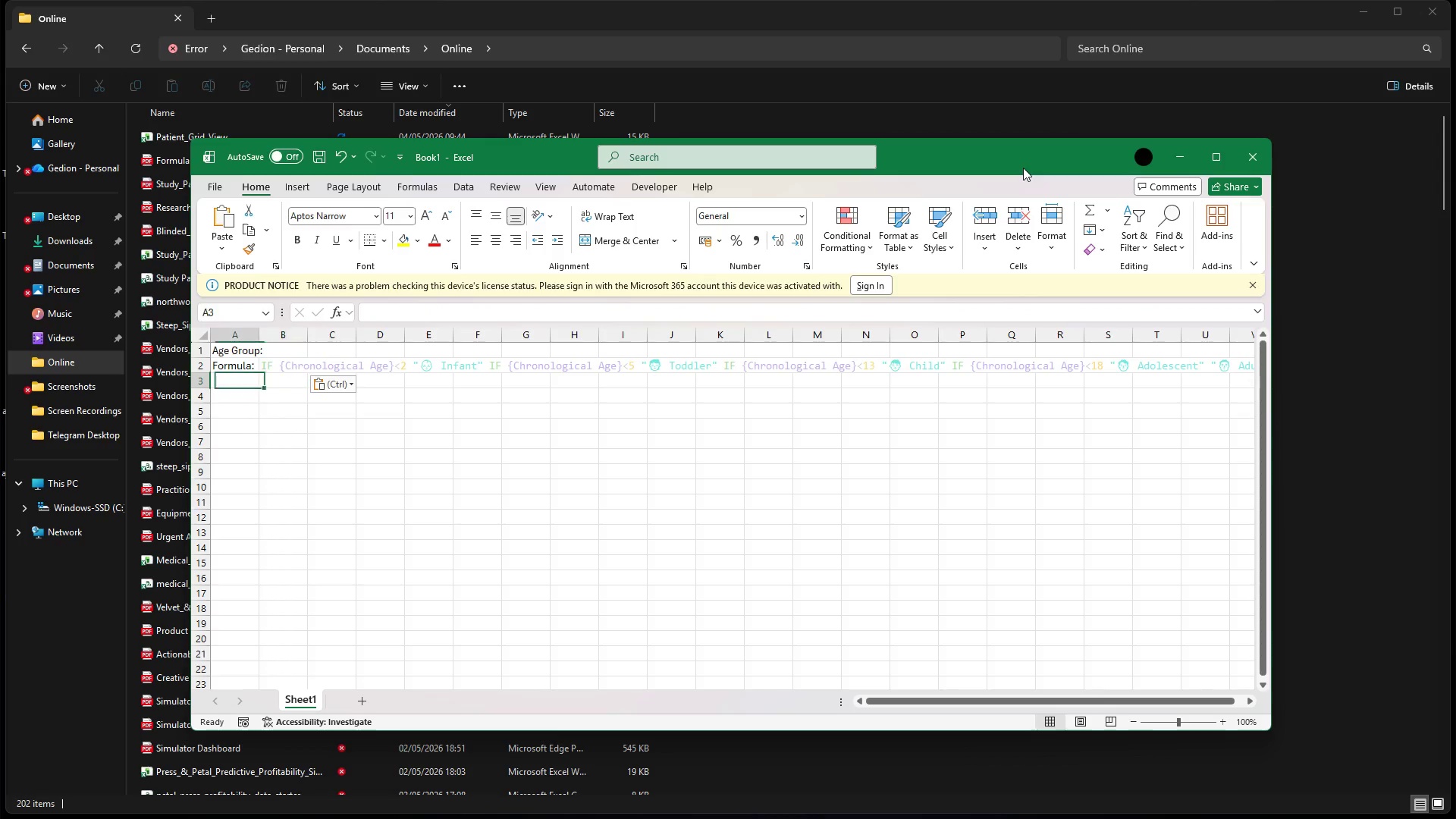 
key(ArrowLeft)
 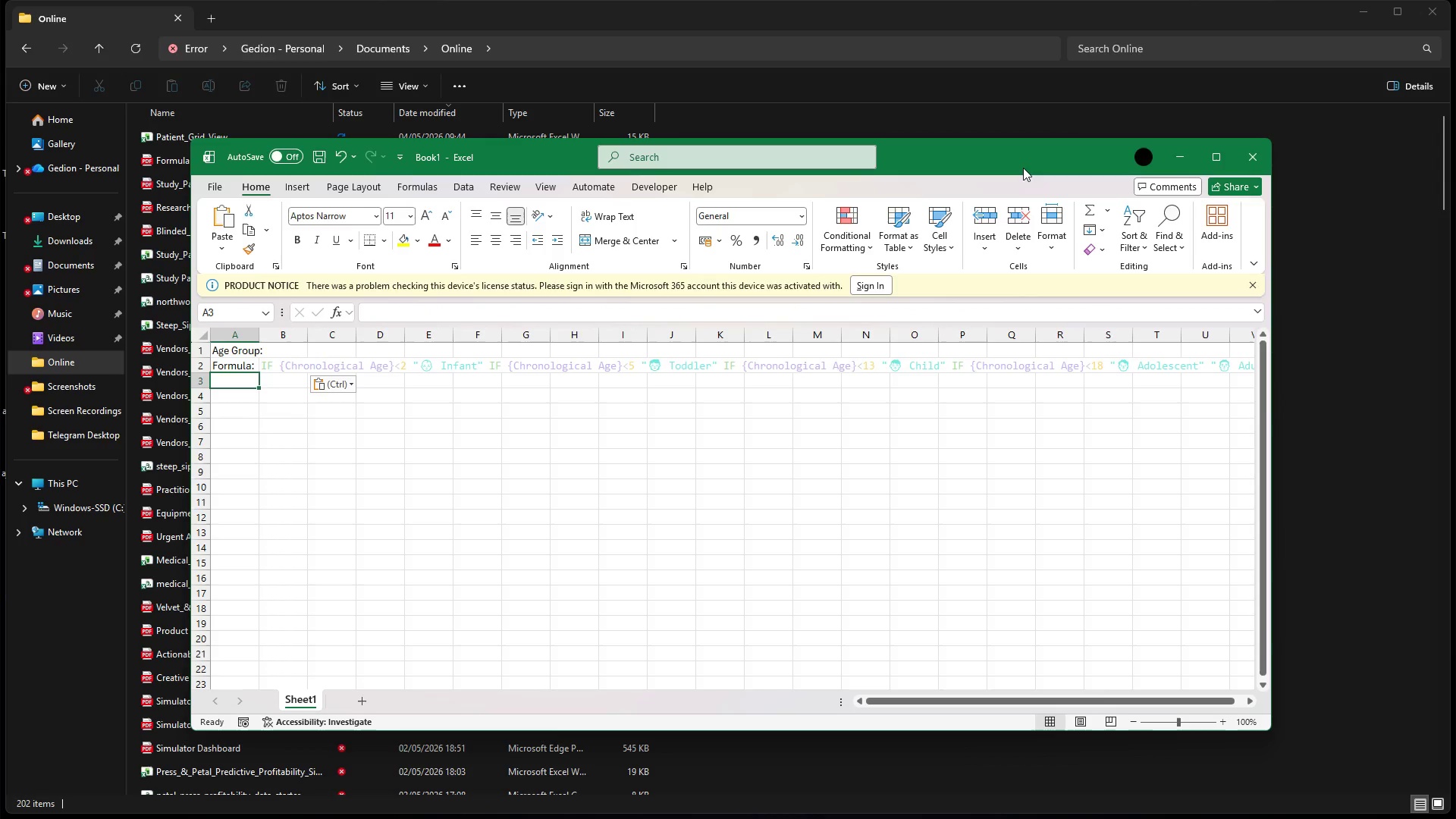 
key(ArrowUp)
 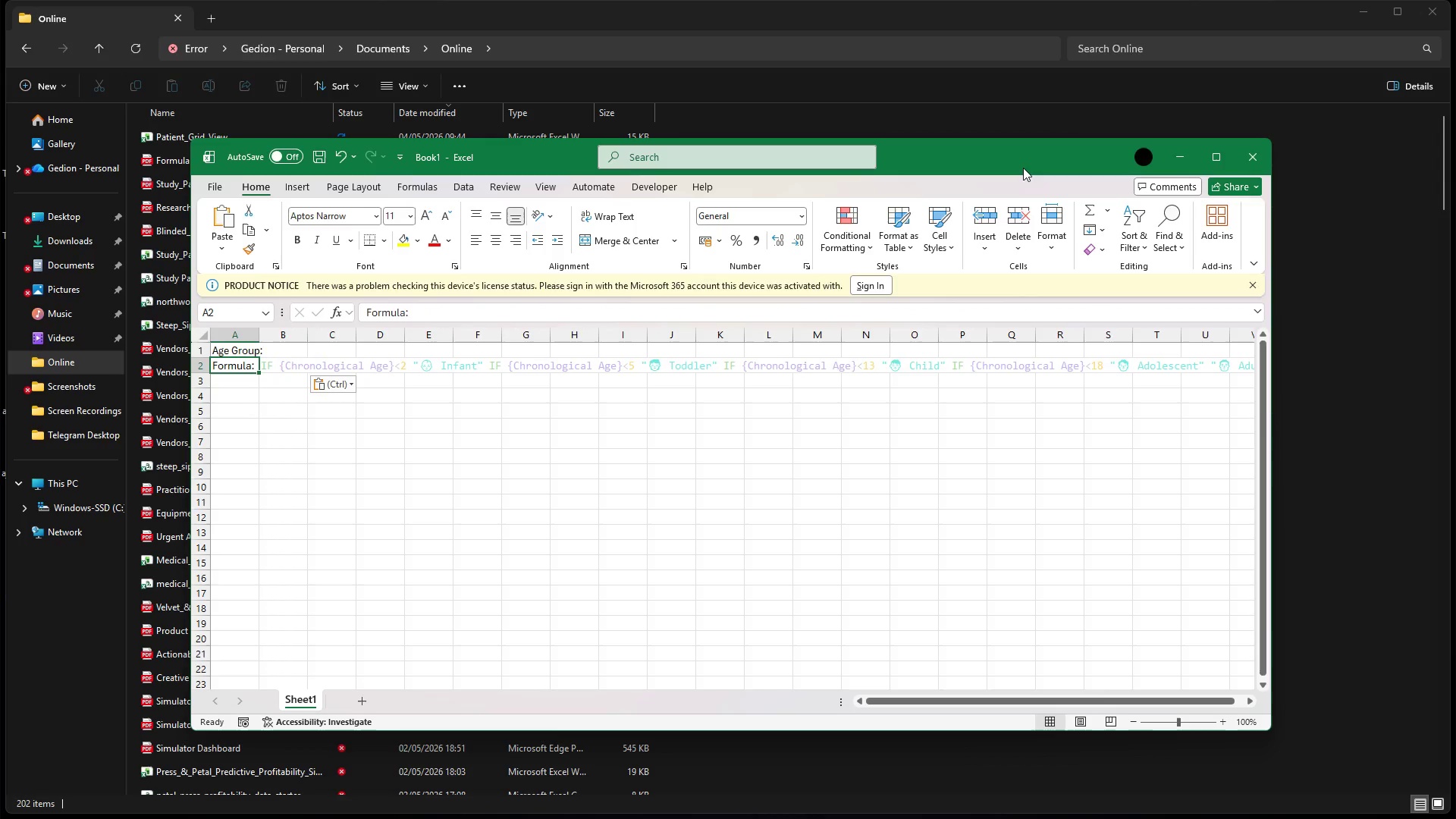 
key(Shift+ArrowUp)
 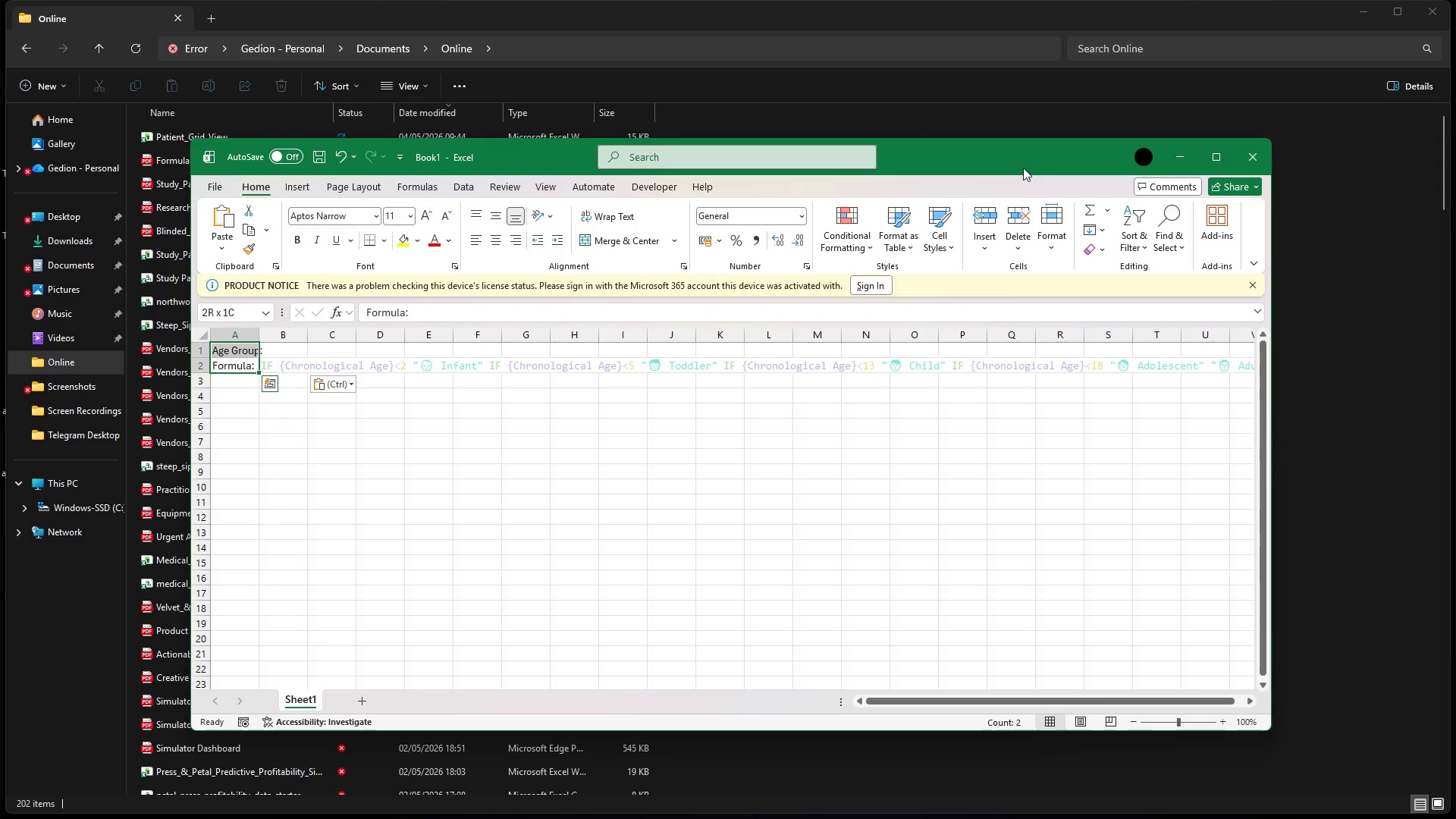 
key(Control+B)
 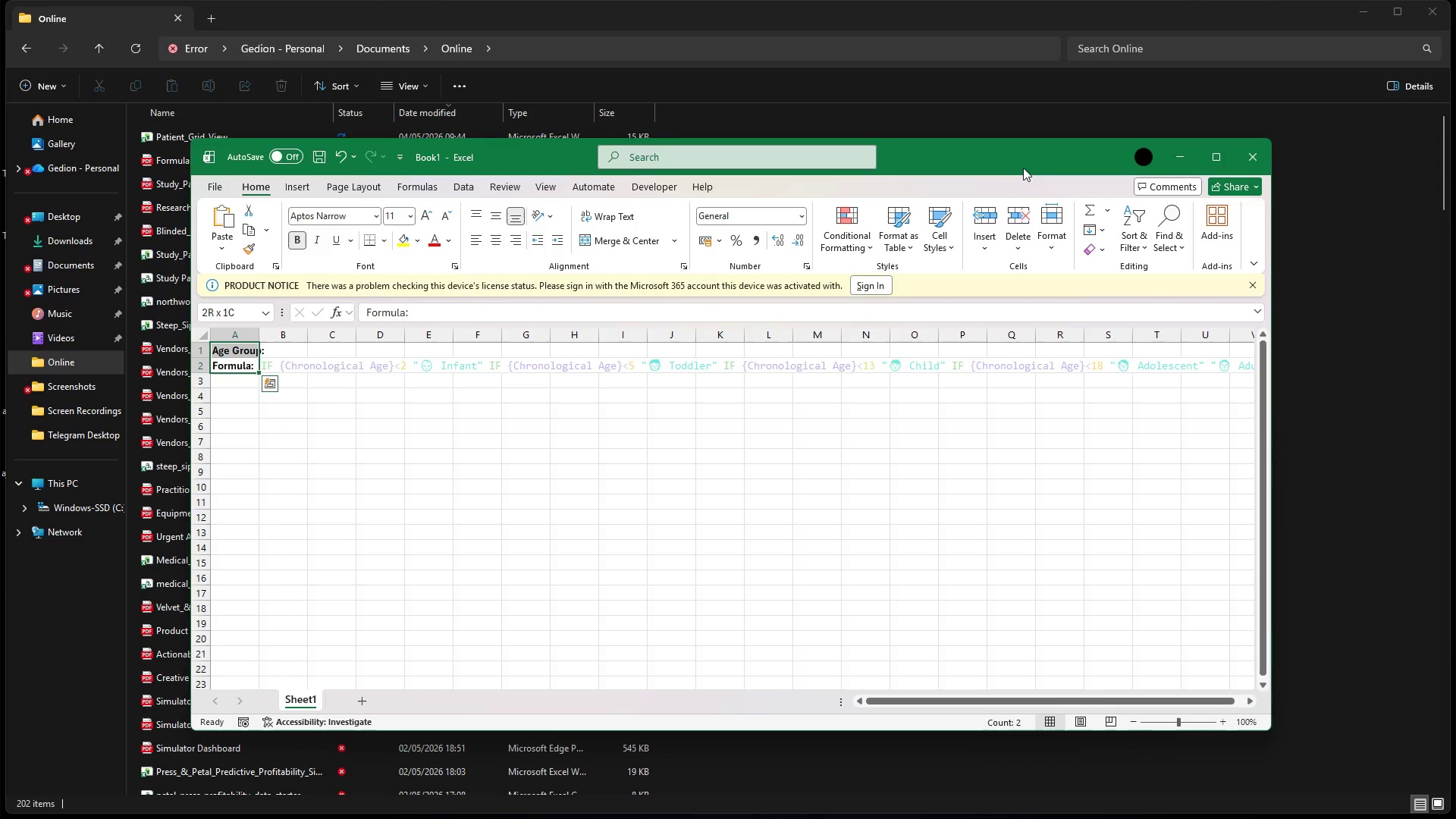 
key(ArrowDown)
 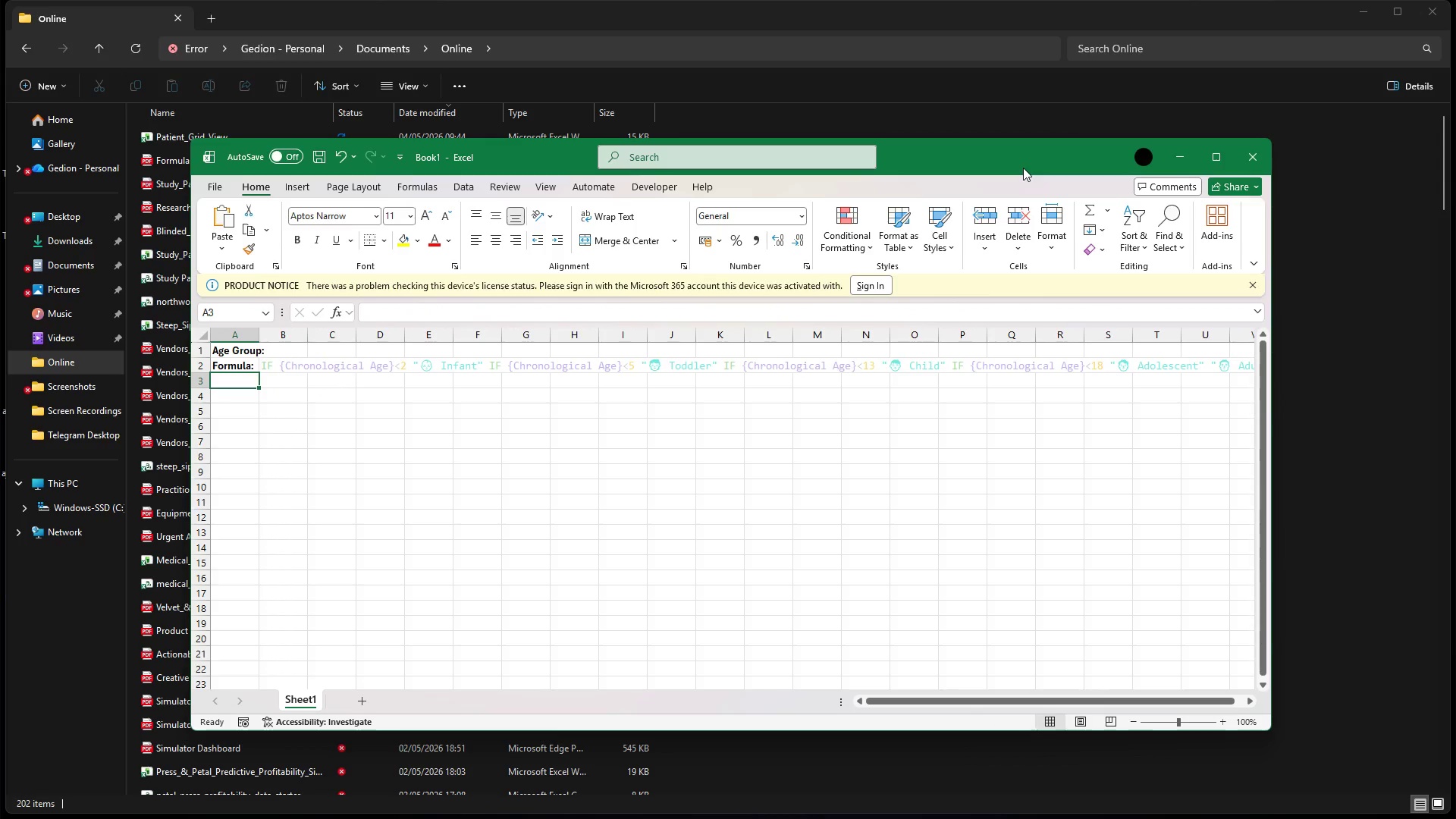 
key(ArrowDown)
 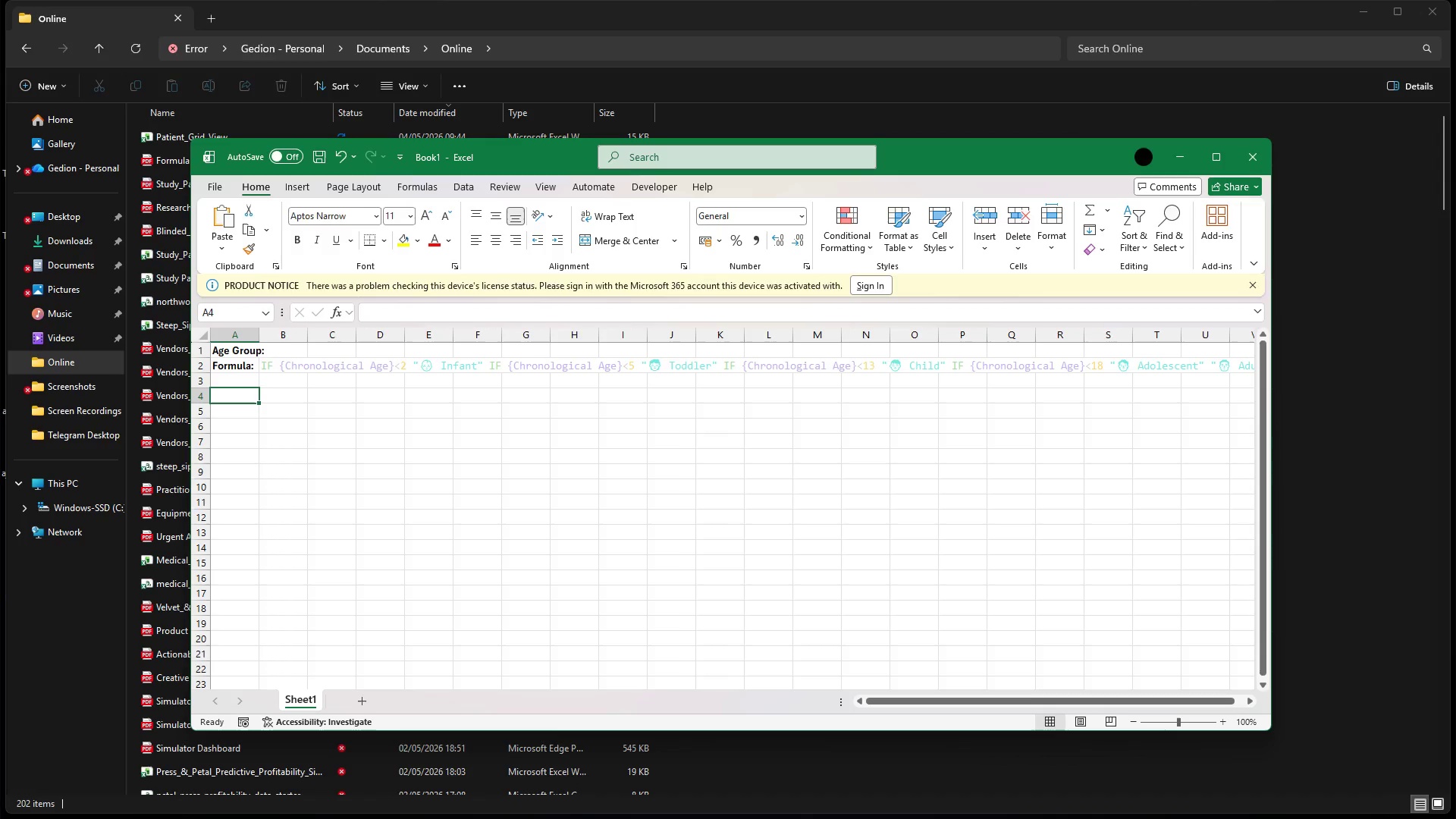 
wait(62.51)
 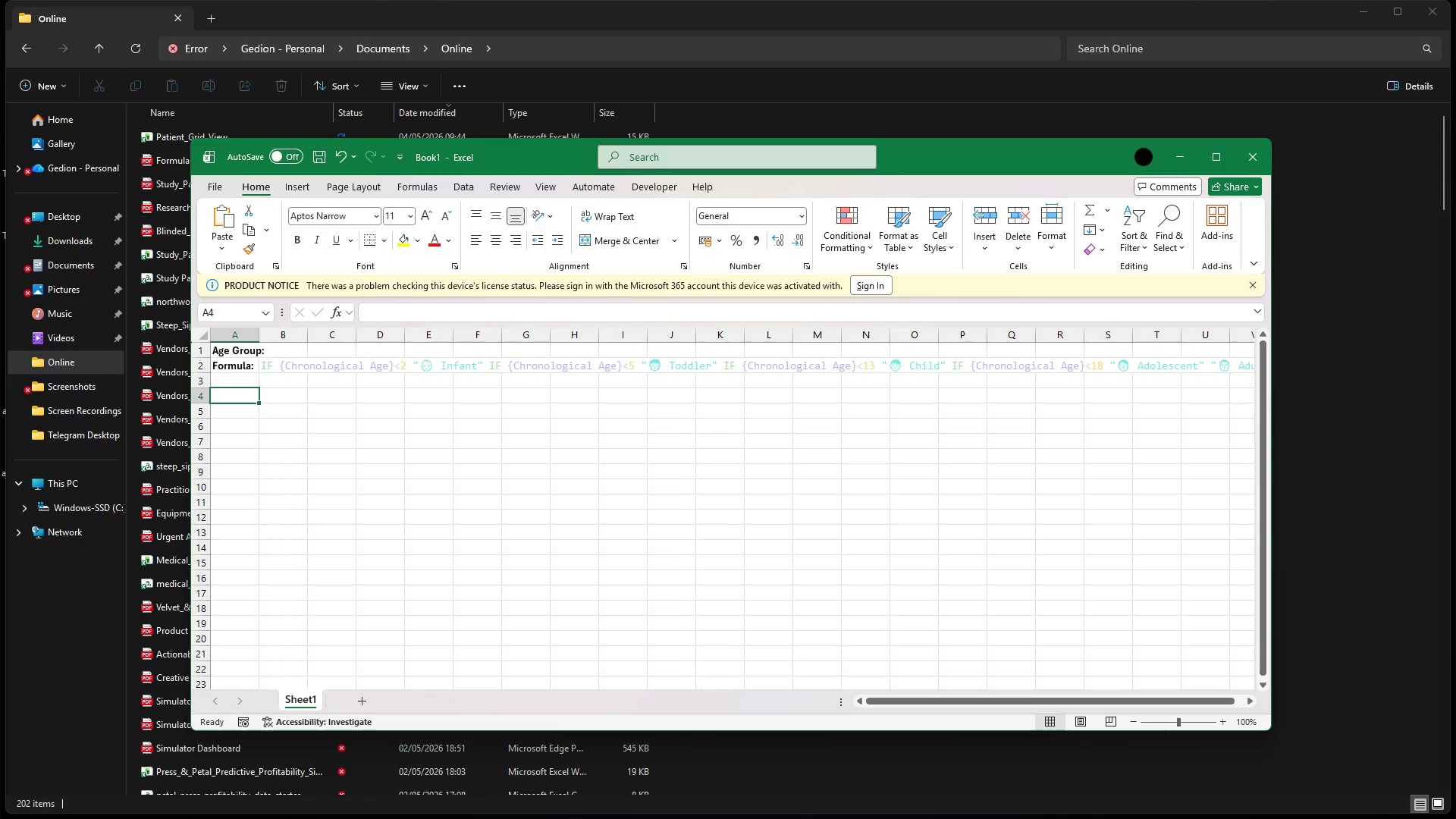 
left_click([1426, 240])
 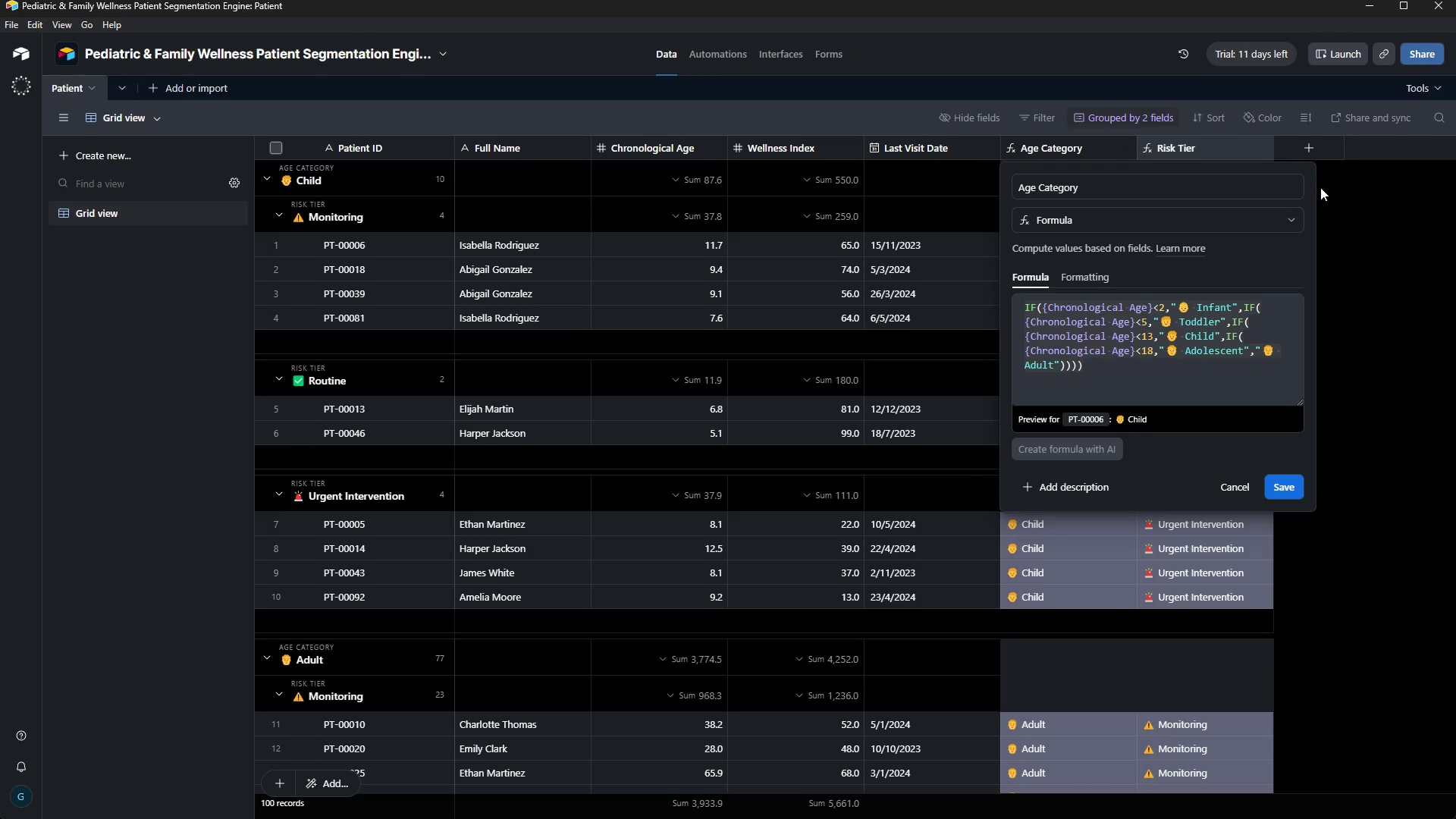 
left_click([1344, 220])
 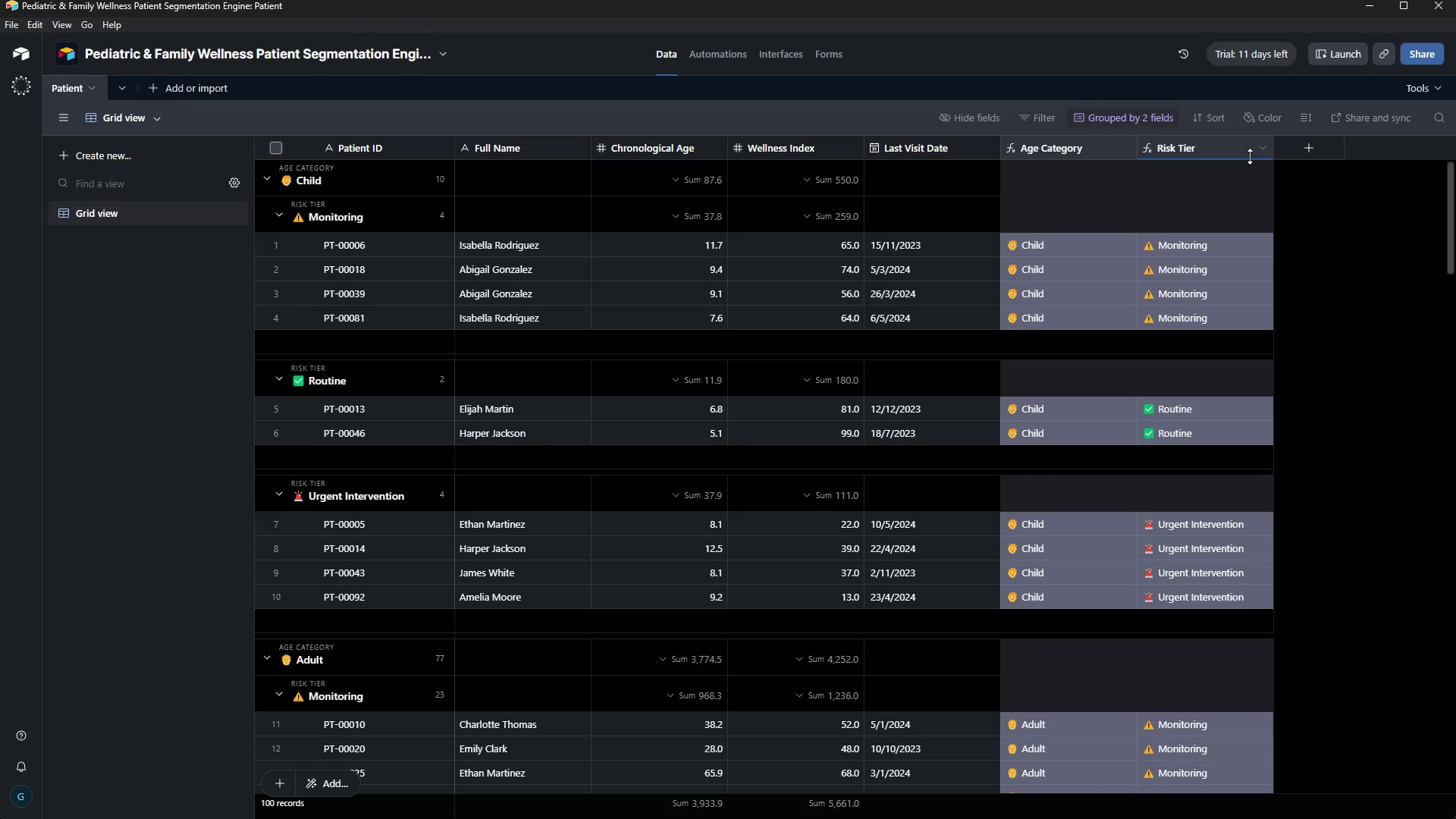 
left_click([1260, 142])
 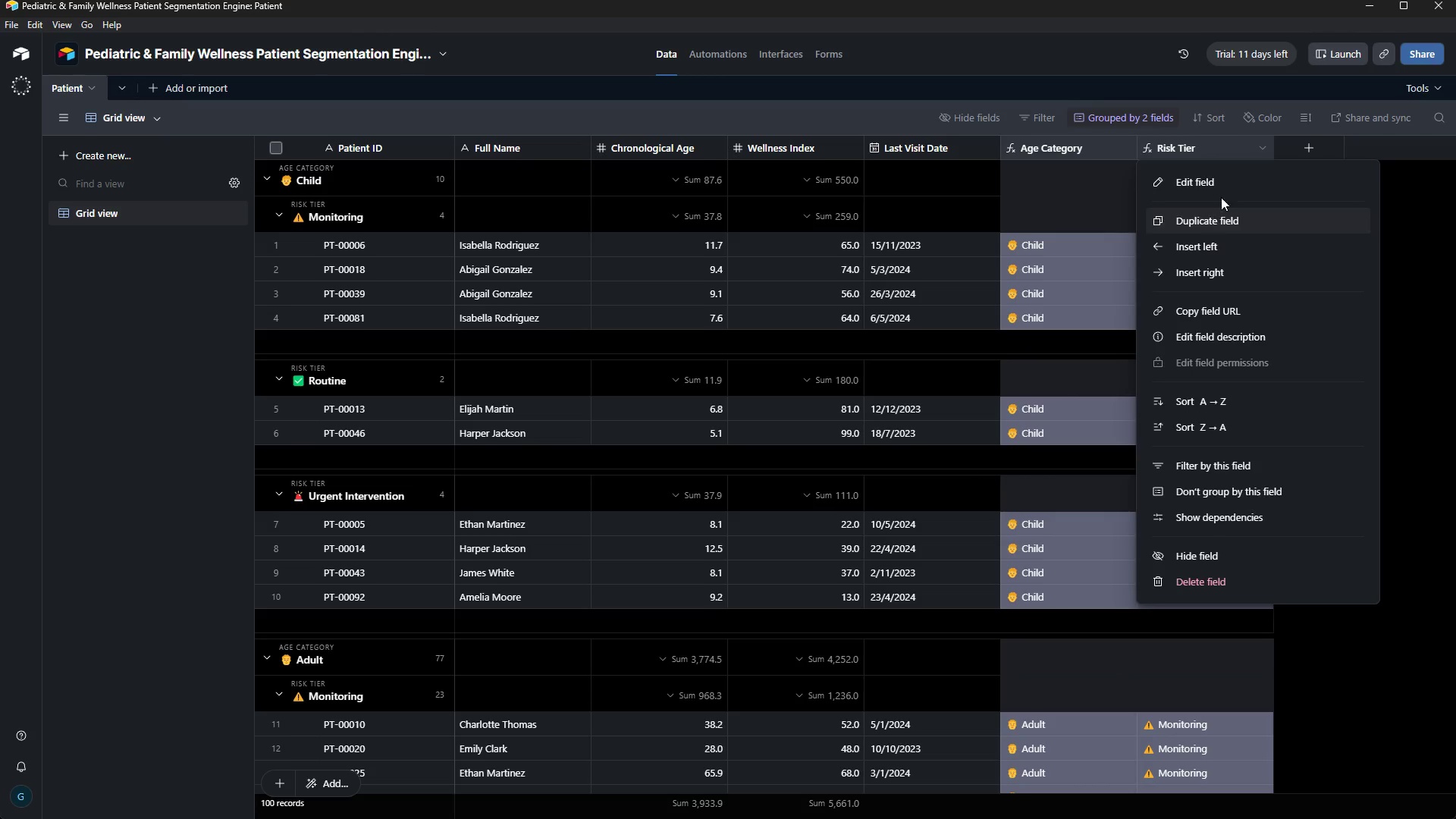 
left_click([1228, 181])
 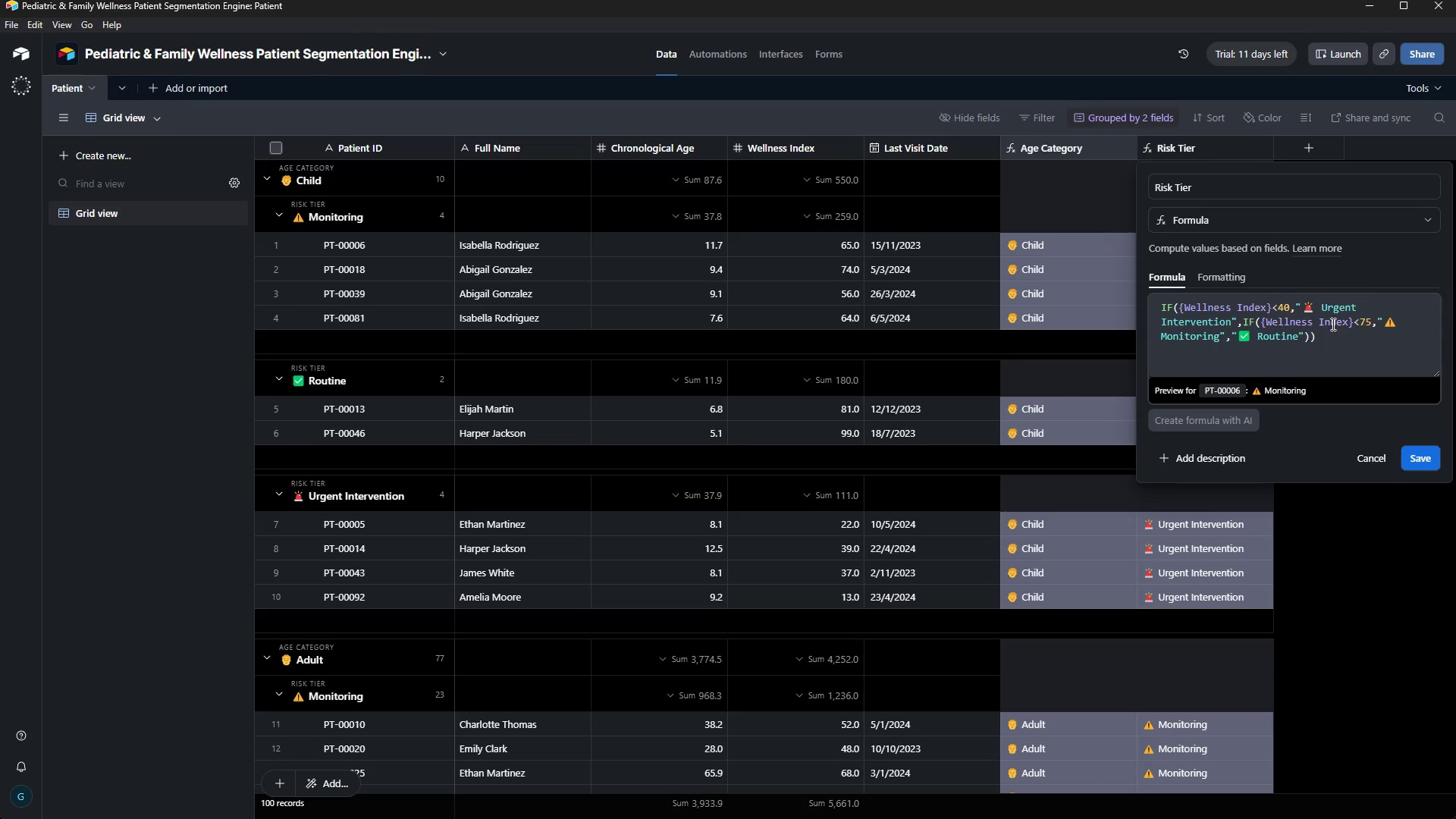 
left_click_drag(start_coordinate=[1339, 342], to_coordinate=[1152, 310])
 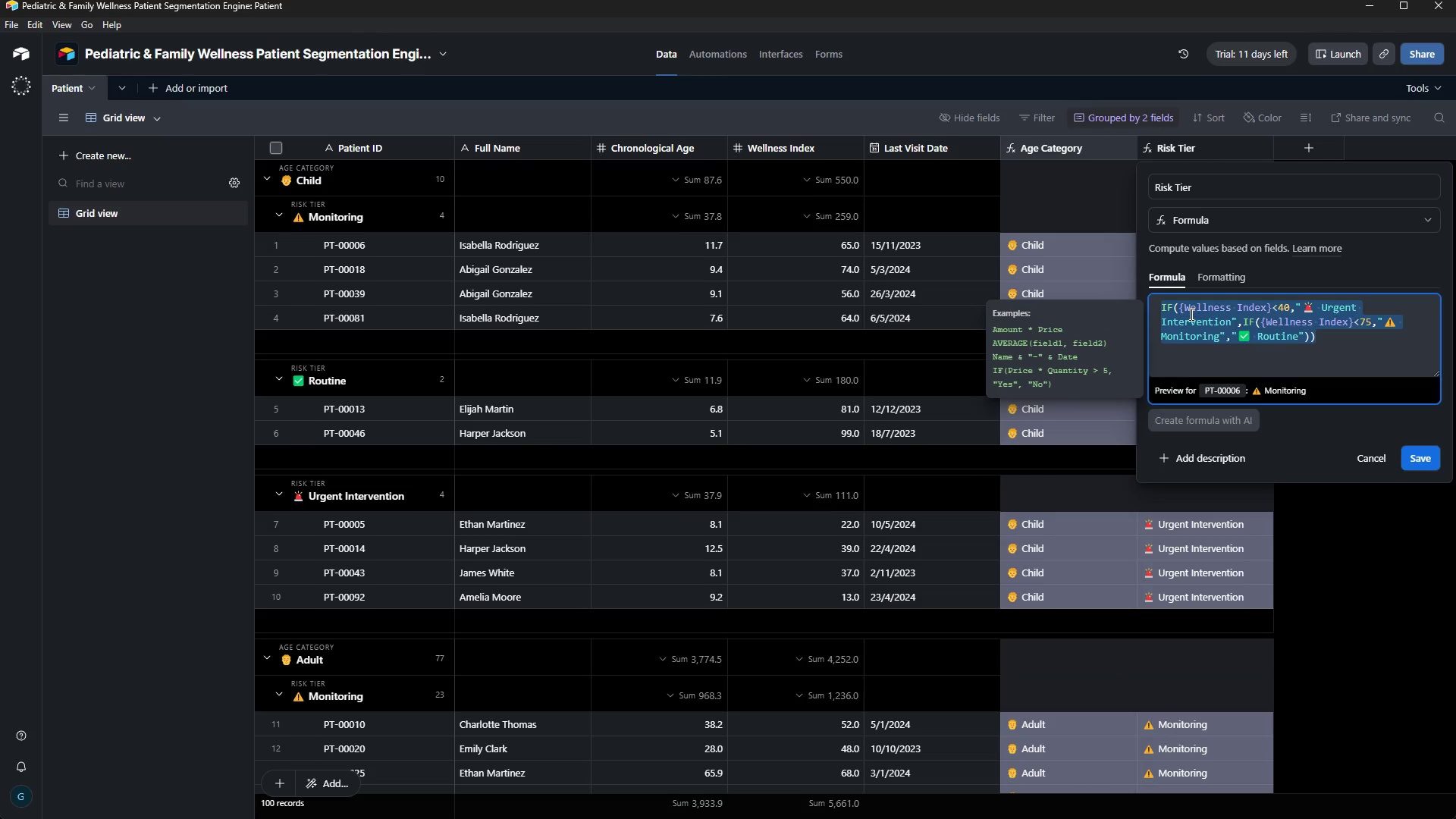 
key(Control+C)
 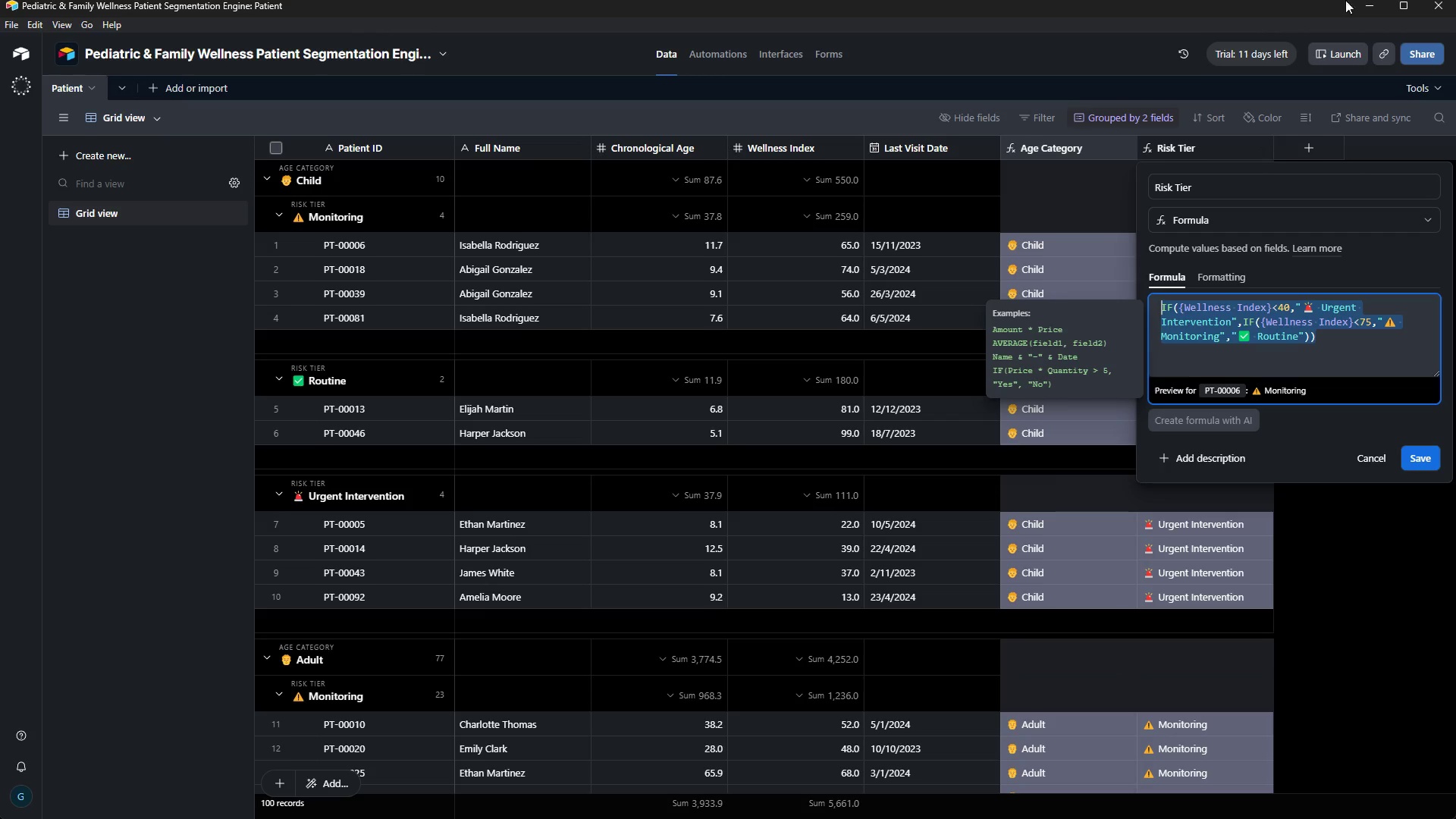 
left_click([1366, 2])
 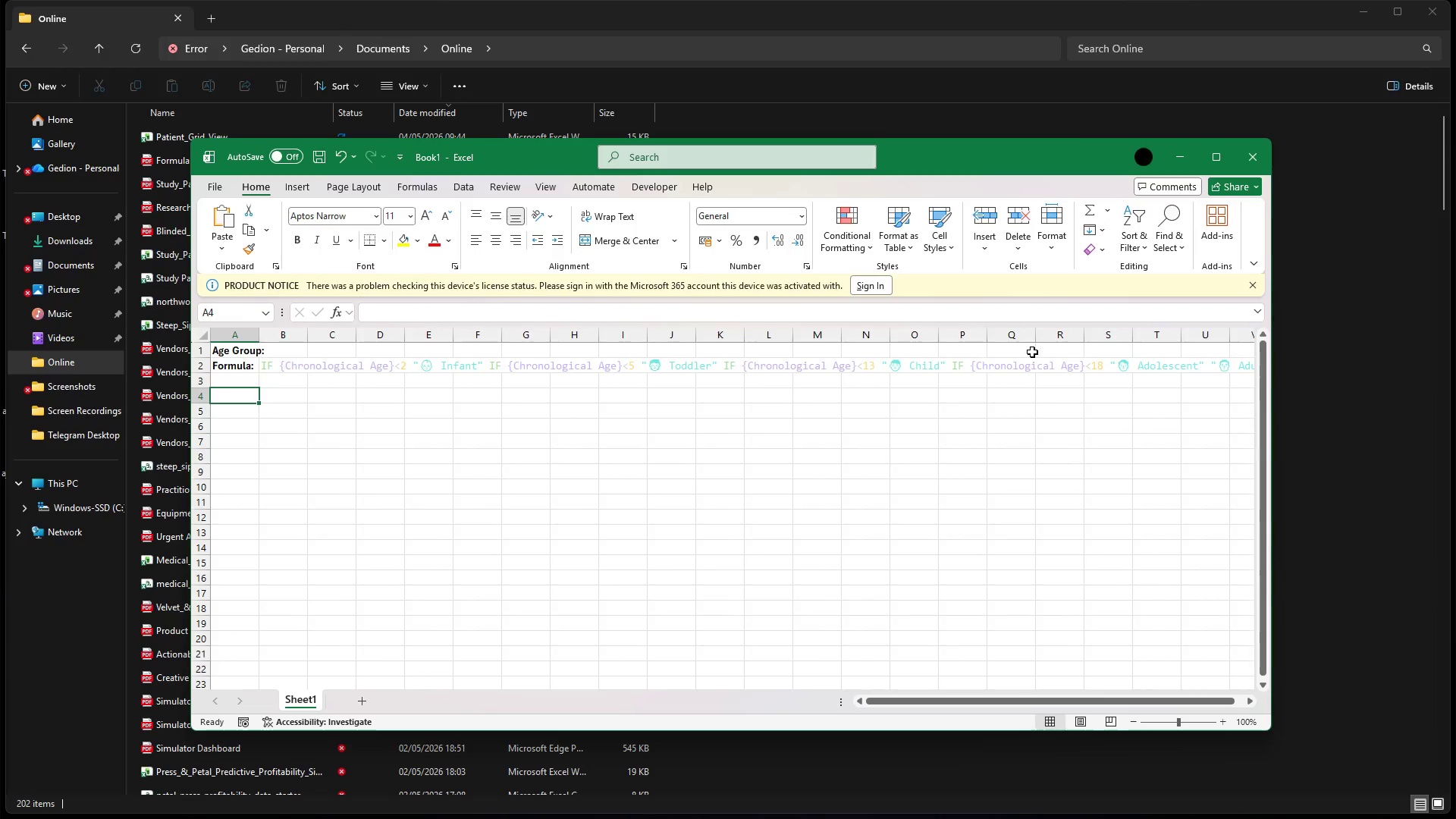 
key(Control+ControlLeft)
 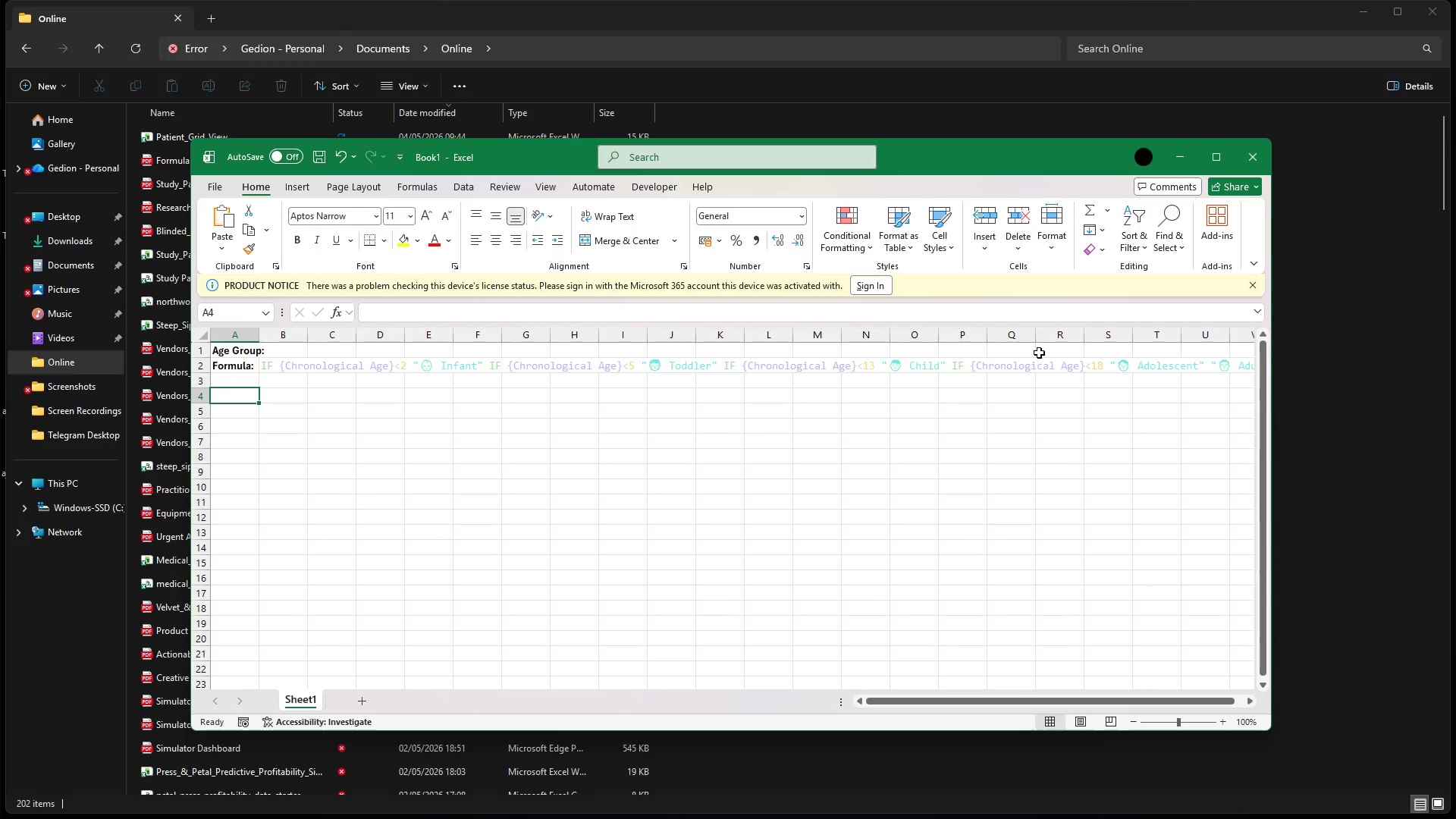 
hold_key(key=ControlLeft, duration=0.86)
 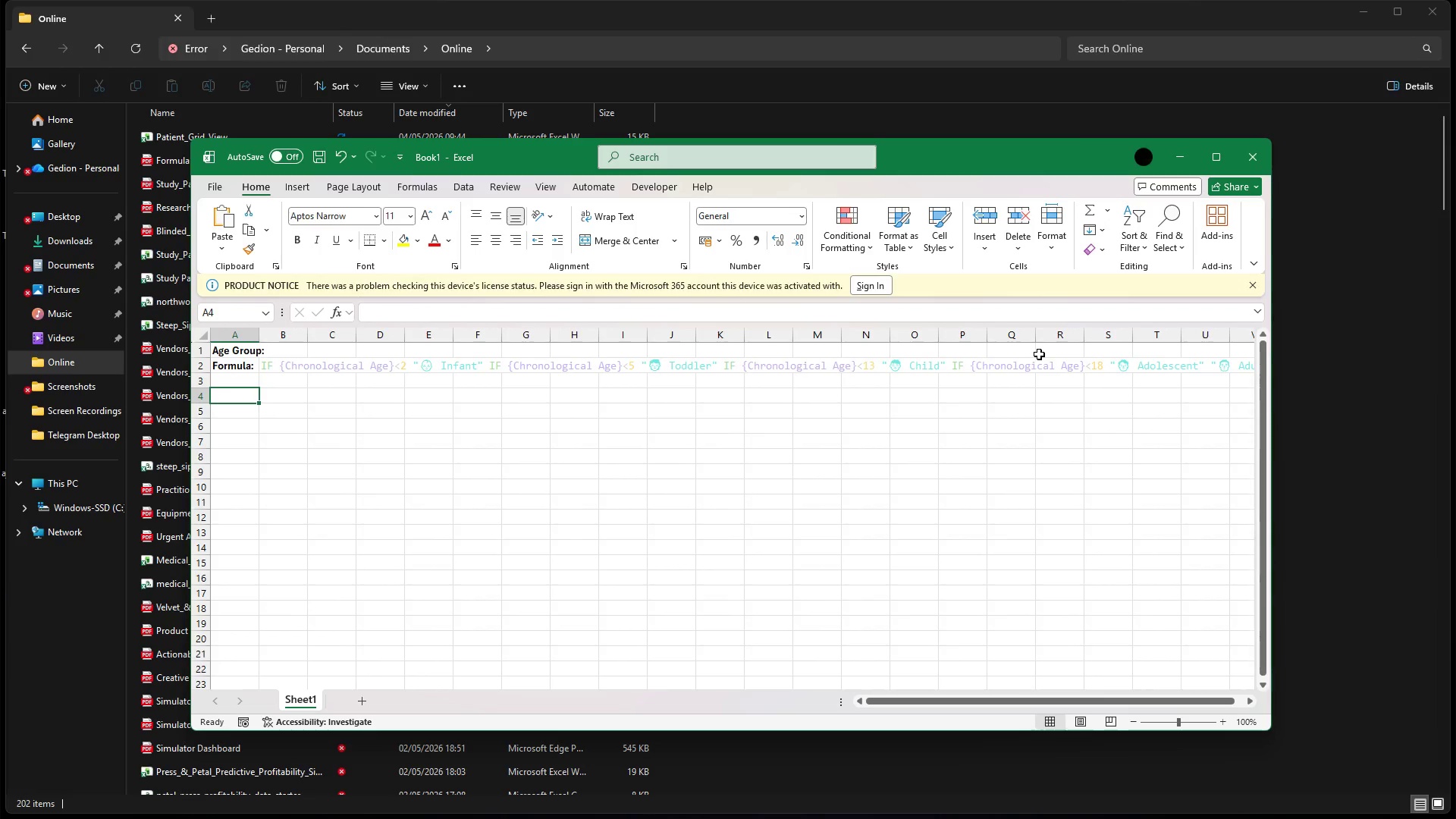 
key(ArrowDown)
 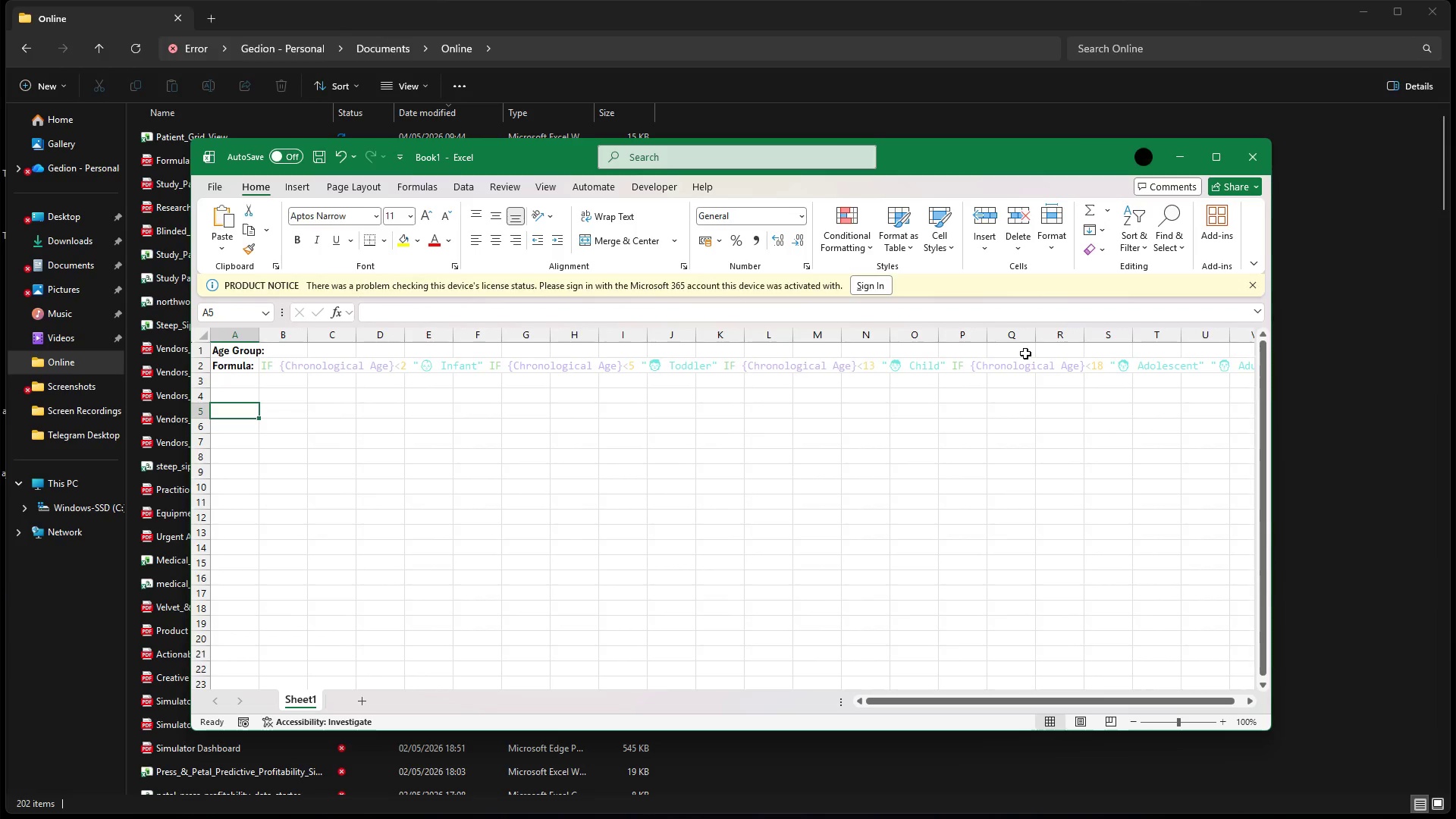 
key(ArrowRight)
 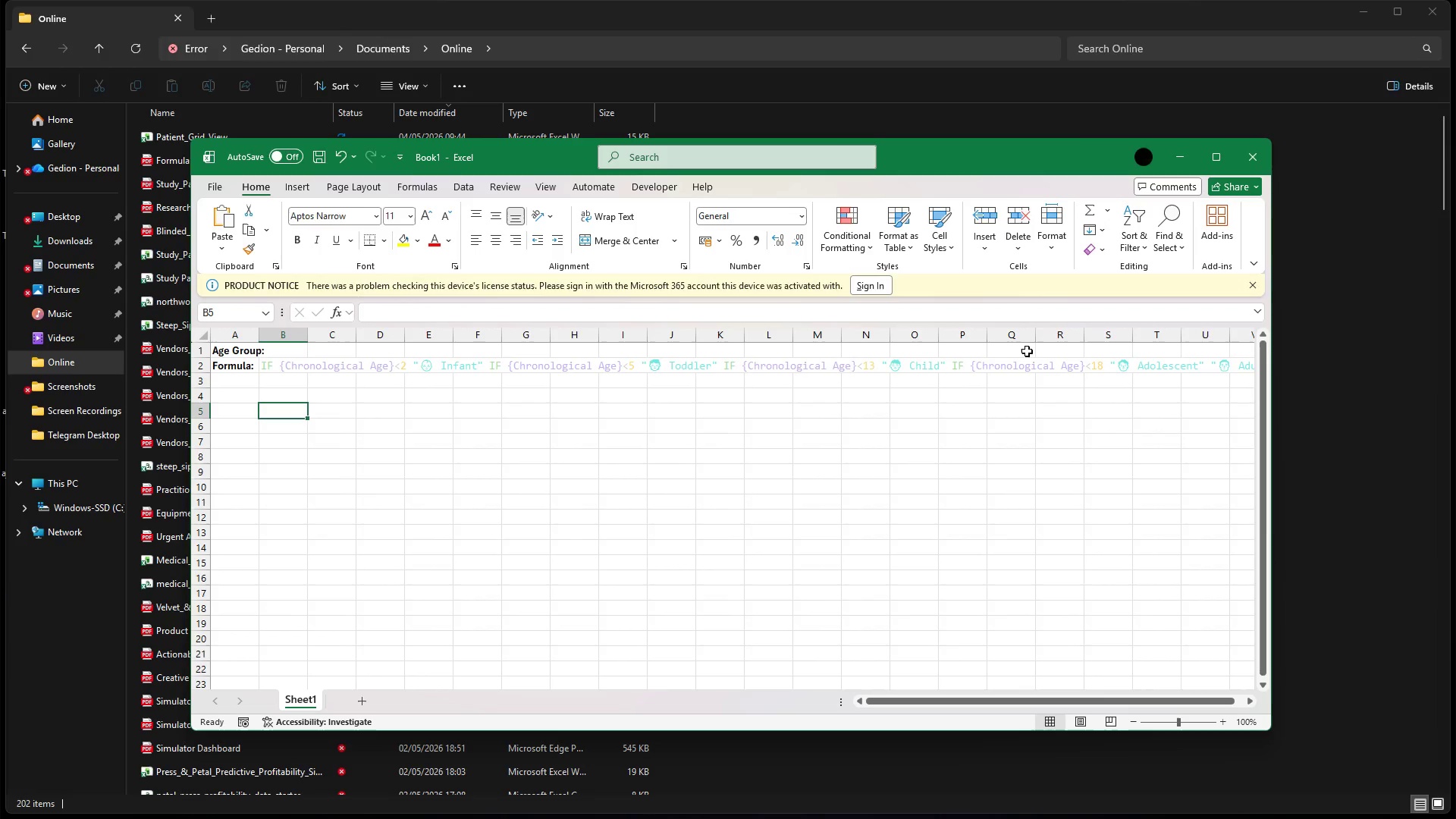 
key(Control+V)
 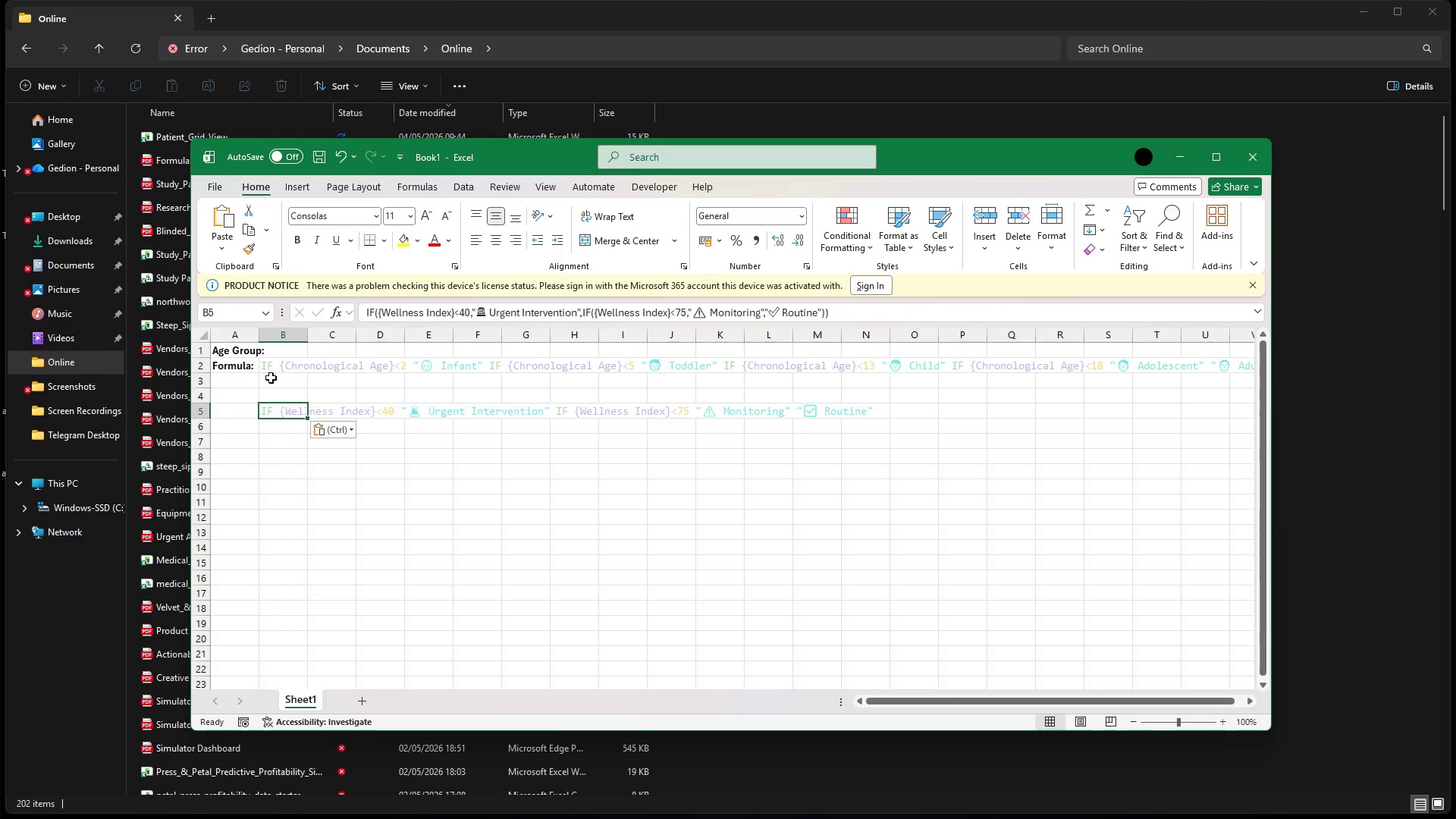 
left_click([236, 415])
 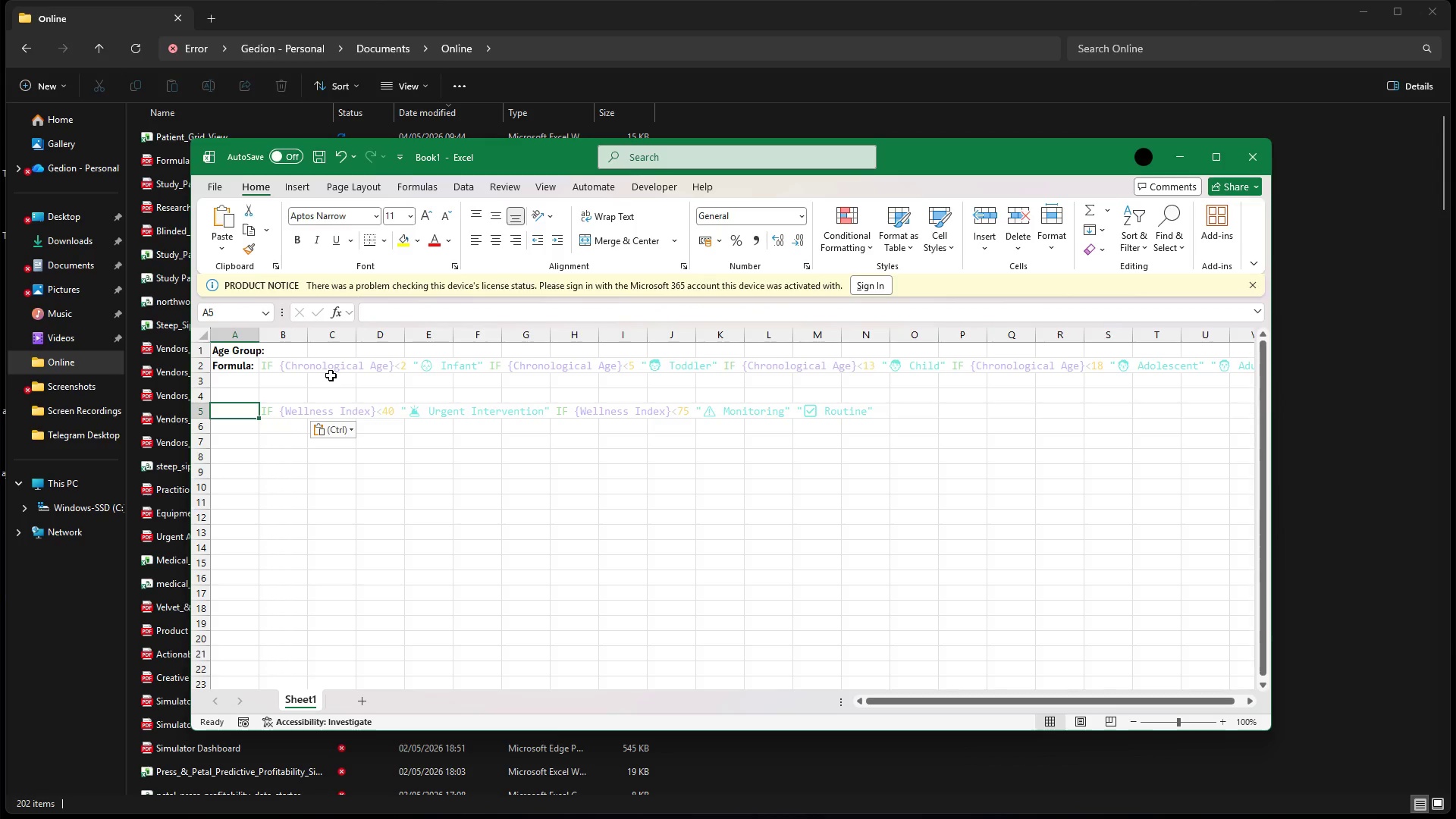 
type(Formula:)
 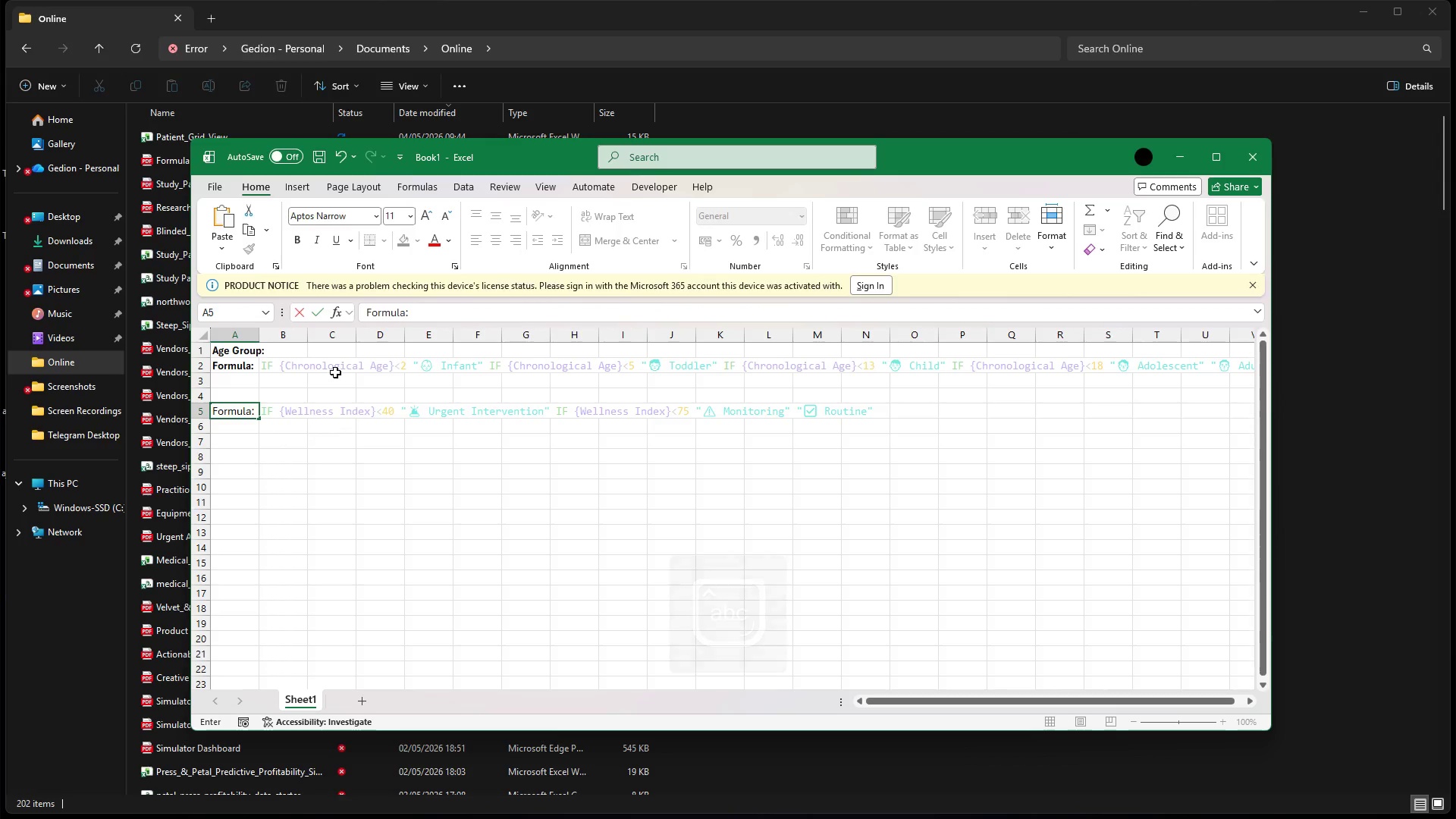 
key(ArrowUp)
 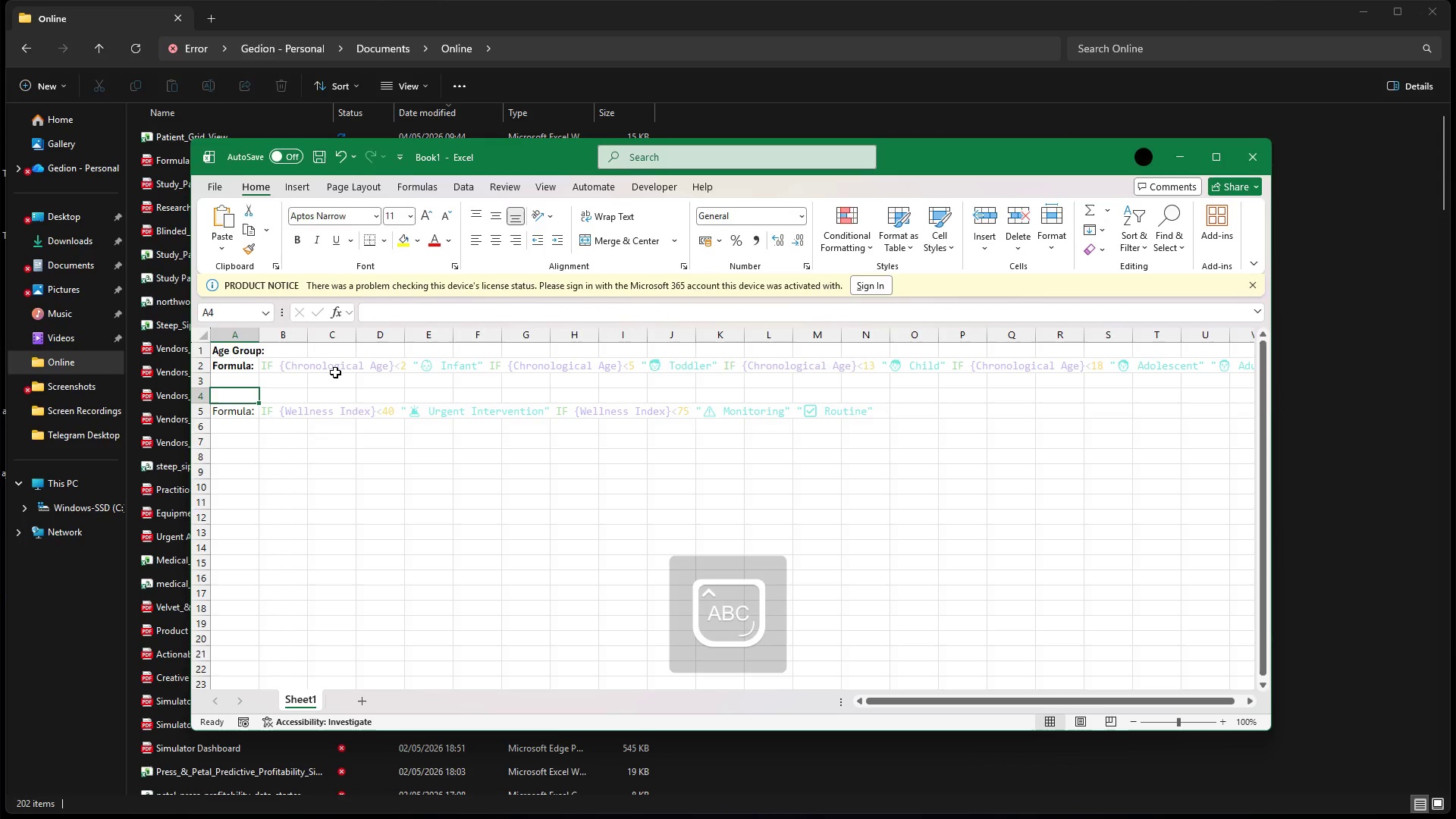 
type(Risk Tier:)
 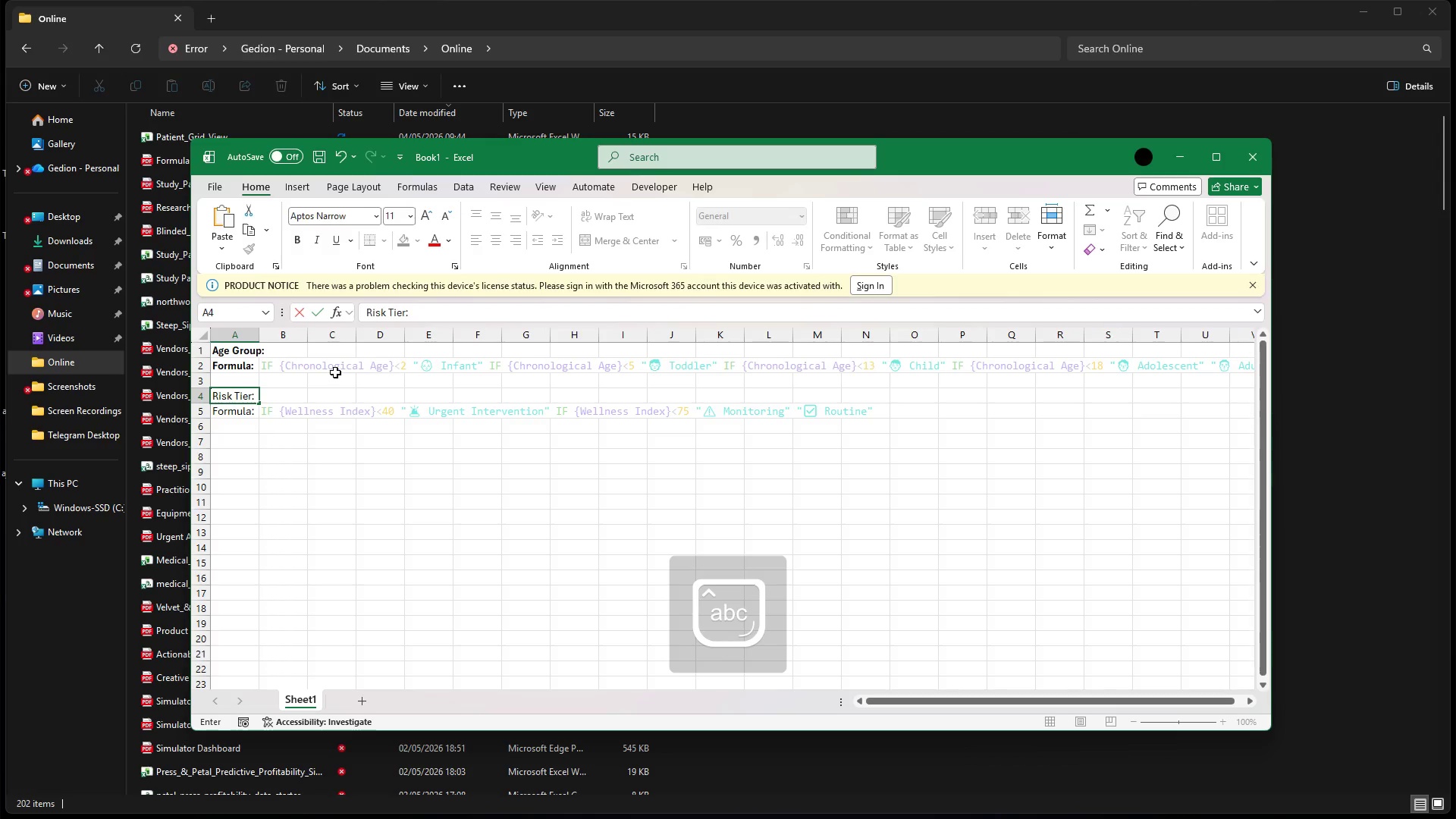 
wait(7.11)
 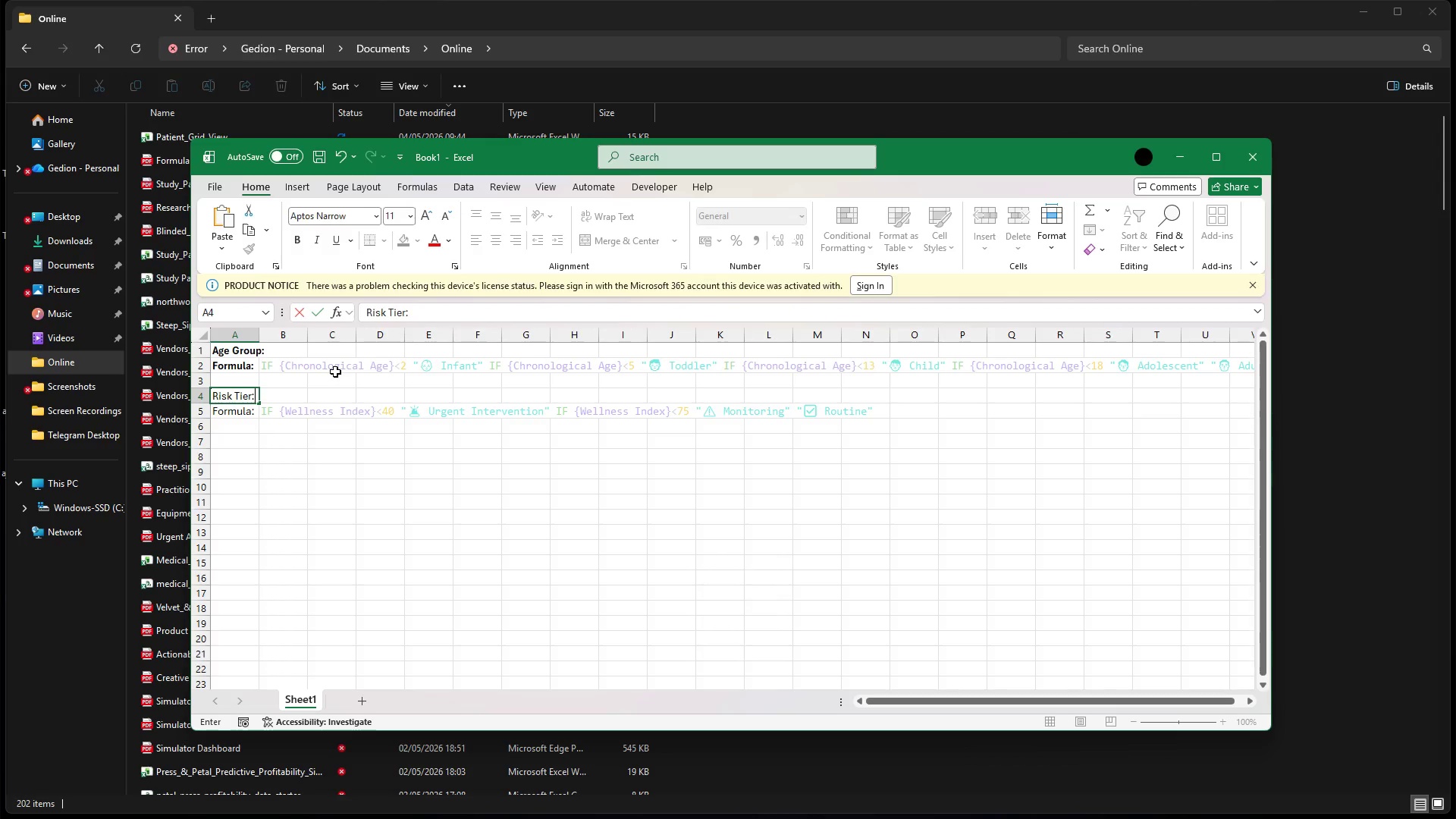 
key(Shift+ArrowDown)
 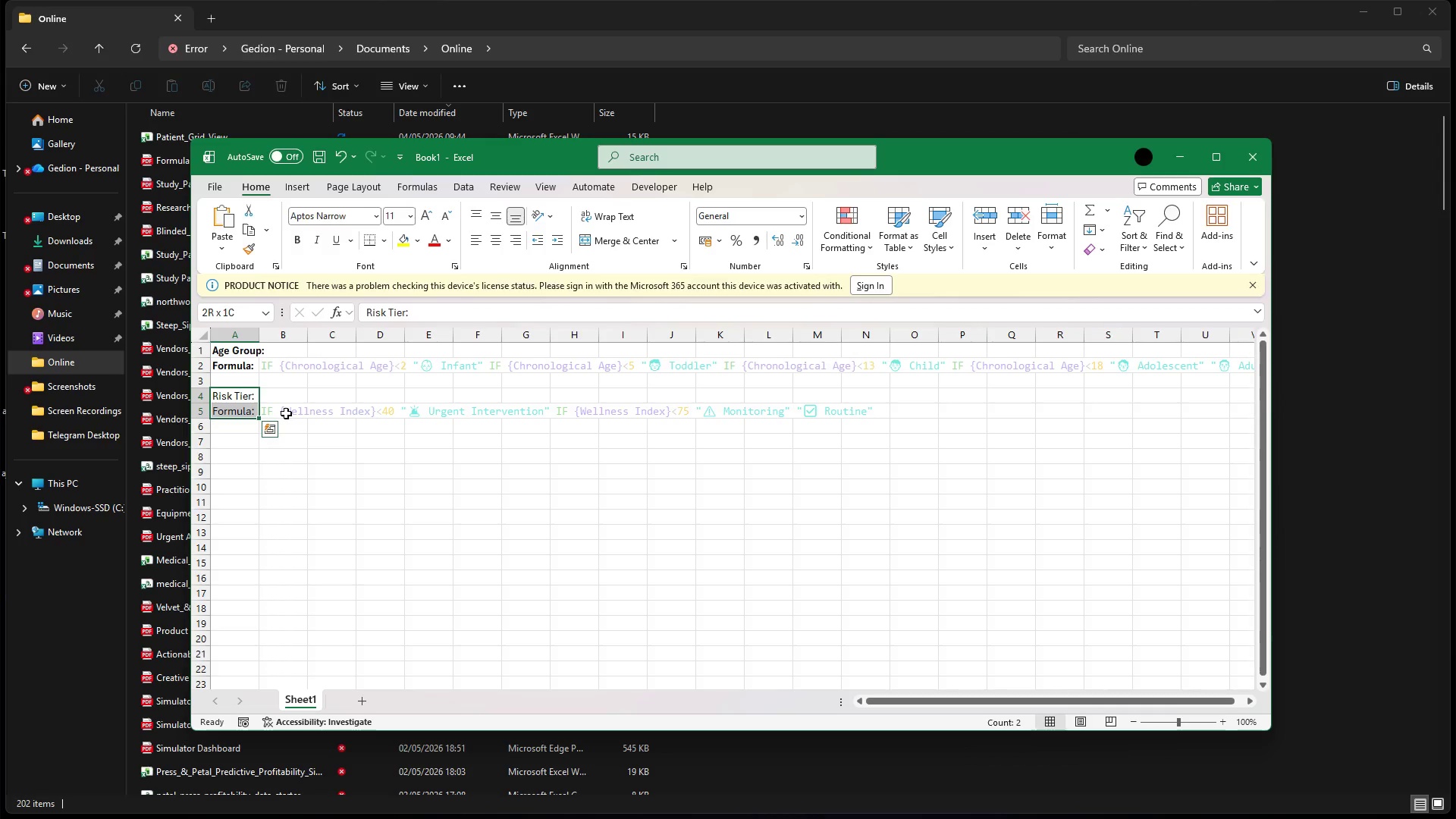 
key(Control+B)
 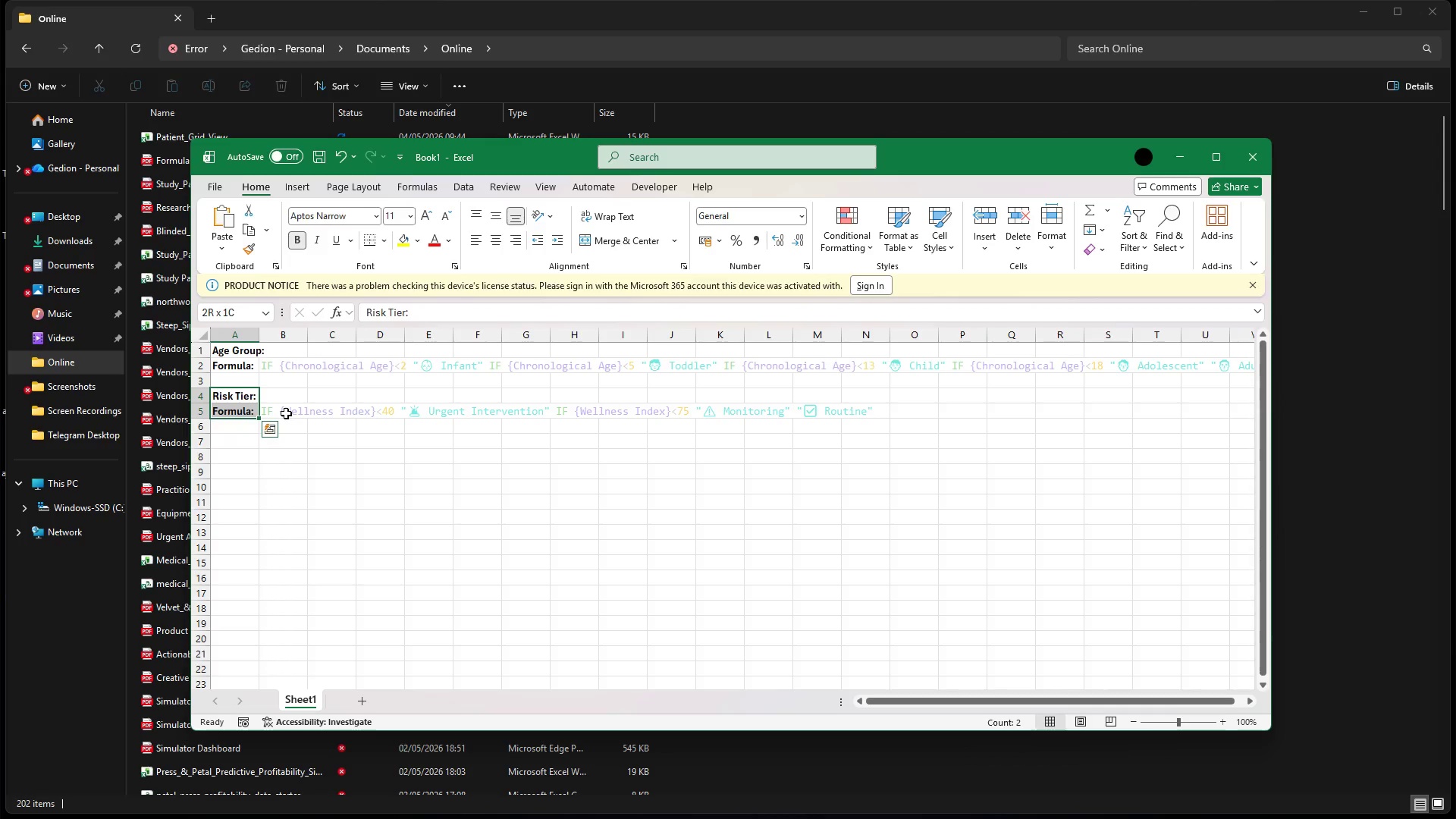 
key(ArrowDown)
 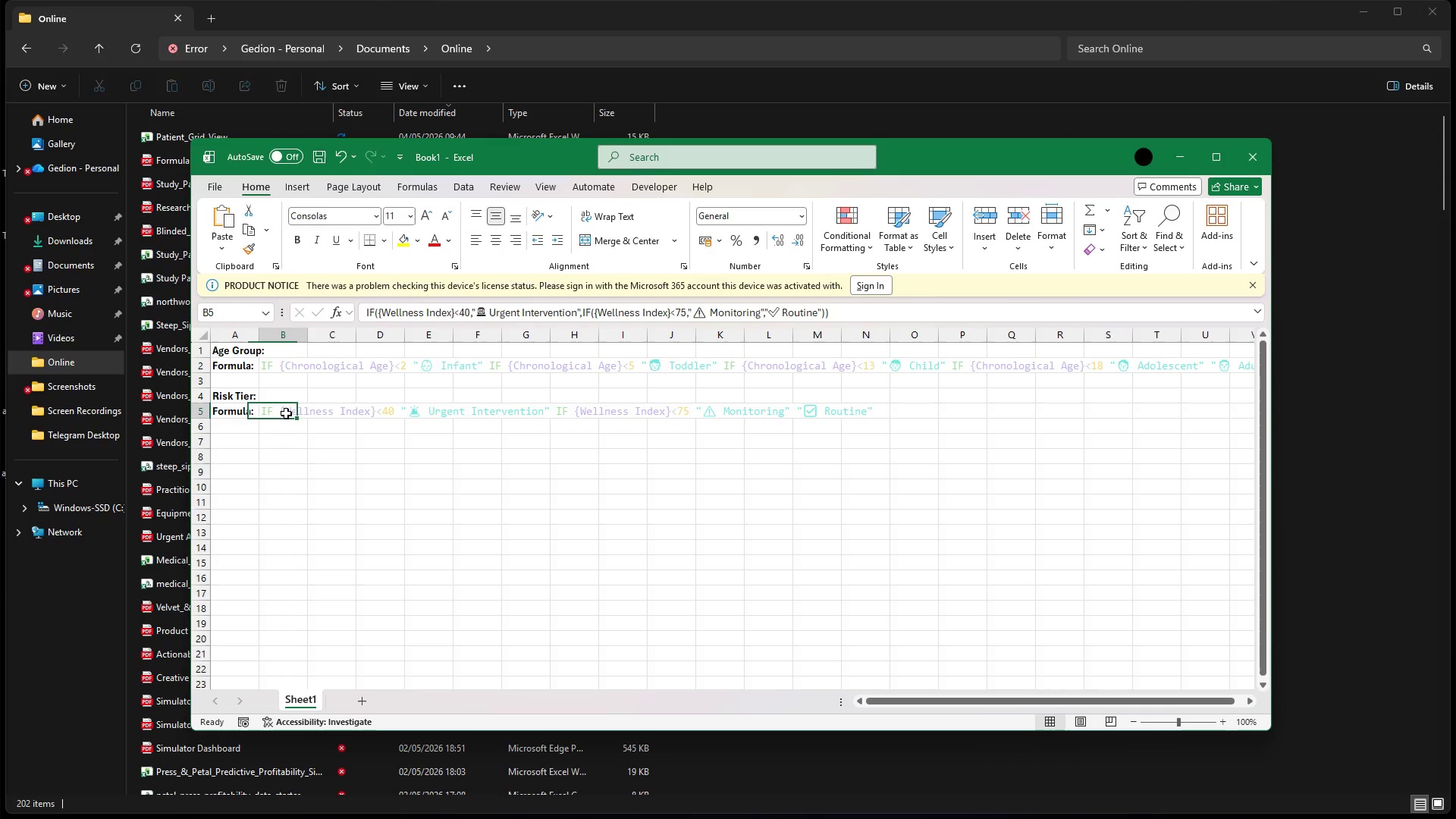 
key(ArrowRight)
 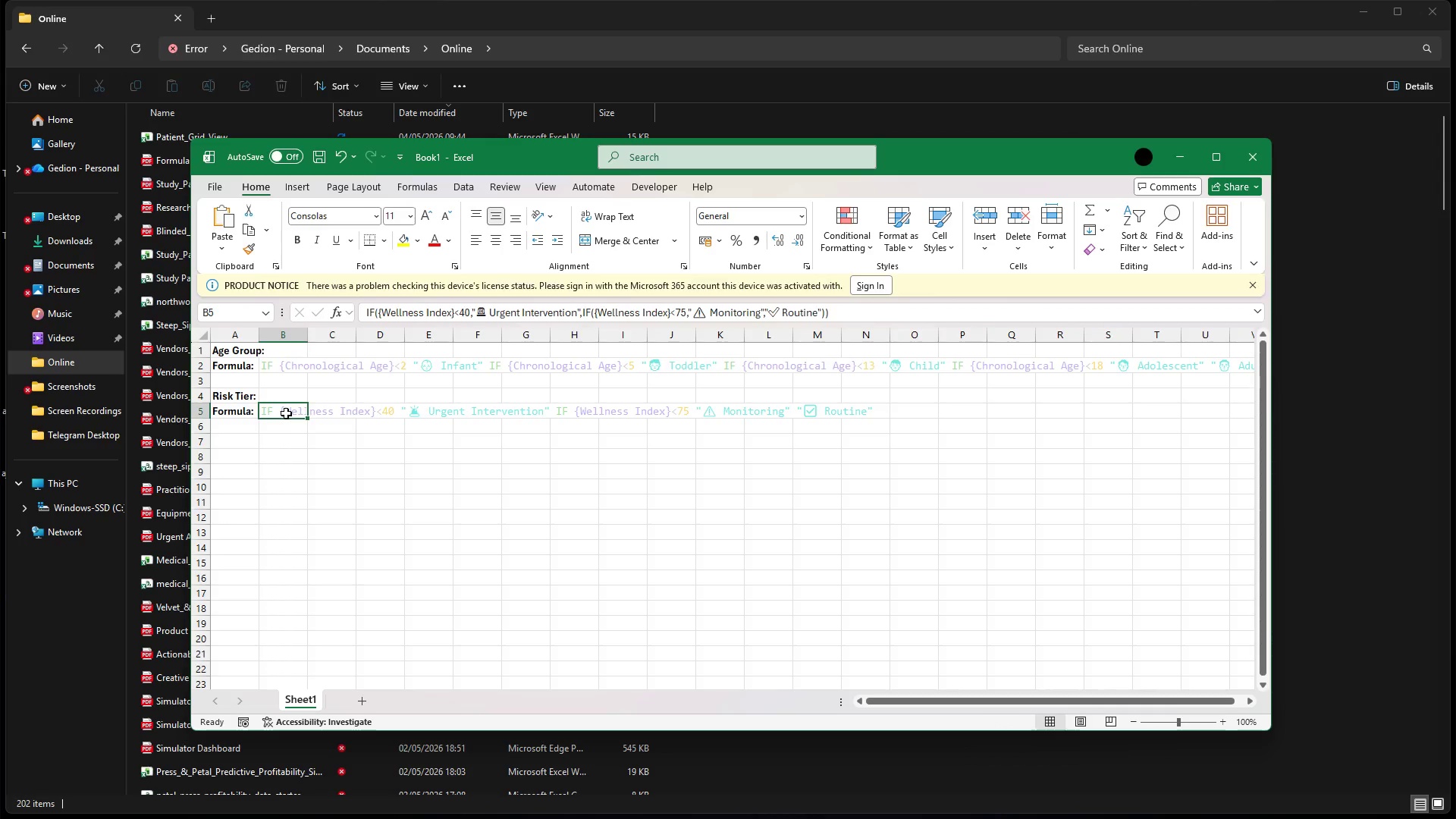 
key(ArrowDown)
 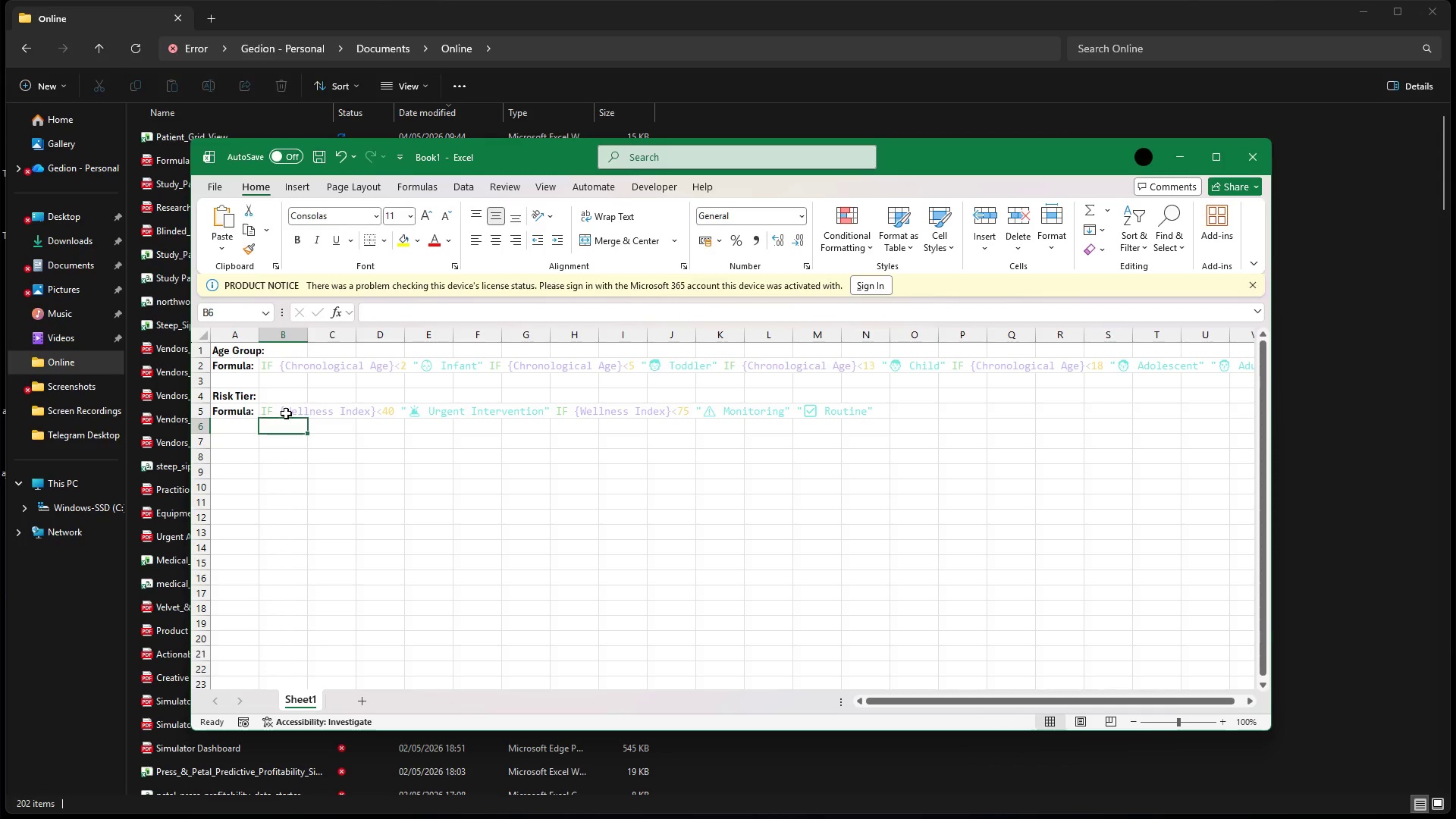 
key(ArrowDown)
 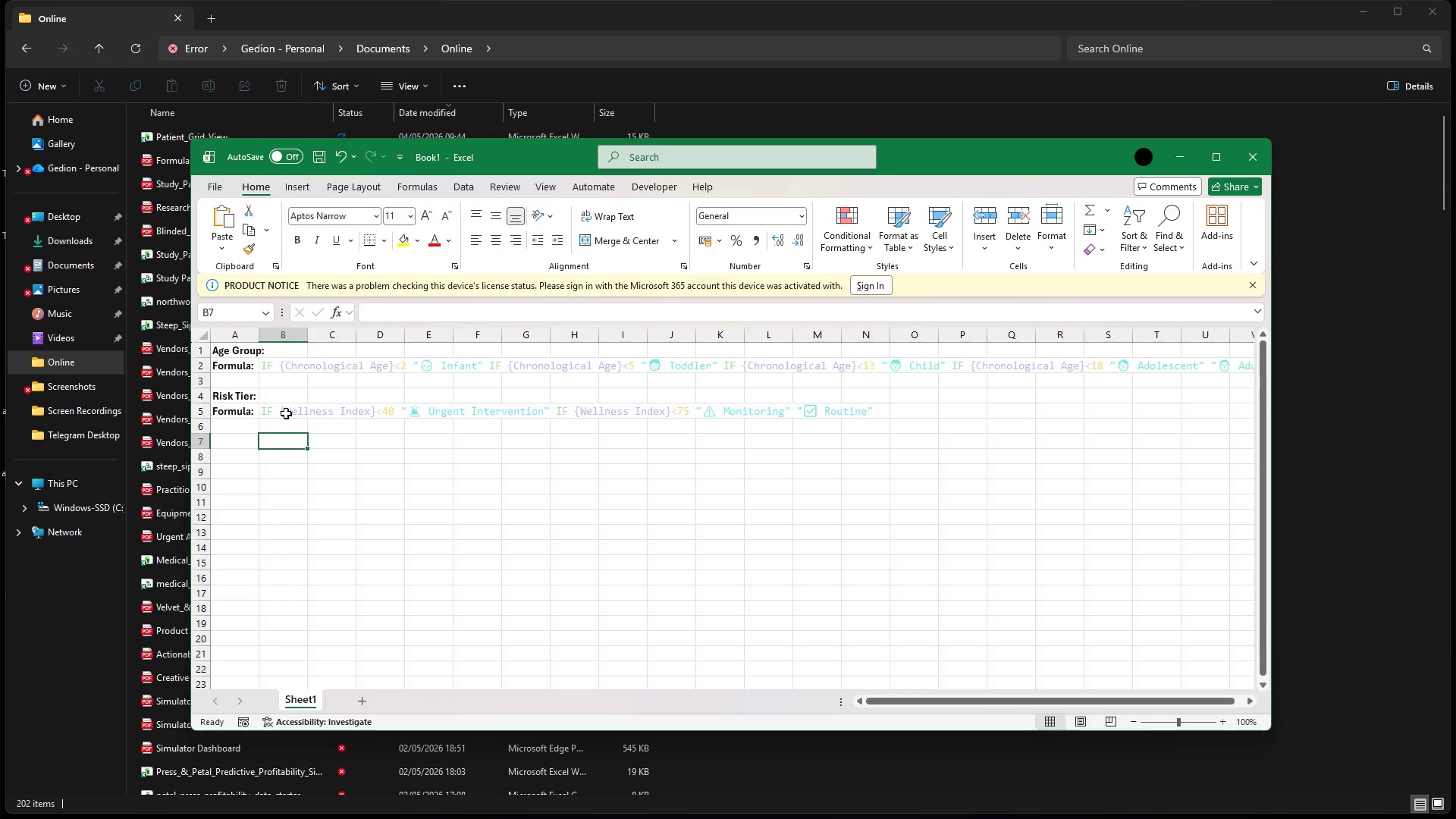 
wait(5.98)
 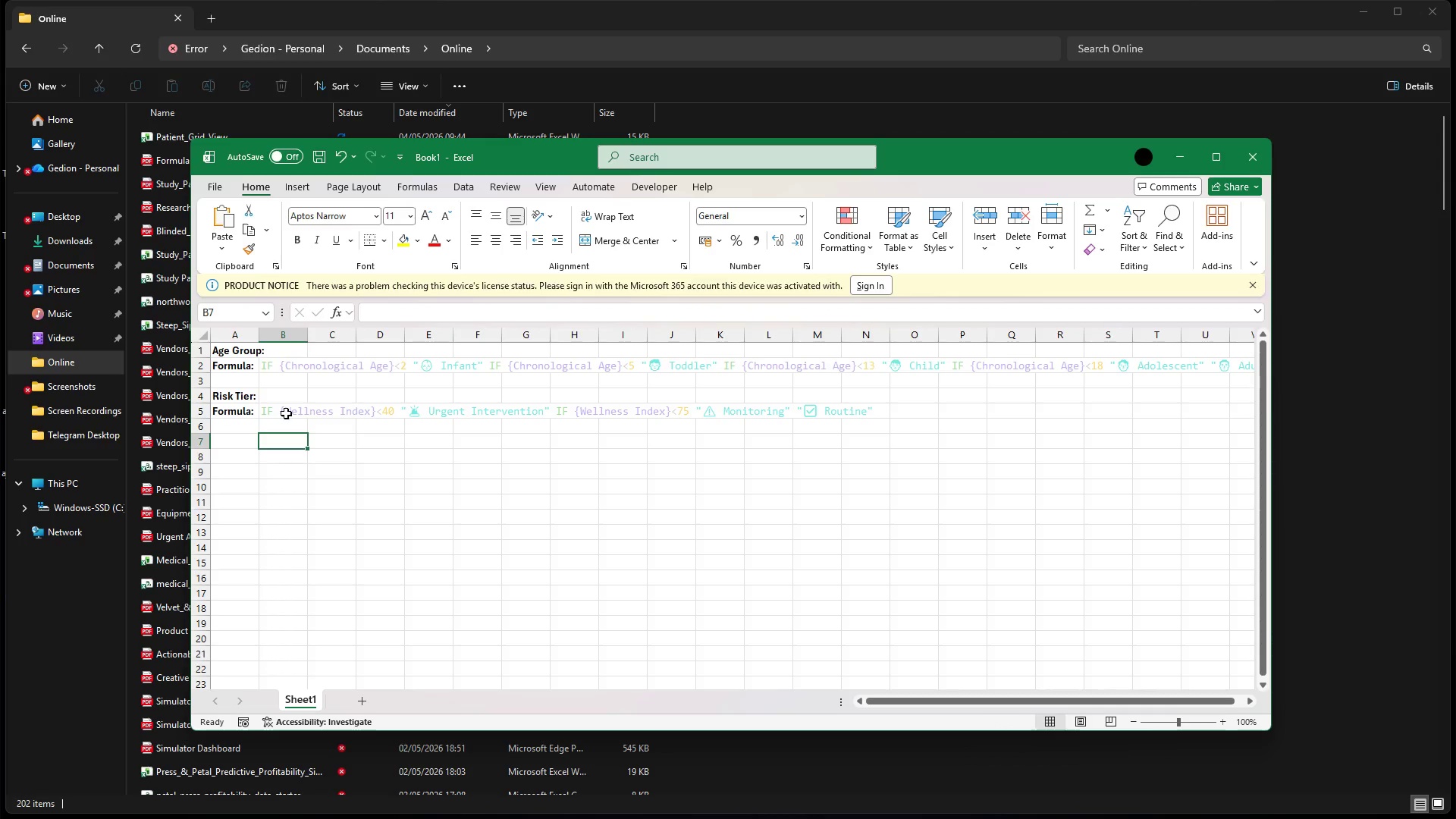 
hold_key(key=ArrowRight, duration=1.09)
 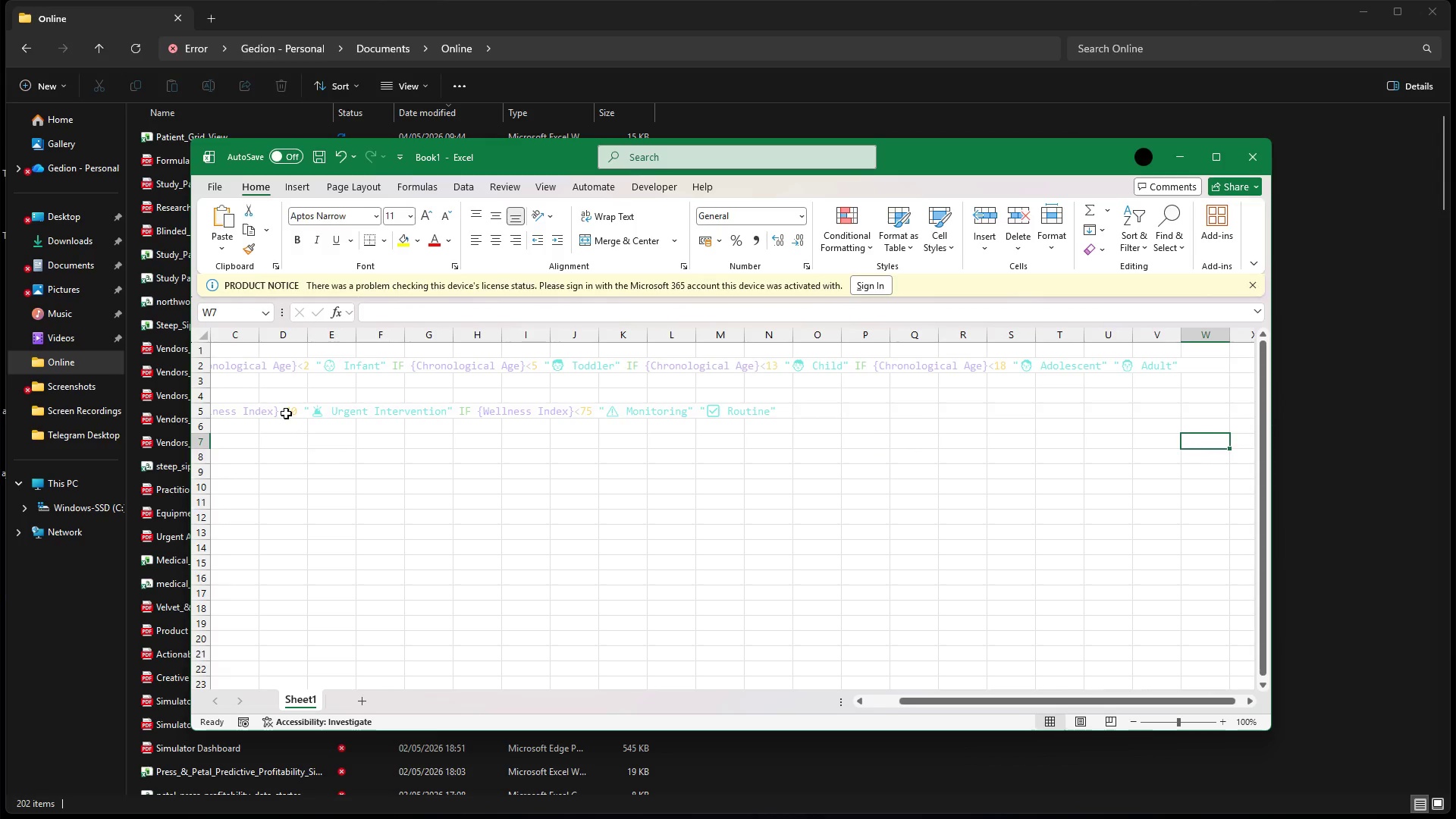 
key(ArrowRight)
 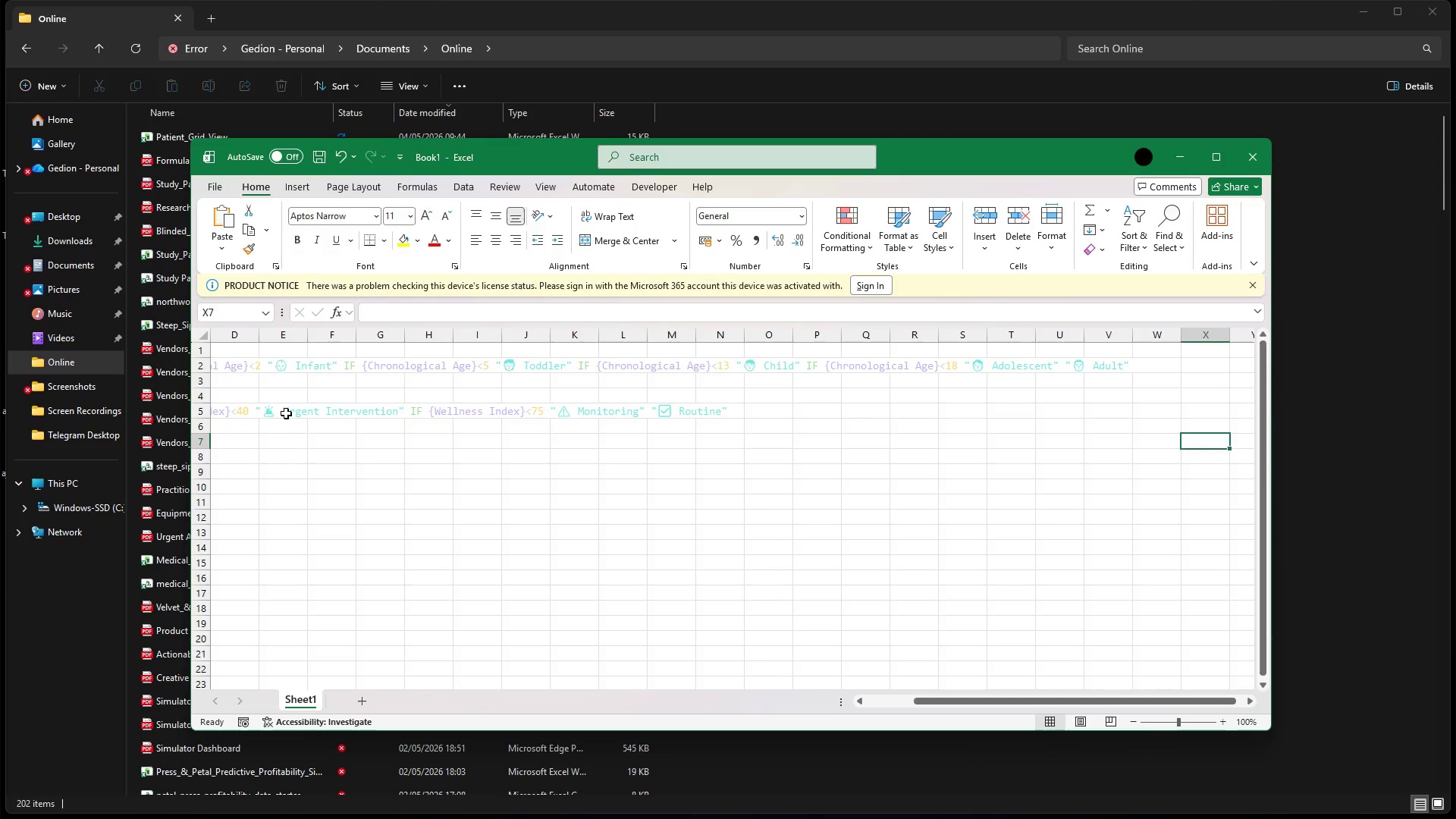 
key(ArrowLeft)
 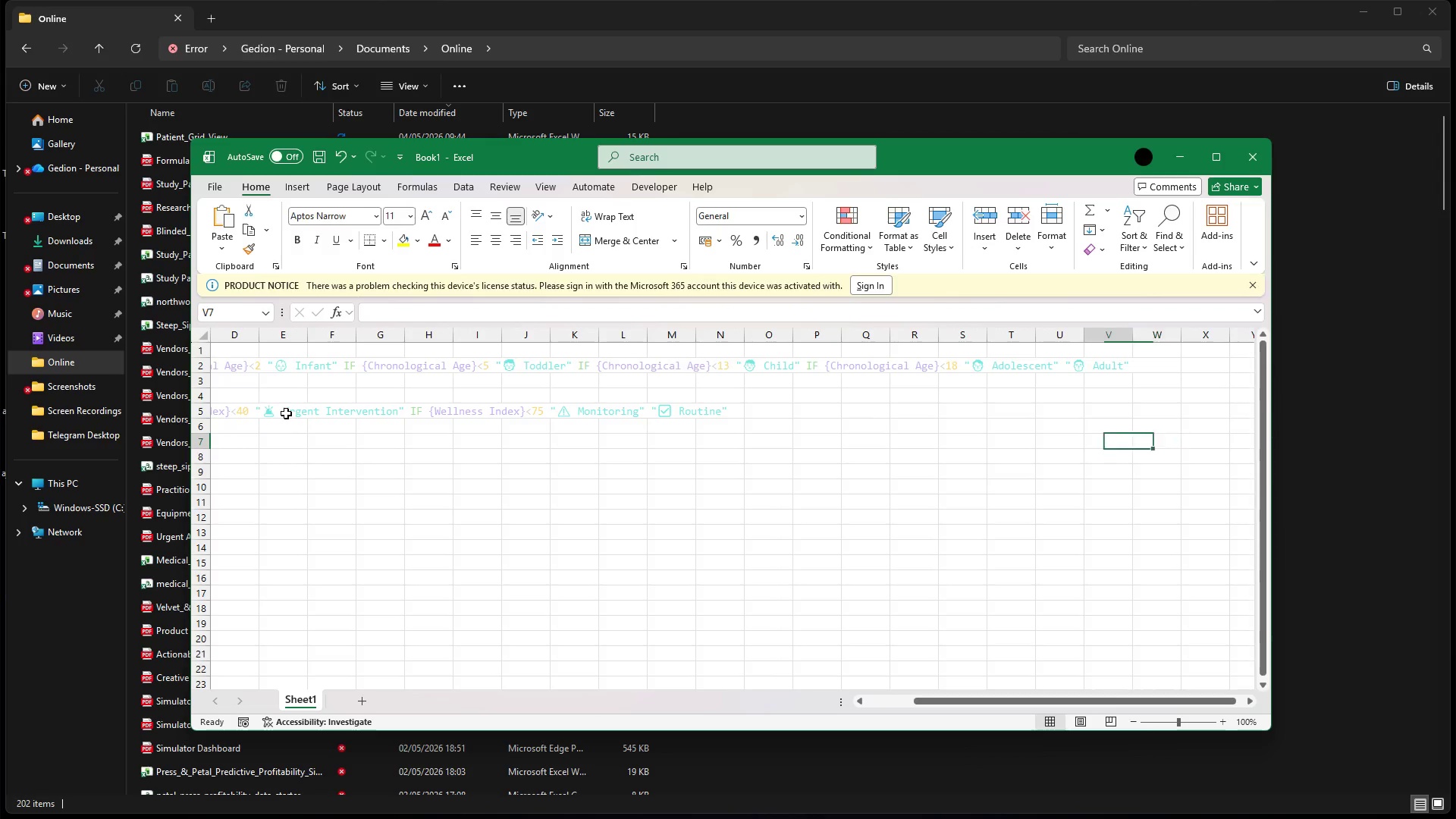 
key(ArrowLeft)
 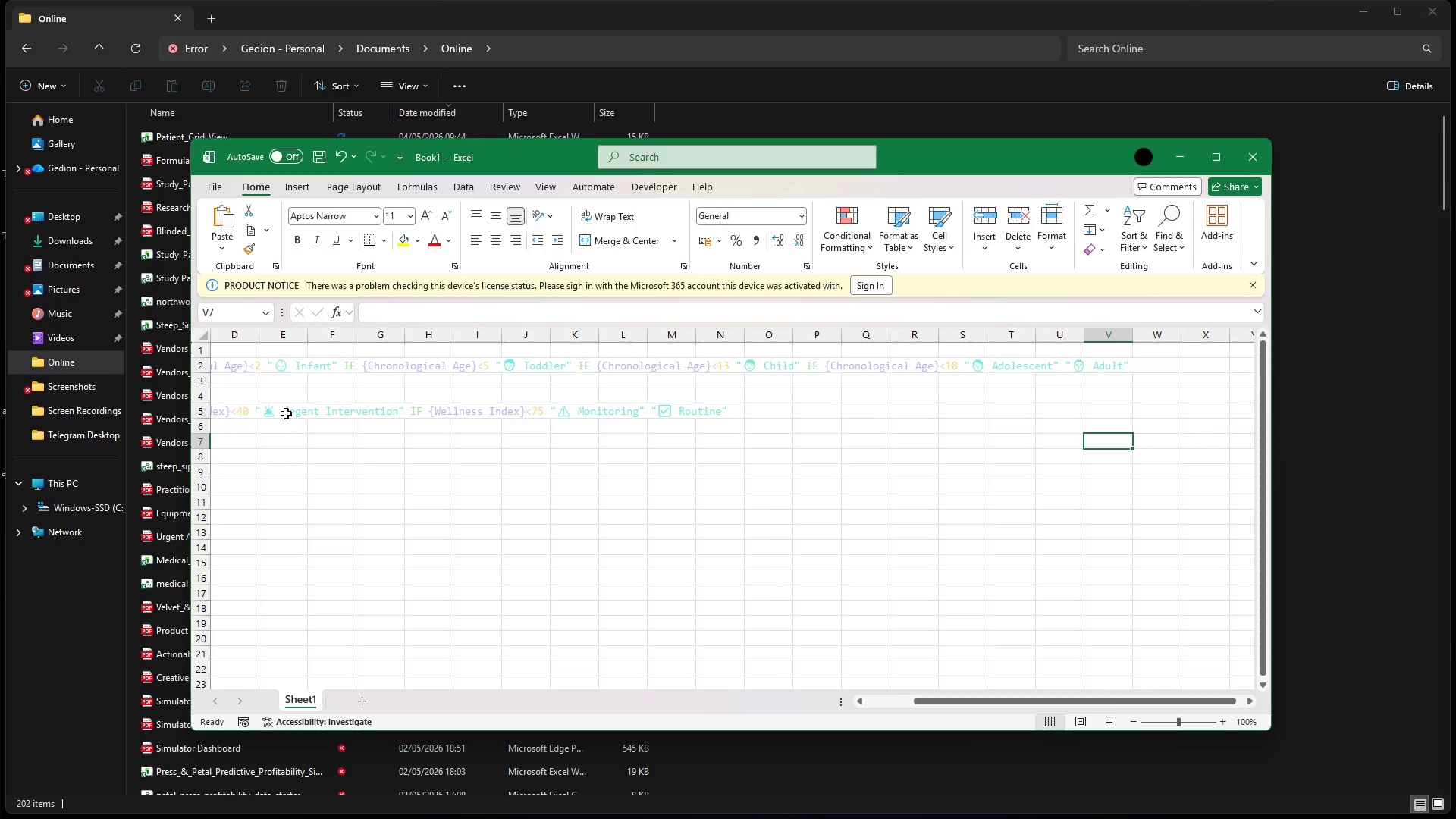 
key(ArrowUp)
 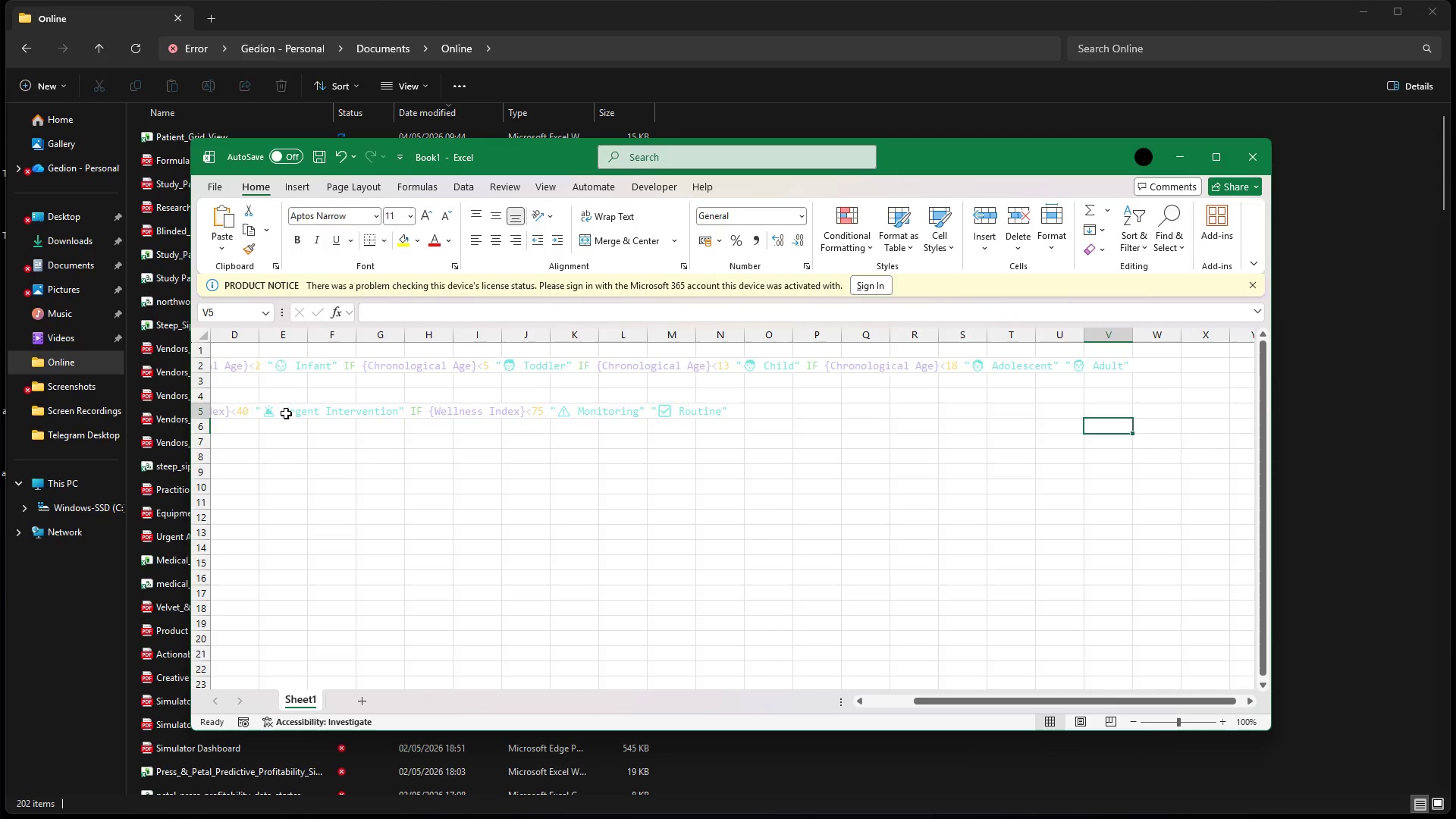 
key(ArrowUp)
 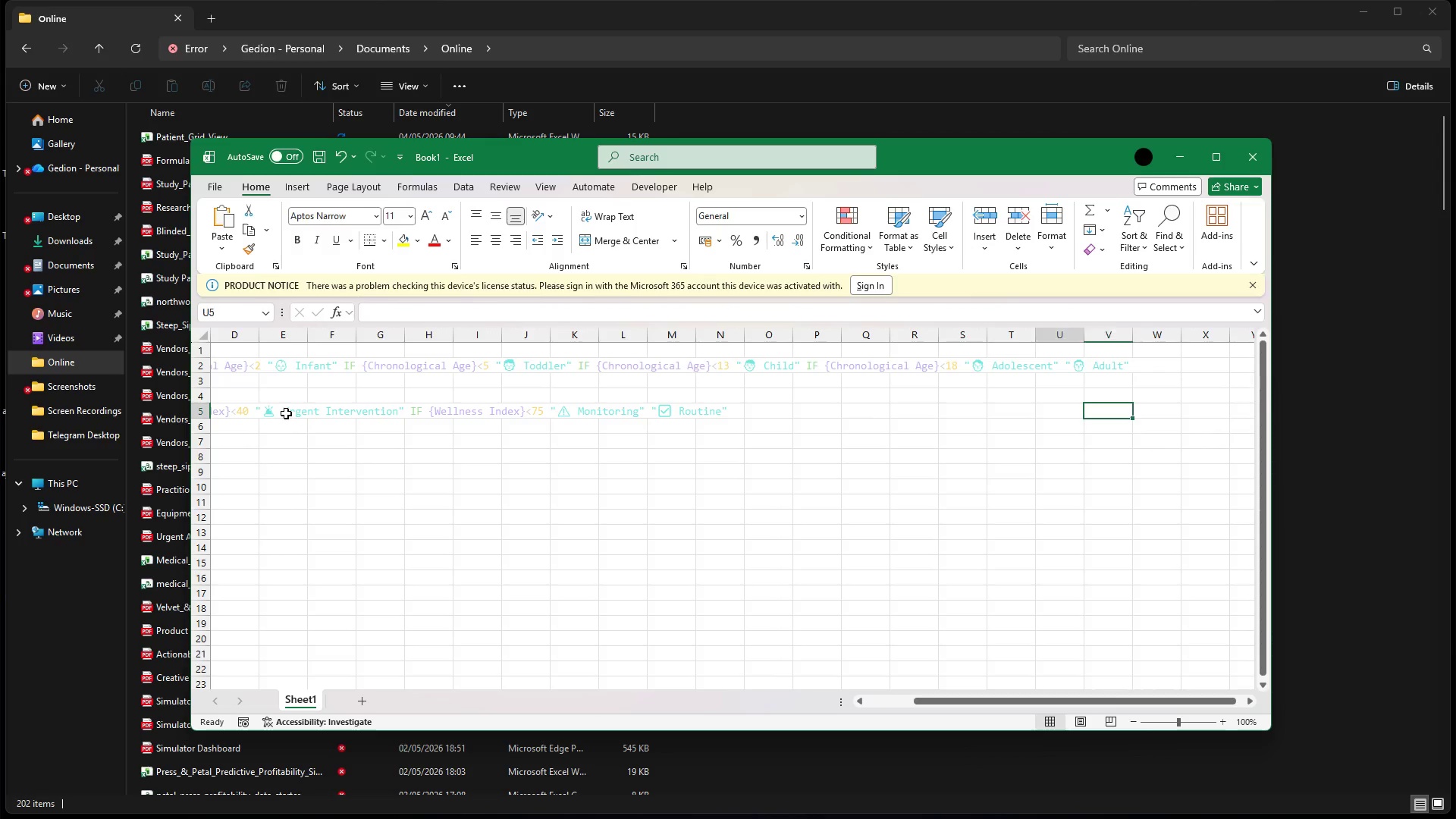 
hold_key(key=ArrowLeft, duration=0.73)
 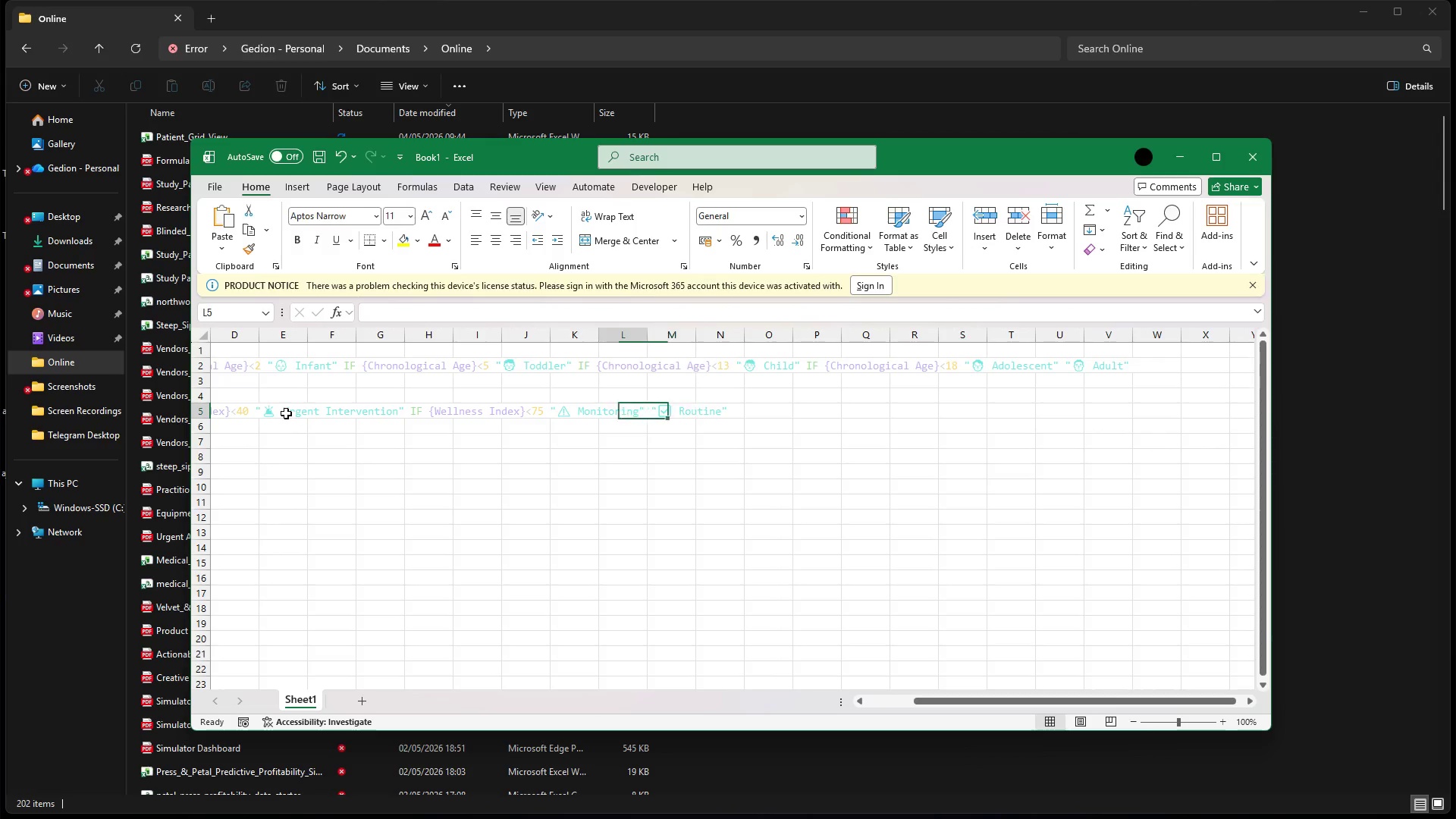 
key(ArrowLeft)
 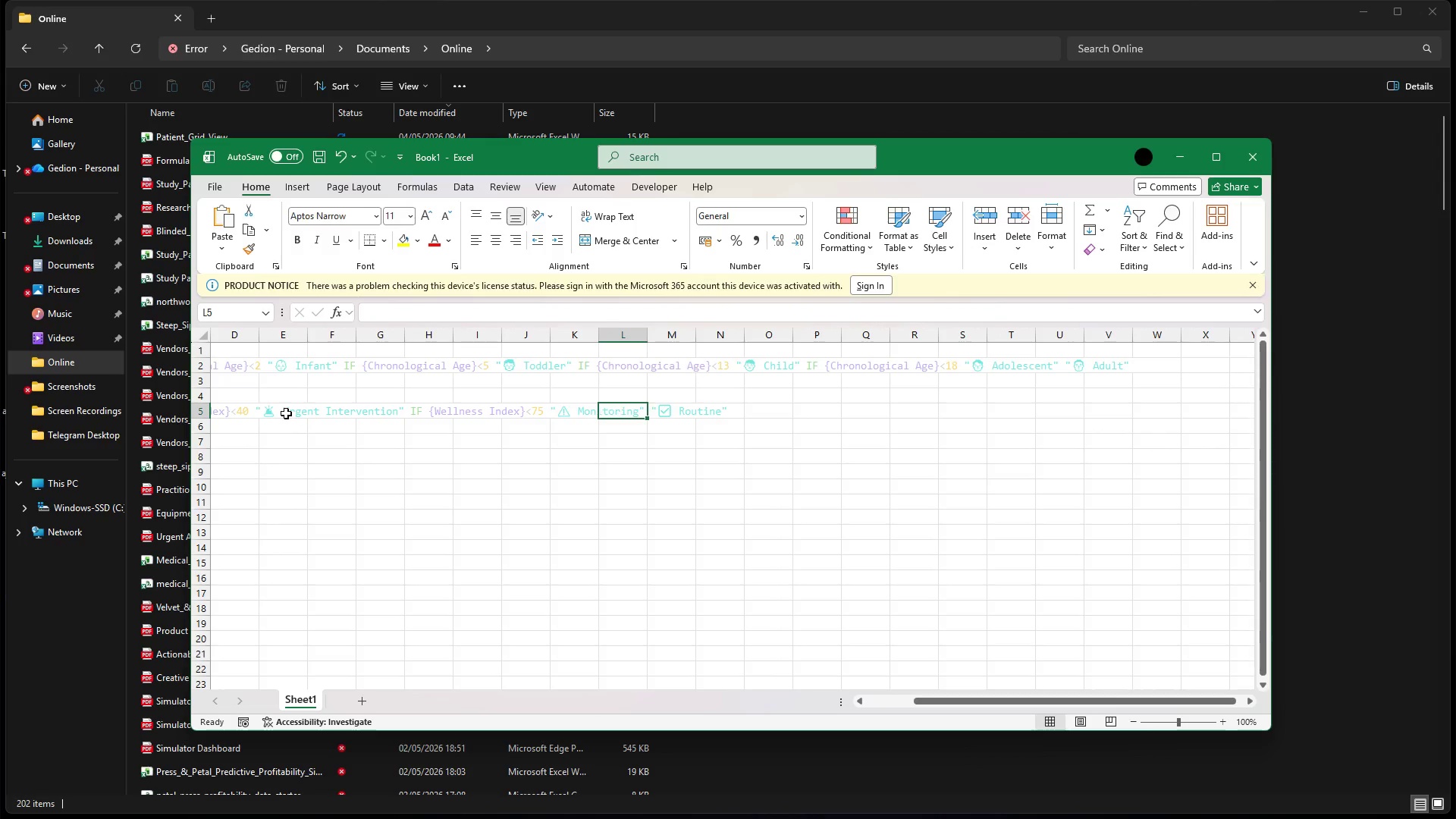 
key(ArrowLeft)
 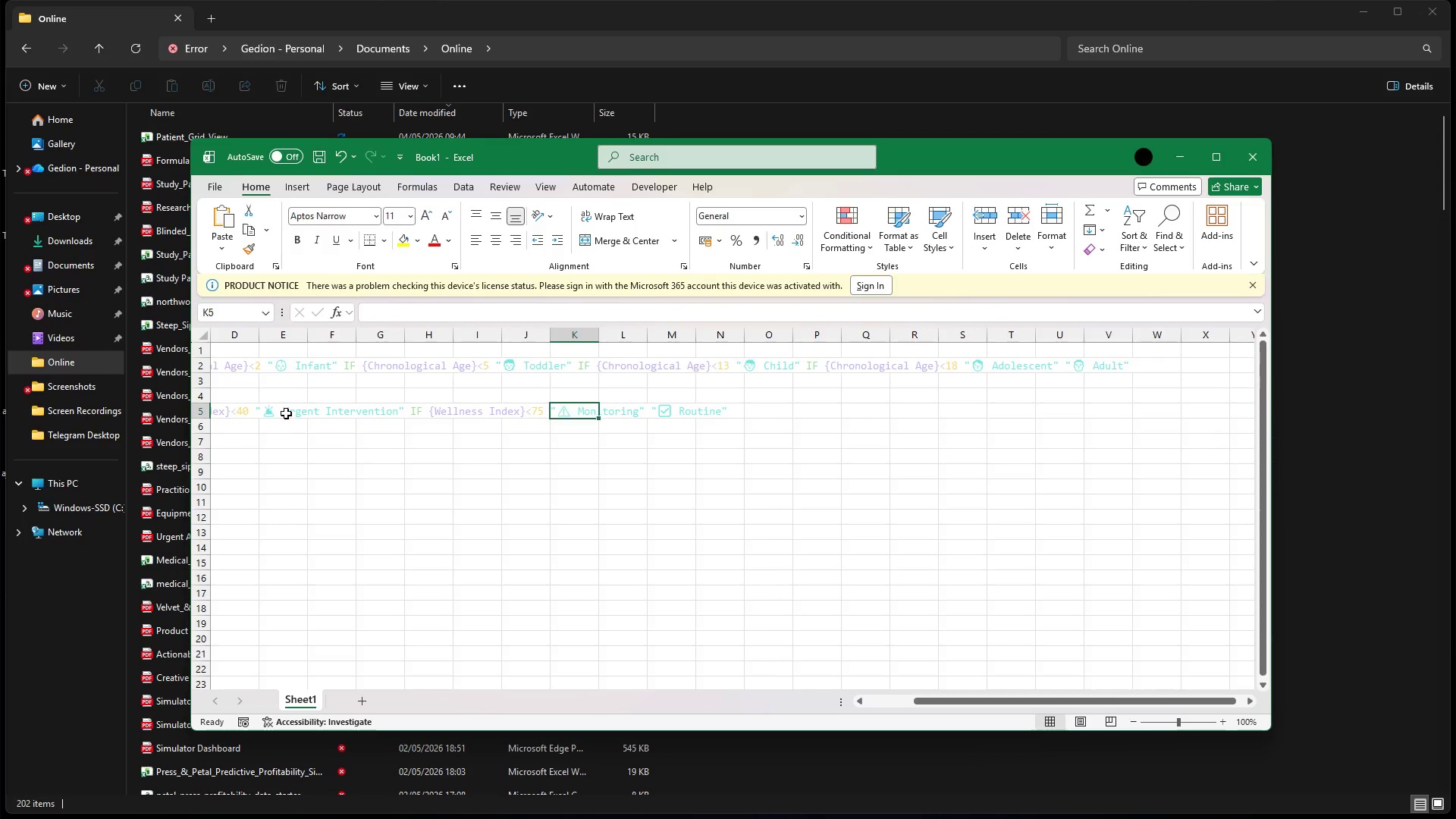 
hold_key(key=ArrowLeft, duration=0.77)
 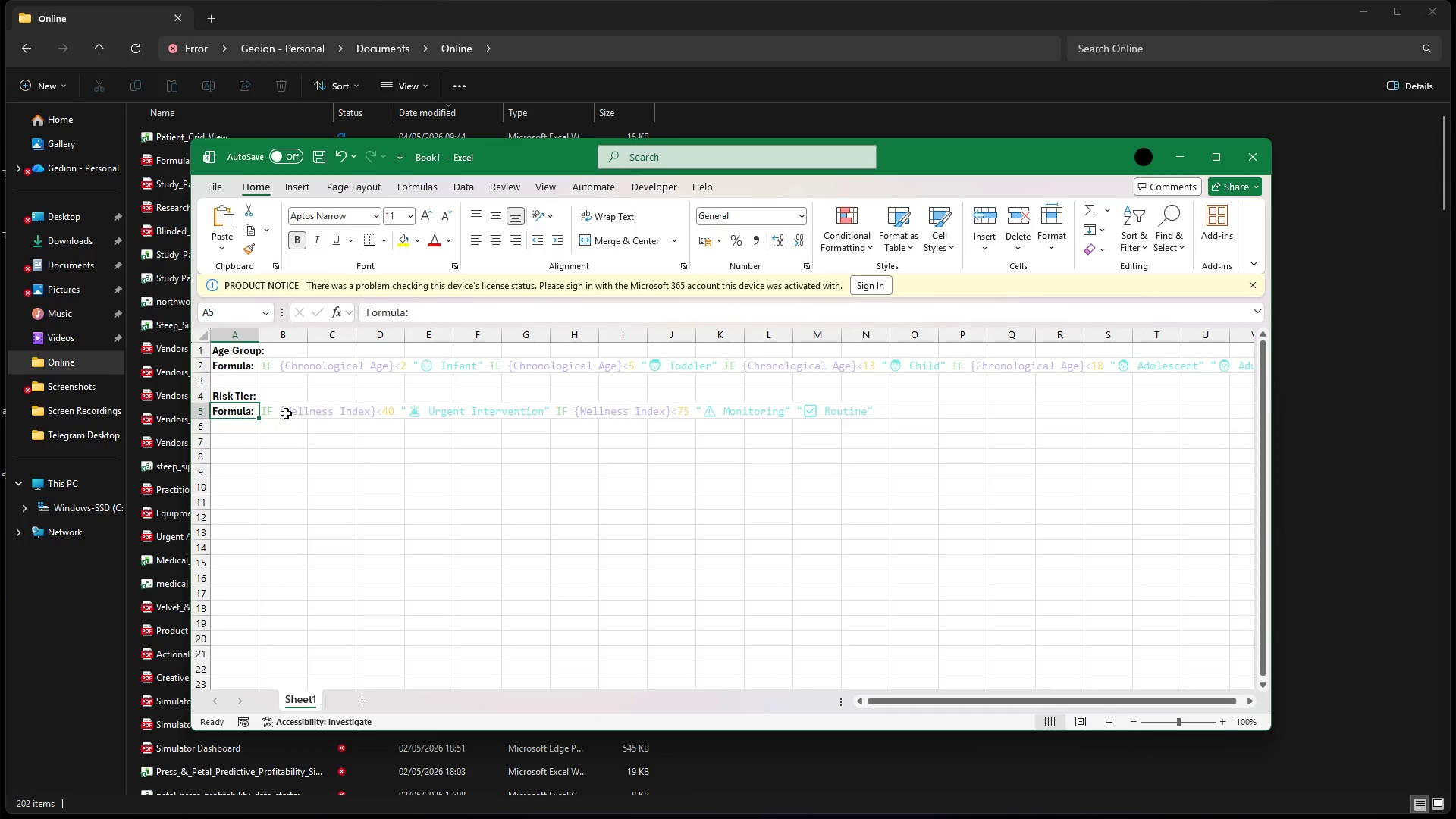 
key(ArrowLeft)
 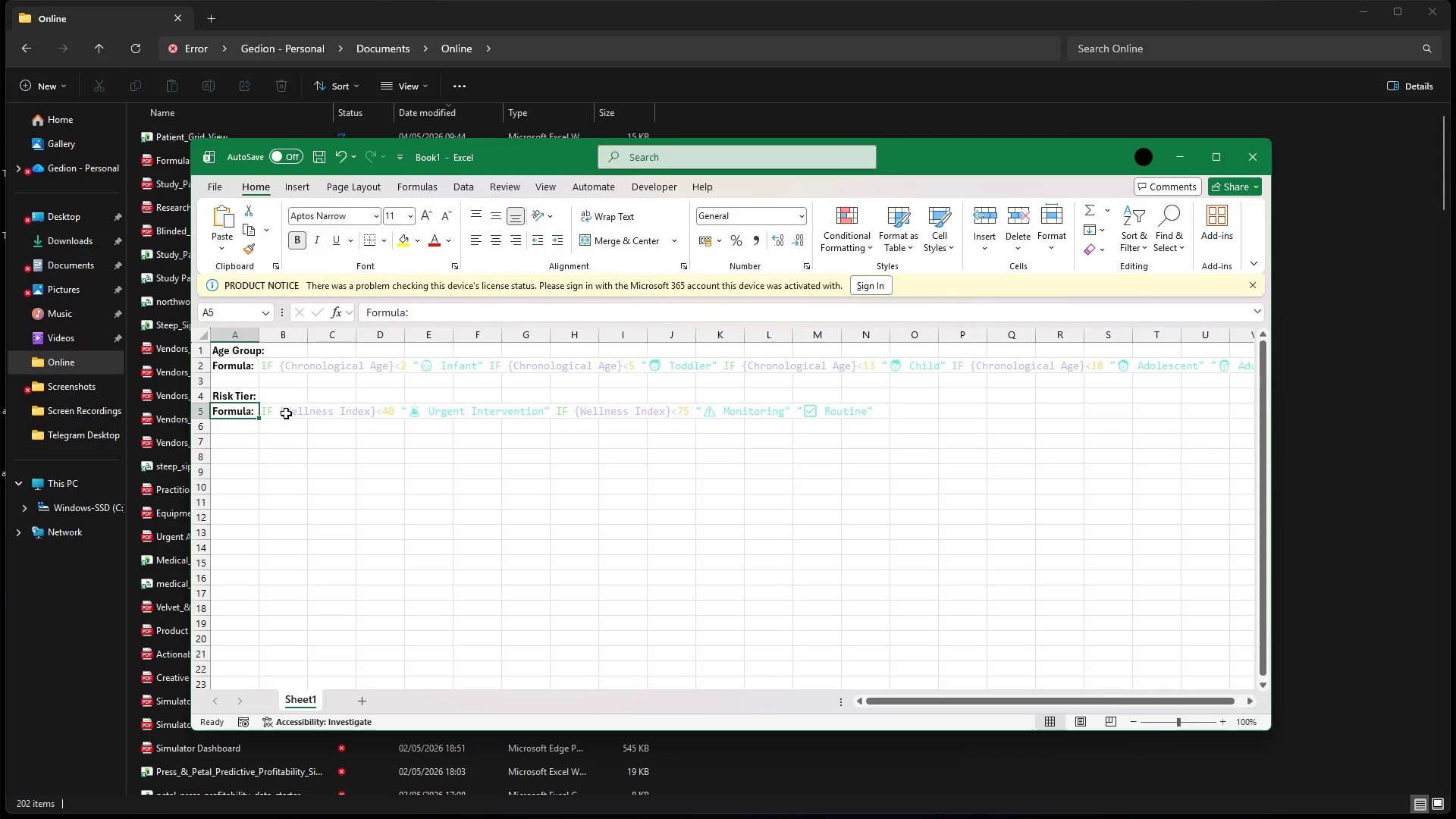 
key(ArrowLeft)
 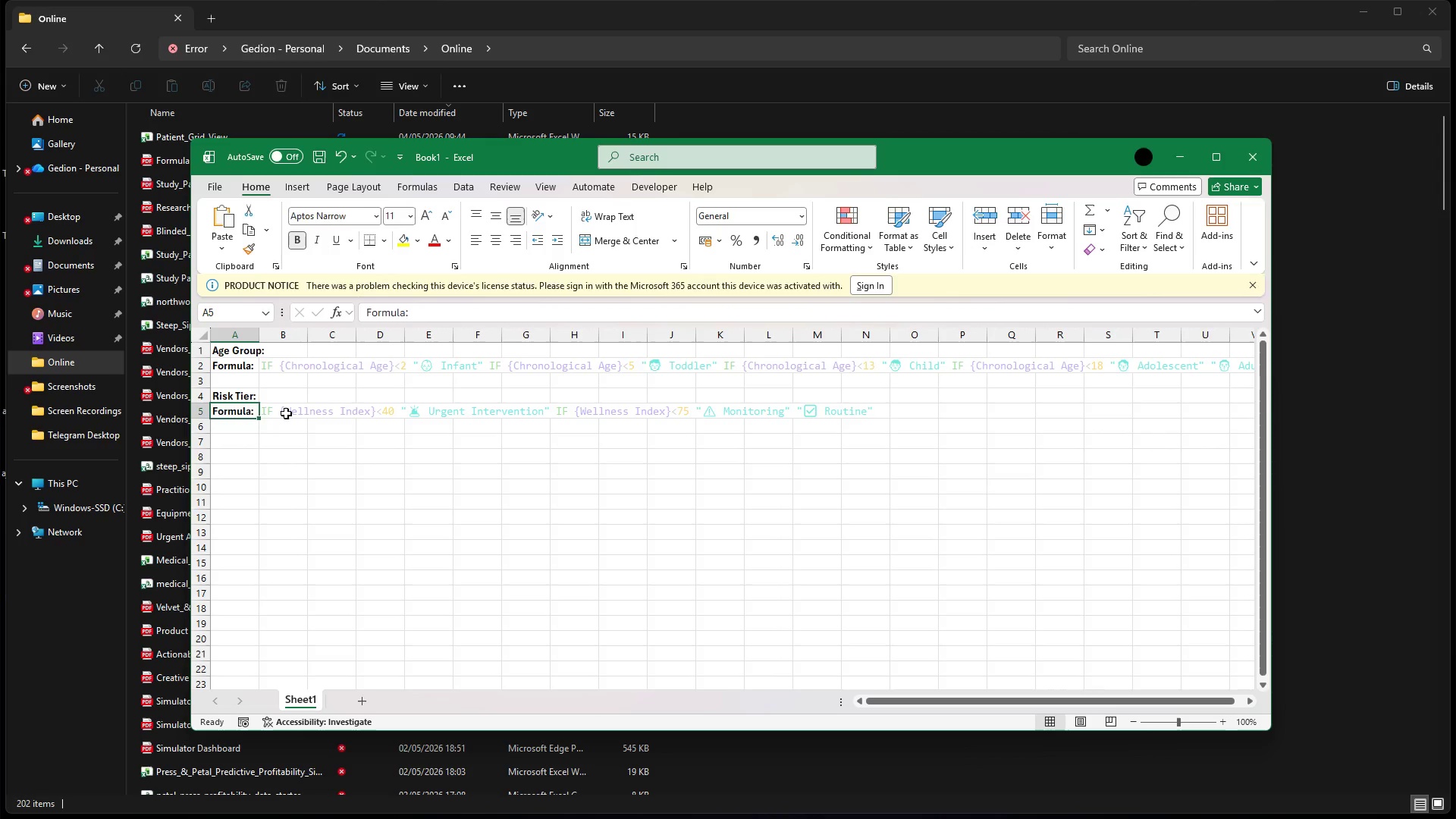 
key(ArrowDown)
 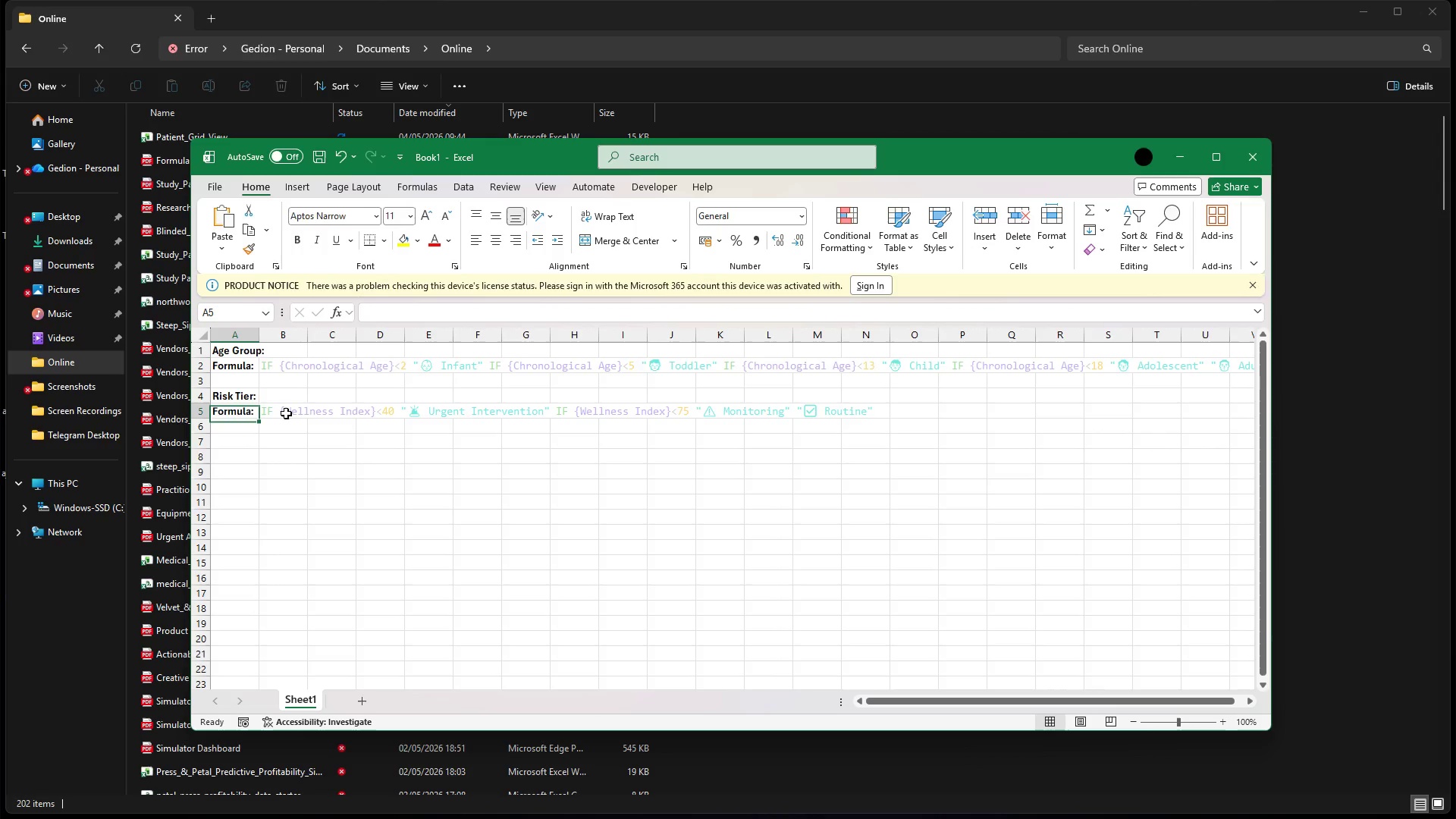 
key(ArrowUp)
 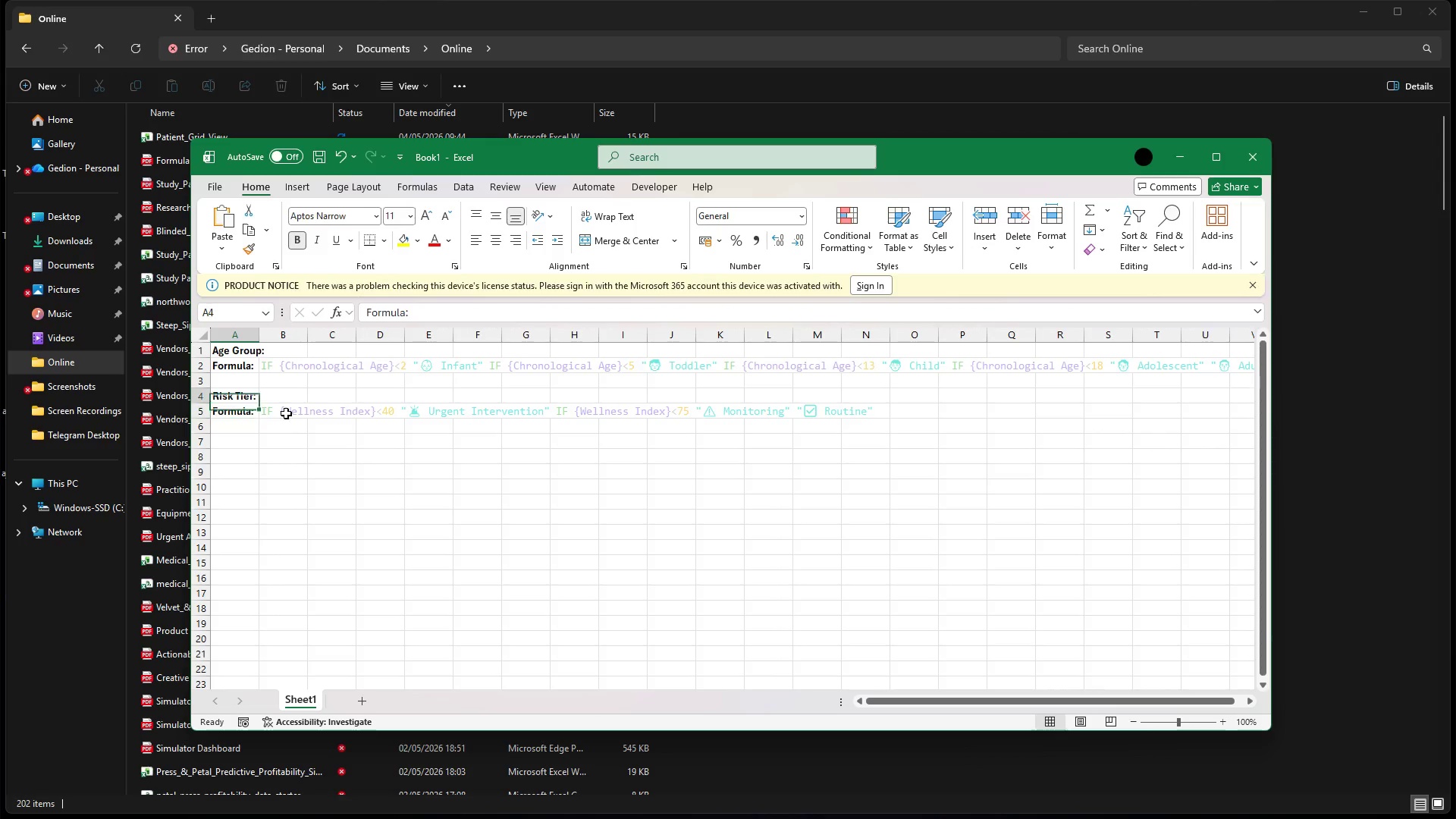 
key(ArrowUp)
 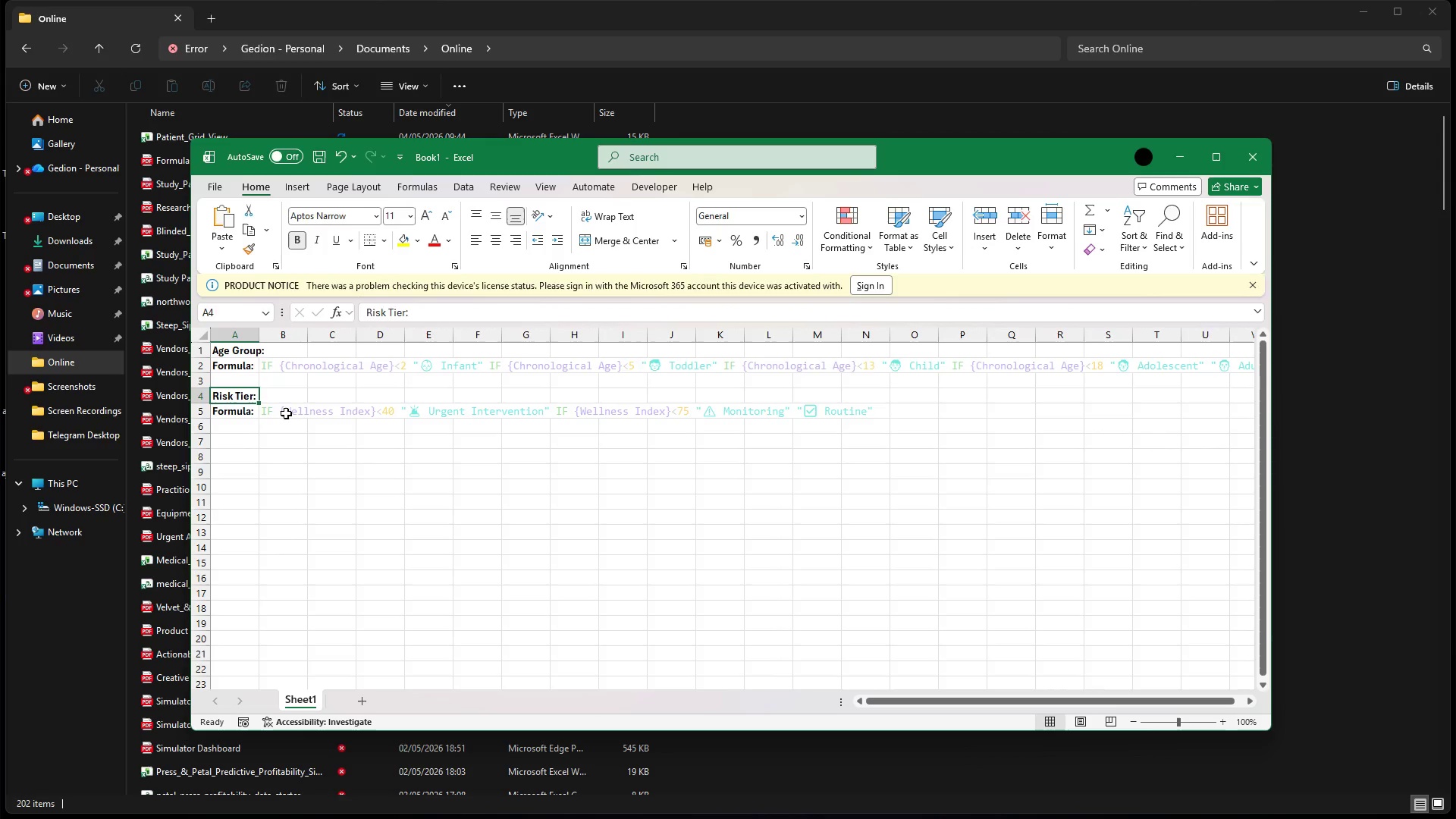 
key(ArrowUp)
 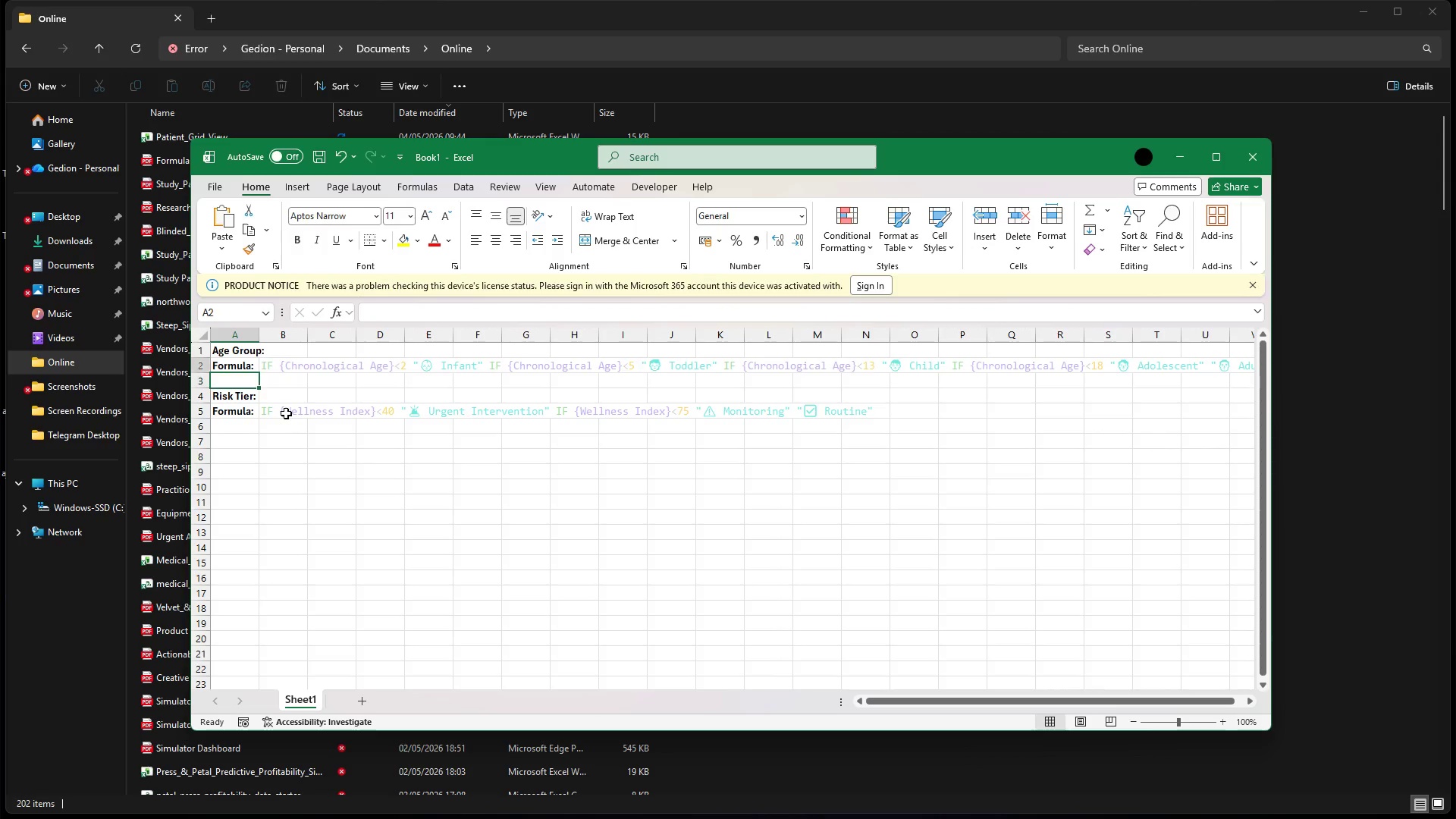 
key(ArrowUp)
 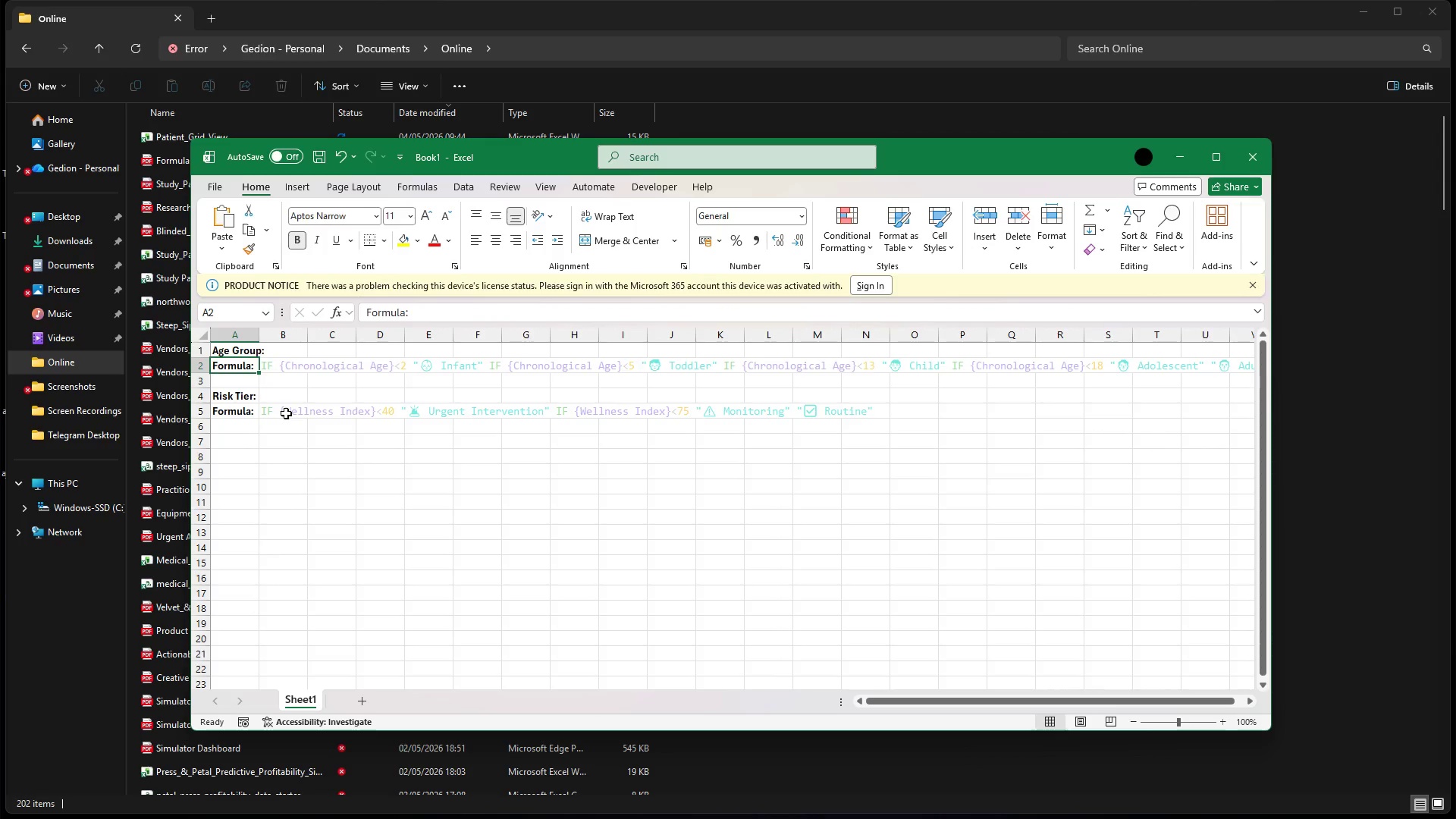 
key(ArrowDown)
 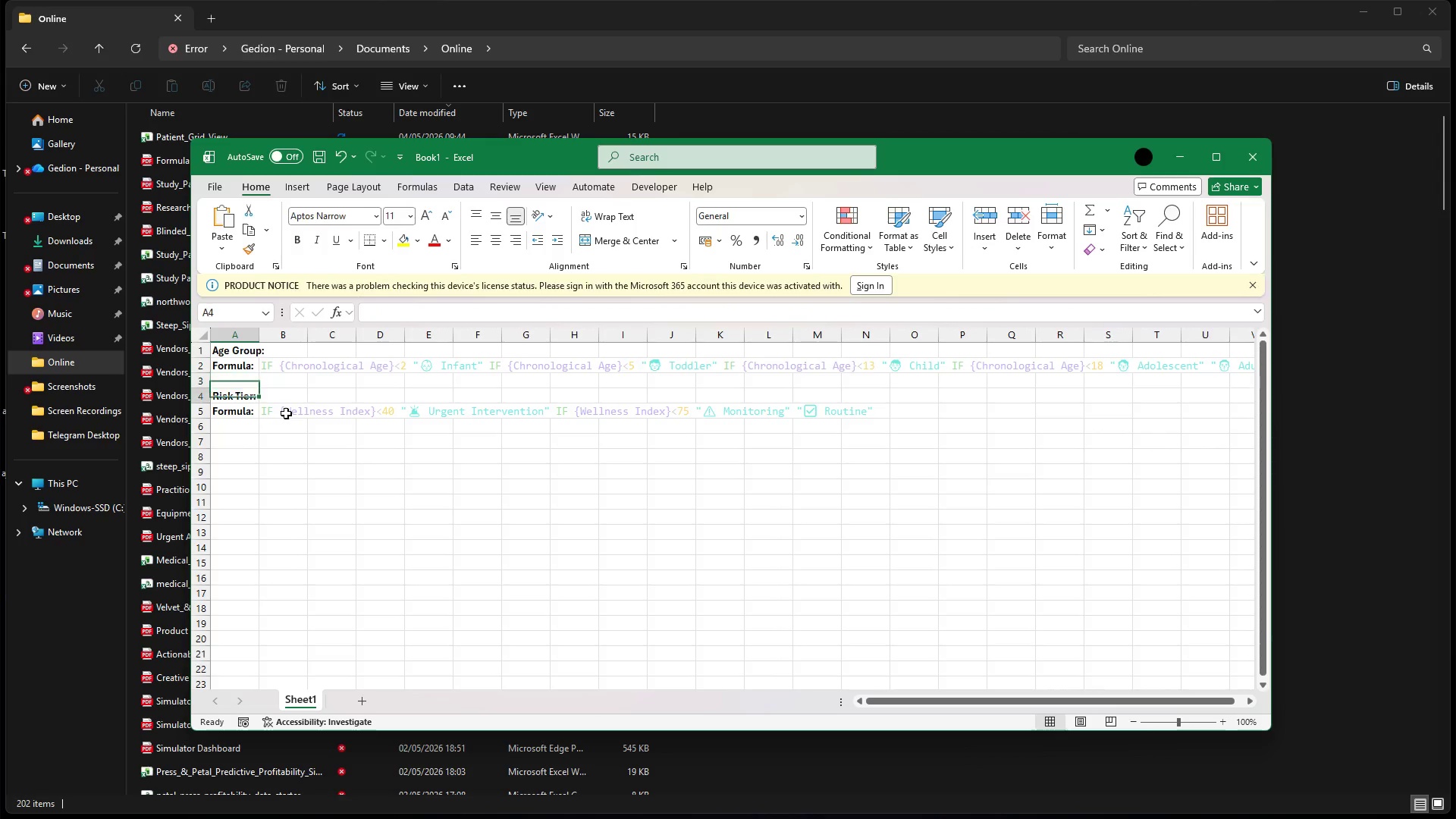 
key(ArrowDown)
 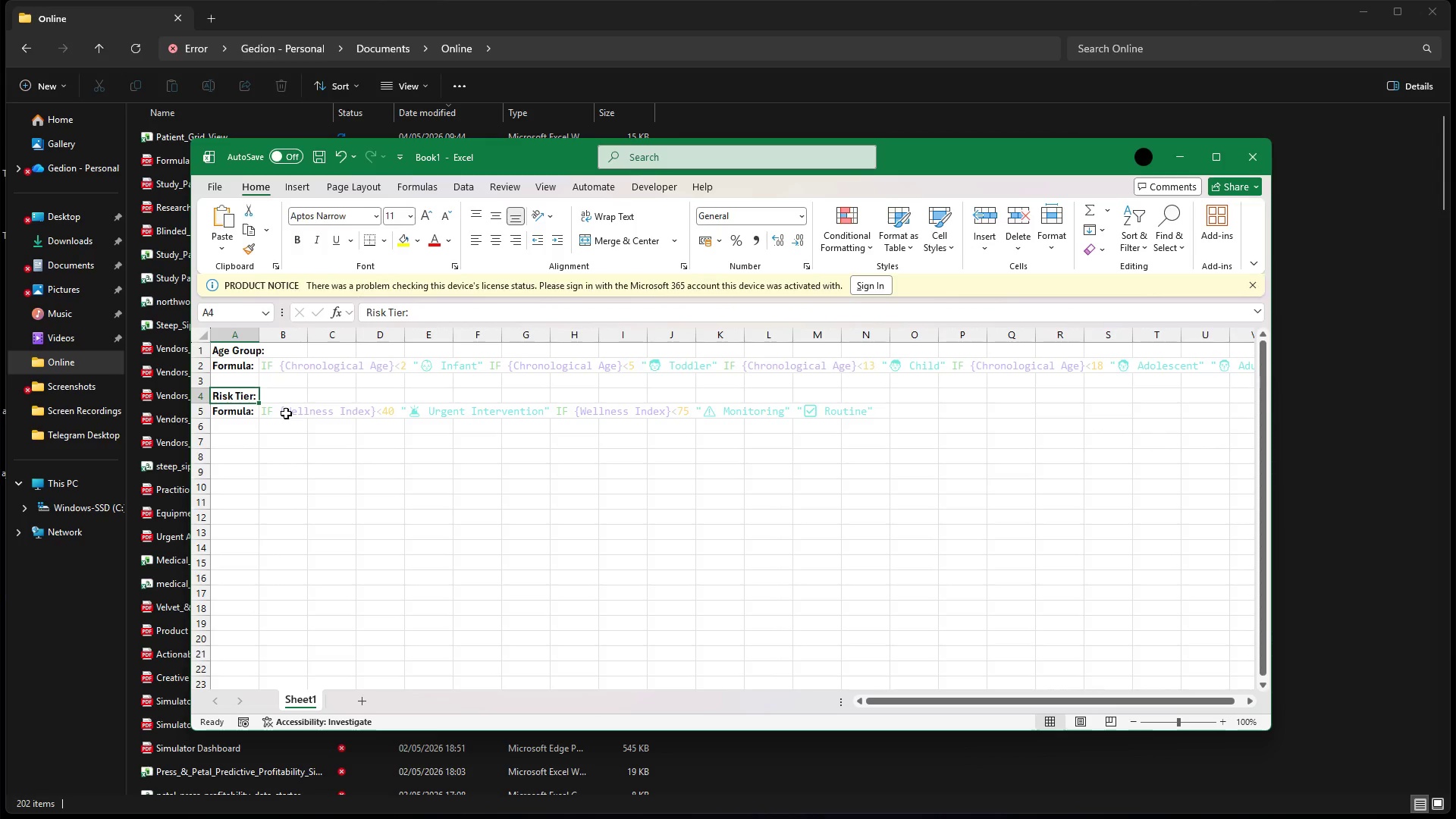 
key(ArrowDown)
 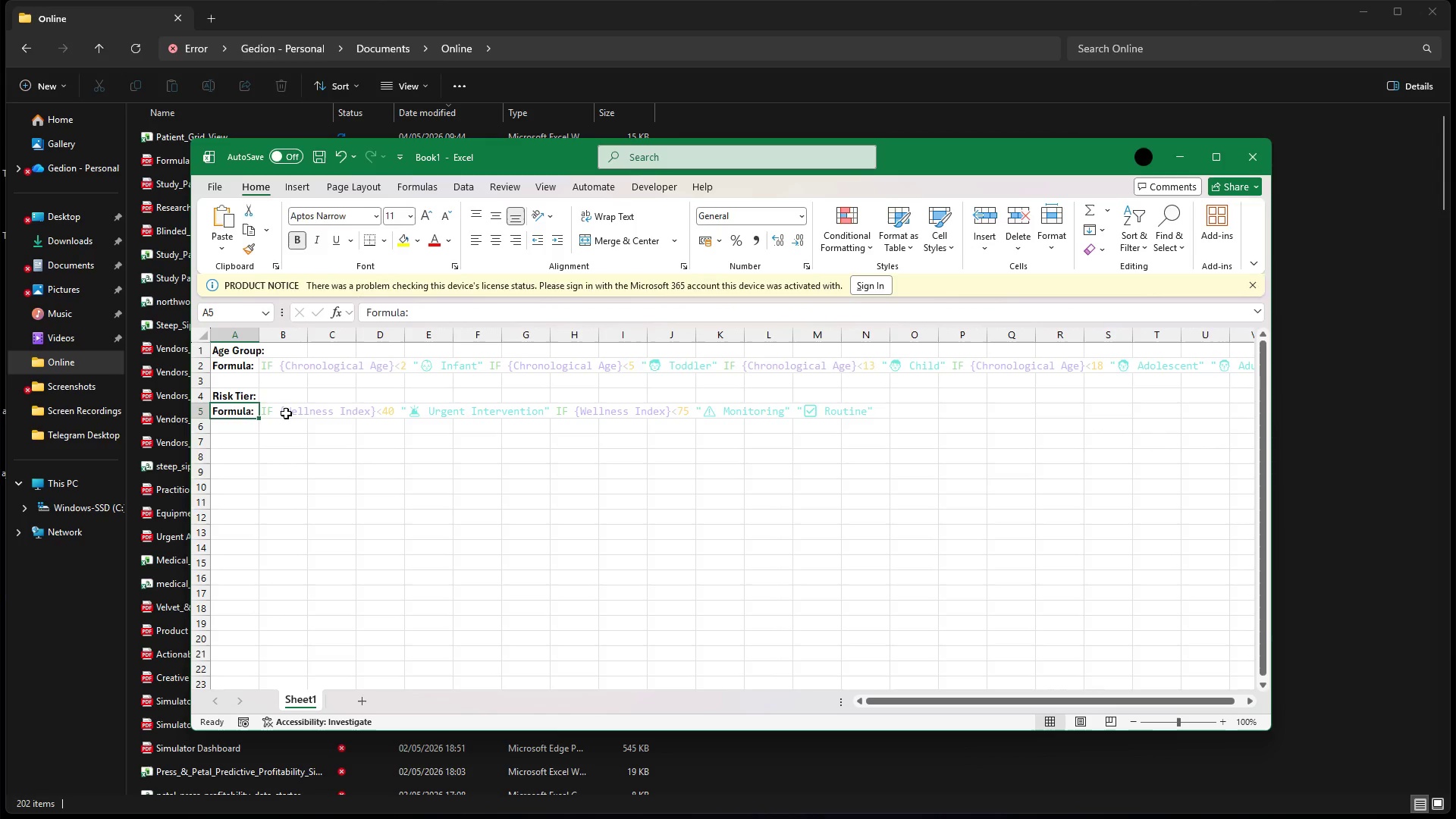 
key(ArrowDown)
 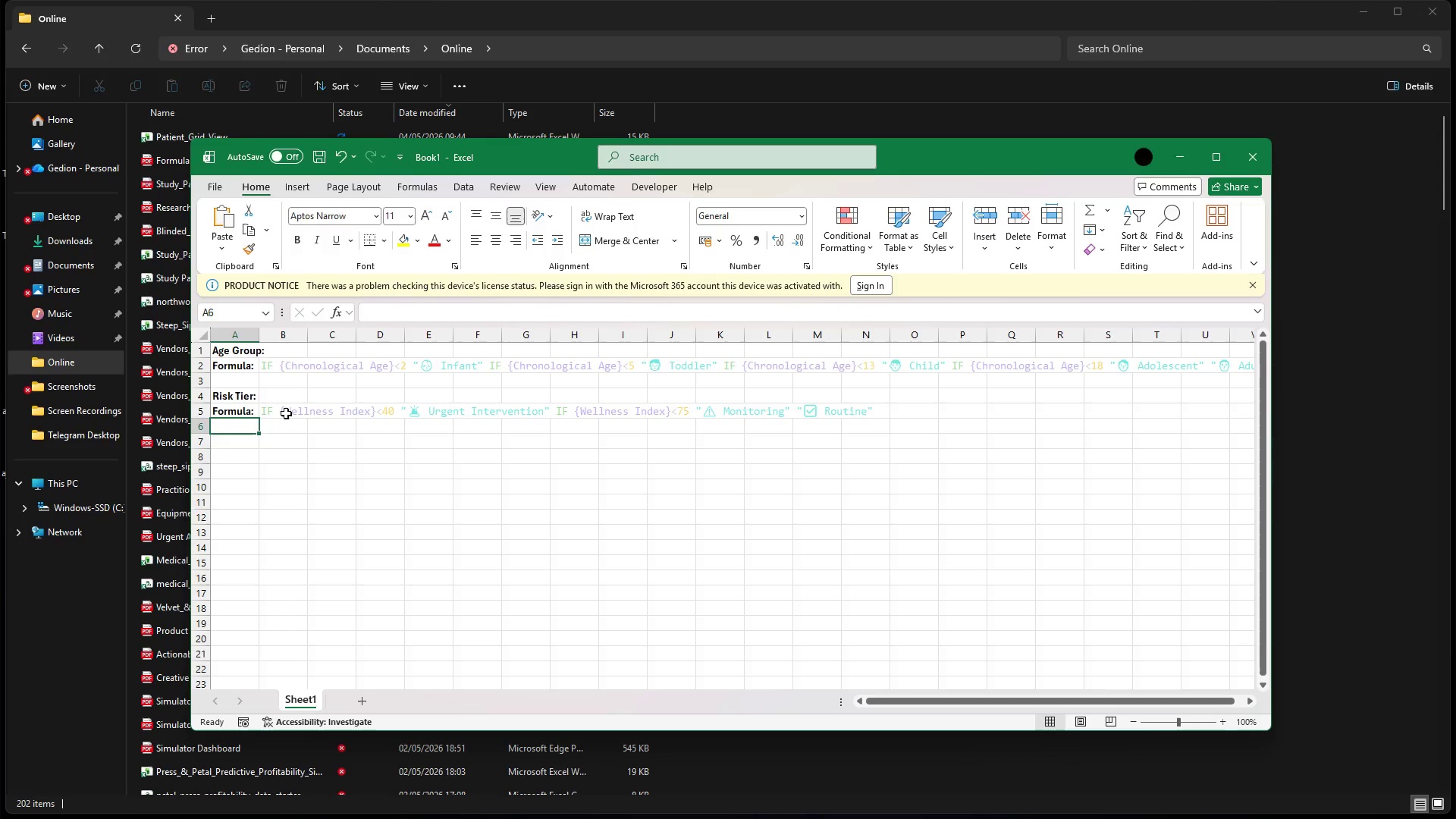 
key(ArrowDown)
 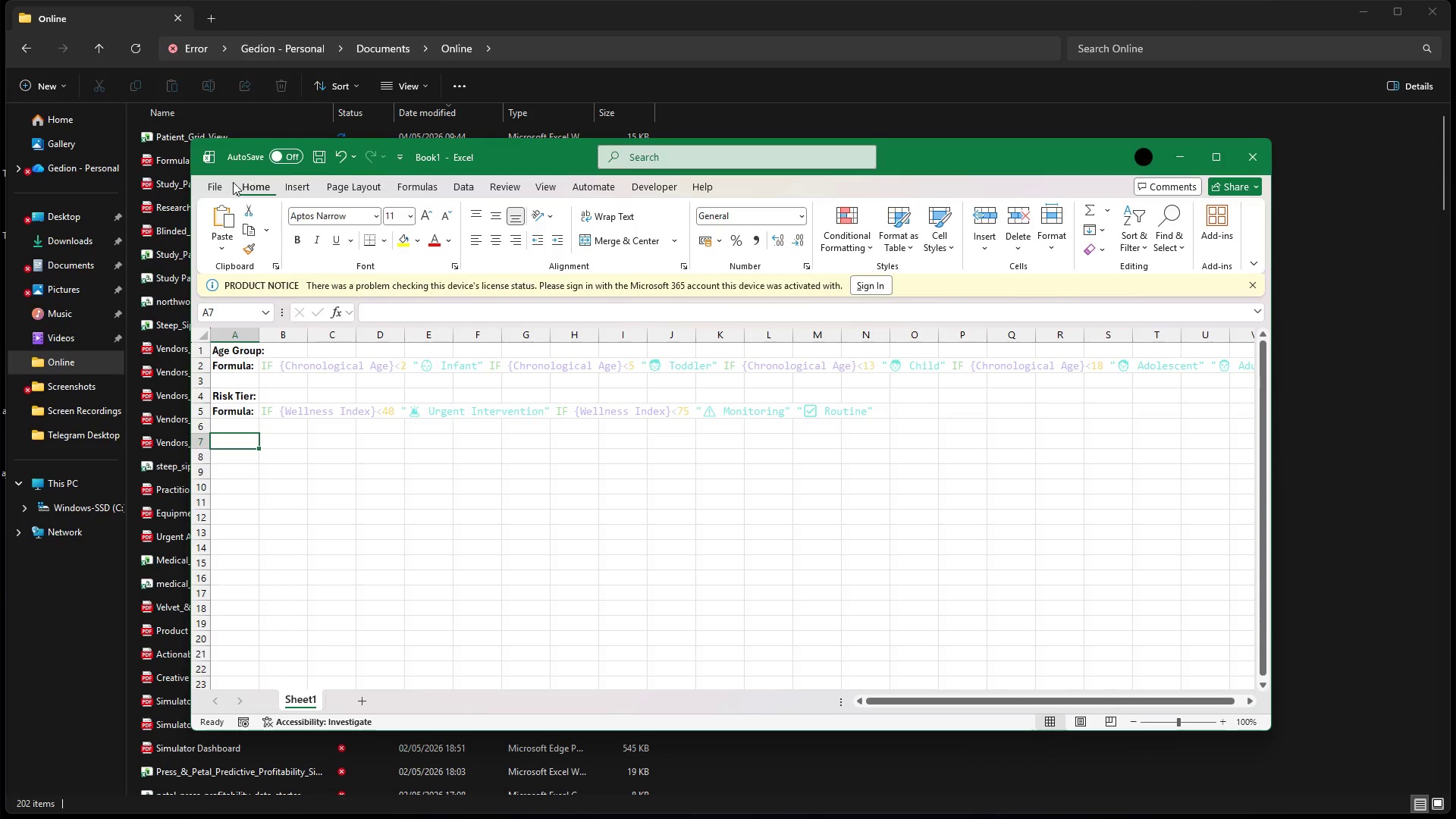 
left_click([221, 193])
 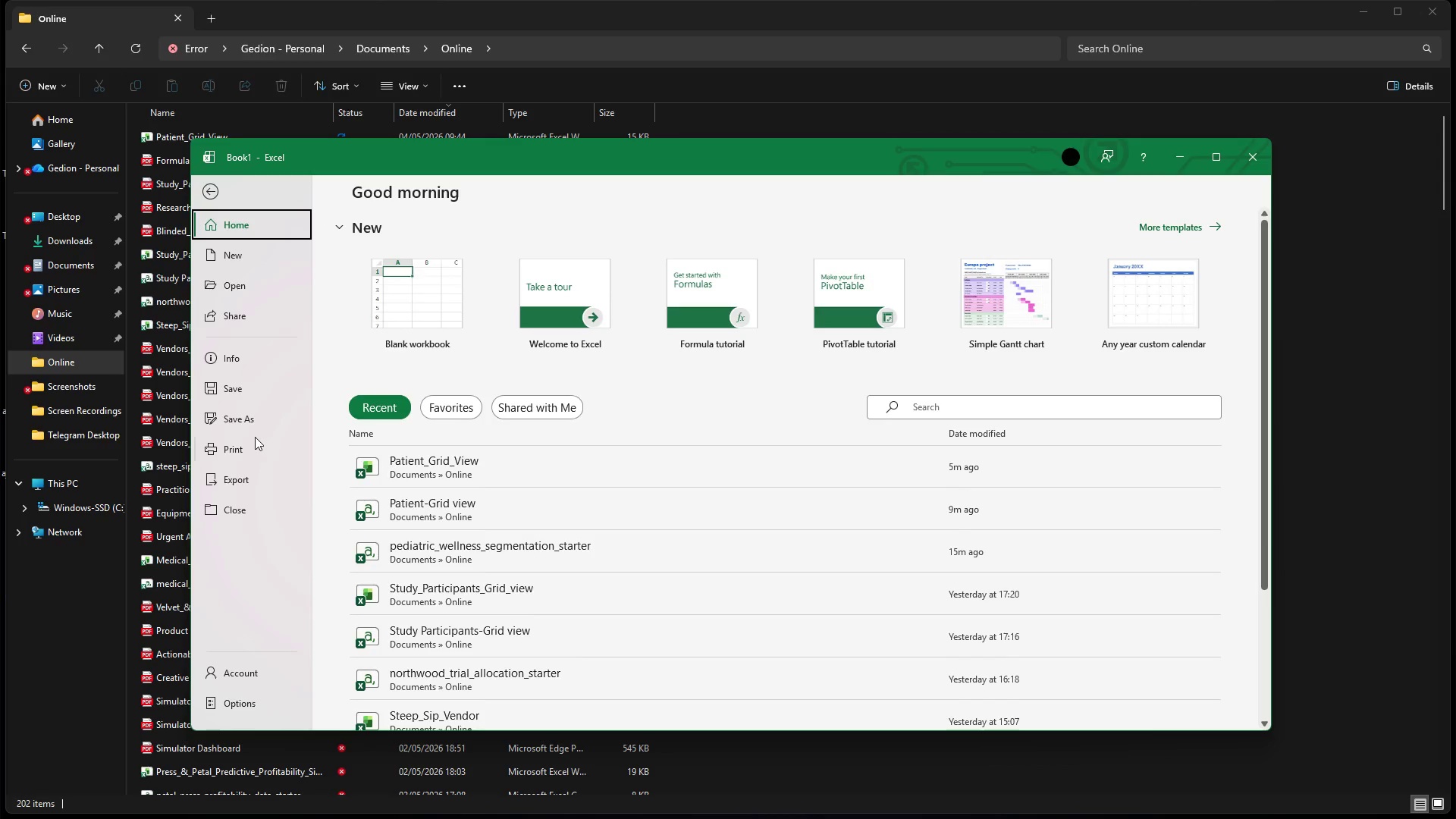 
left_click([256, 419])
 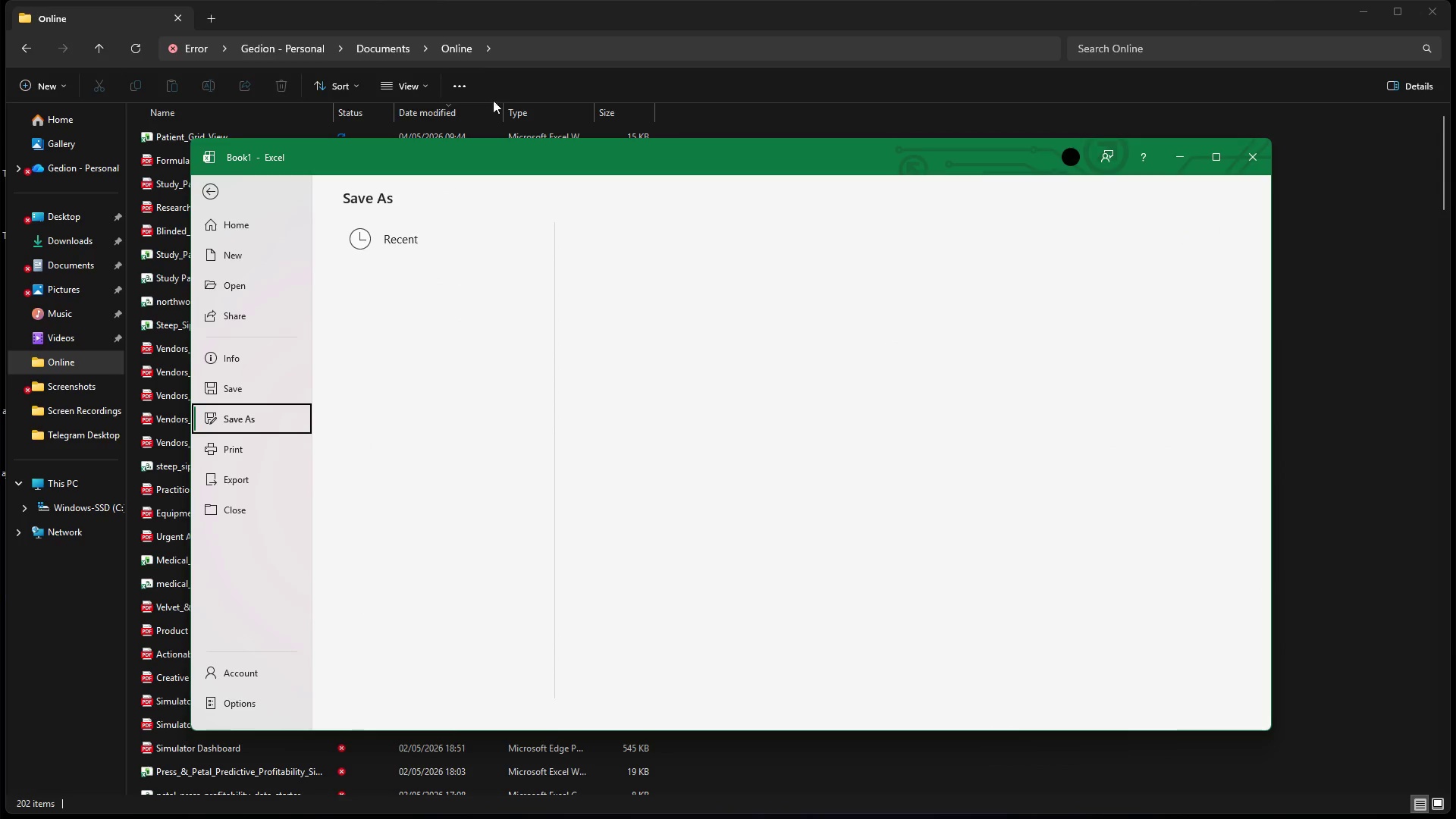 
mouse_move([532, 182])
 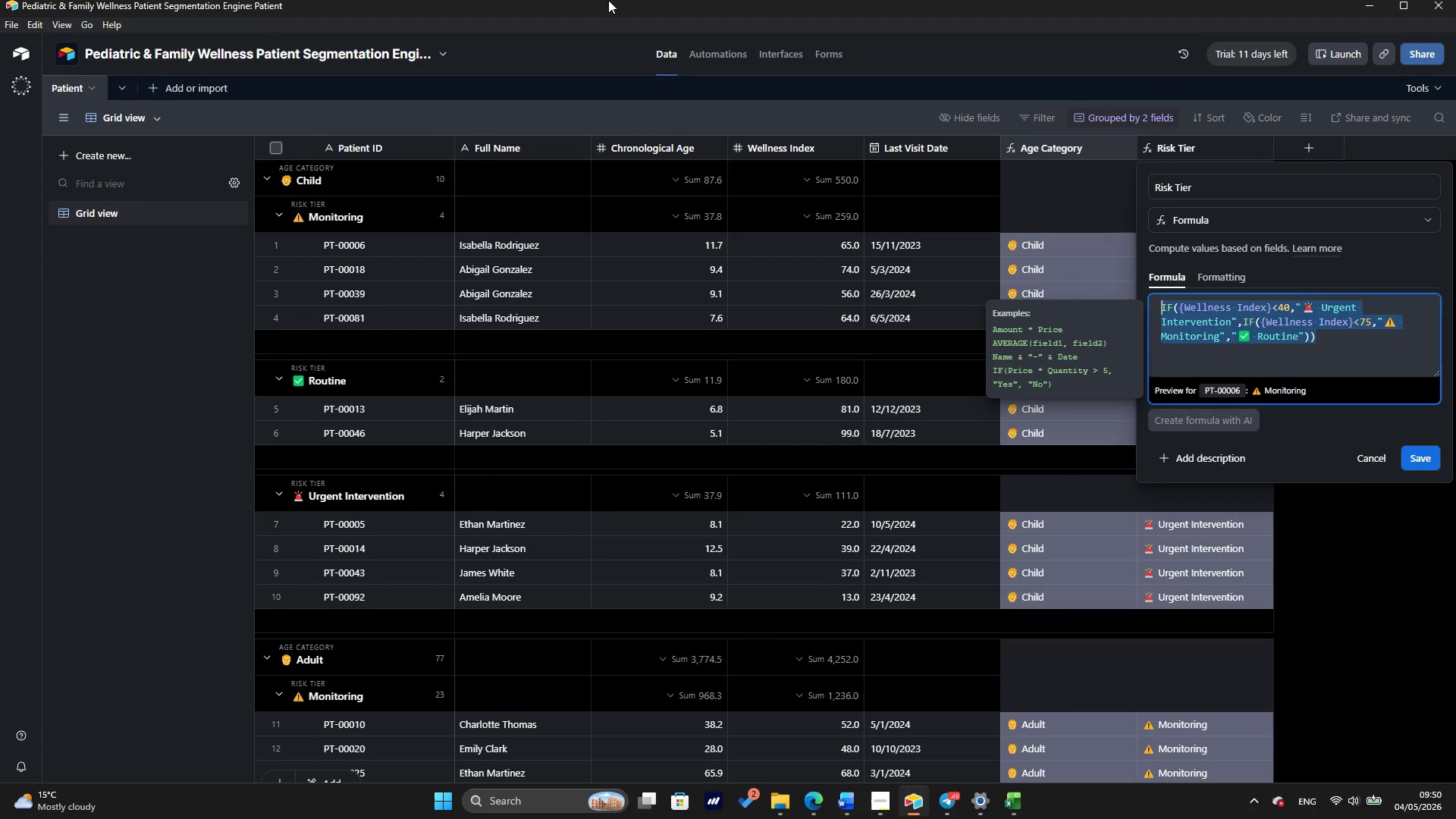 
wait(5.44)
 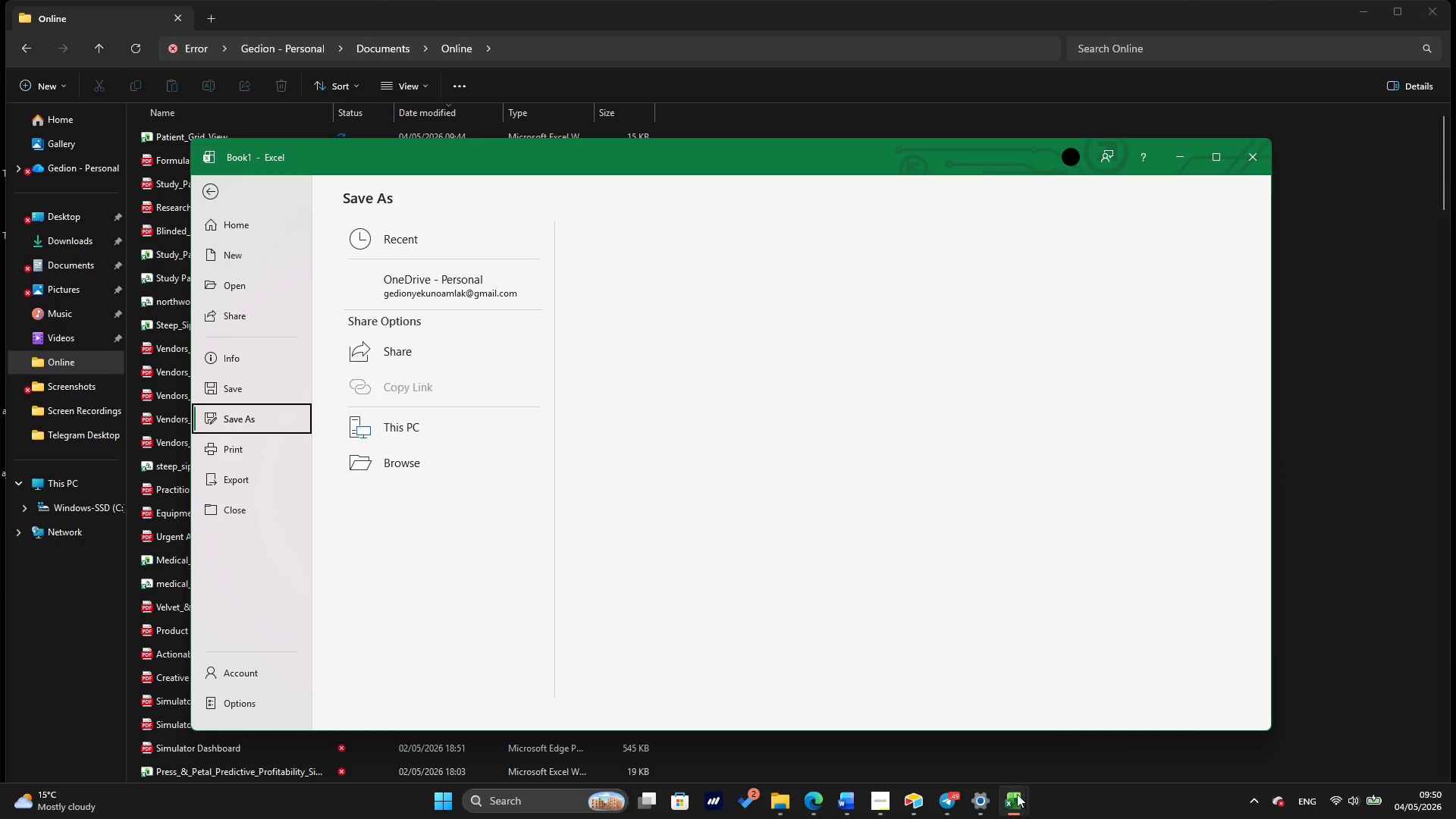 
left_click([788, 49])
 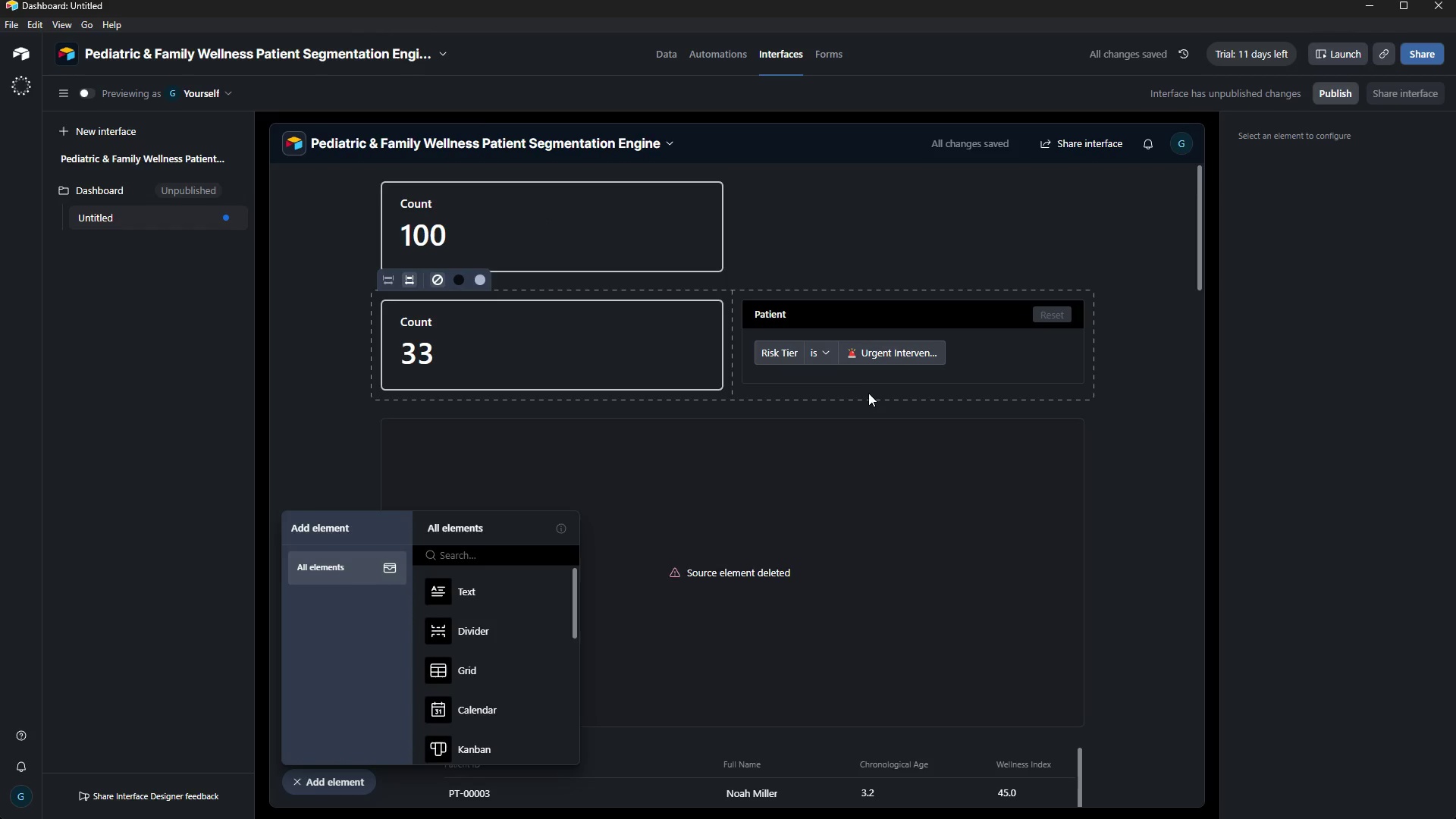 
wait(7.83)
 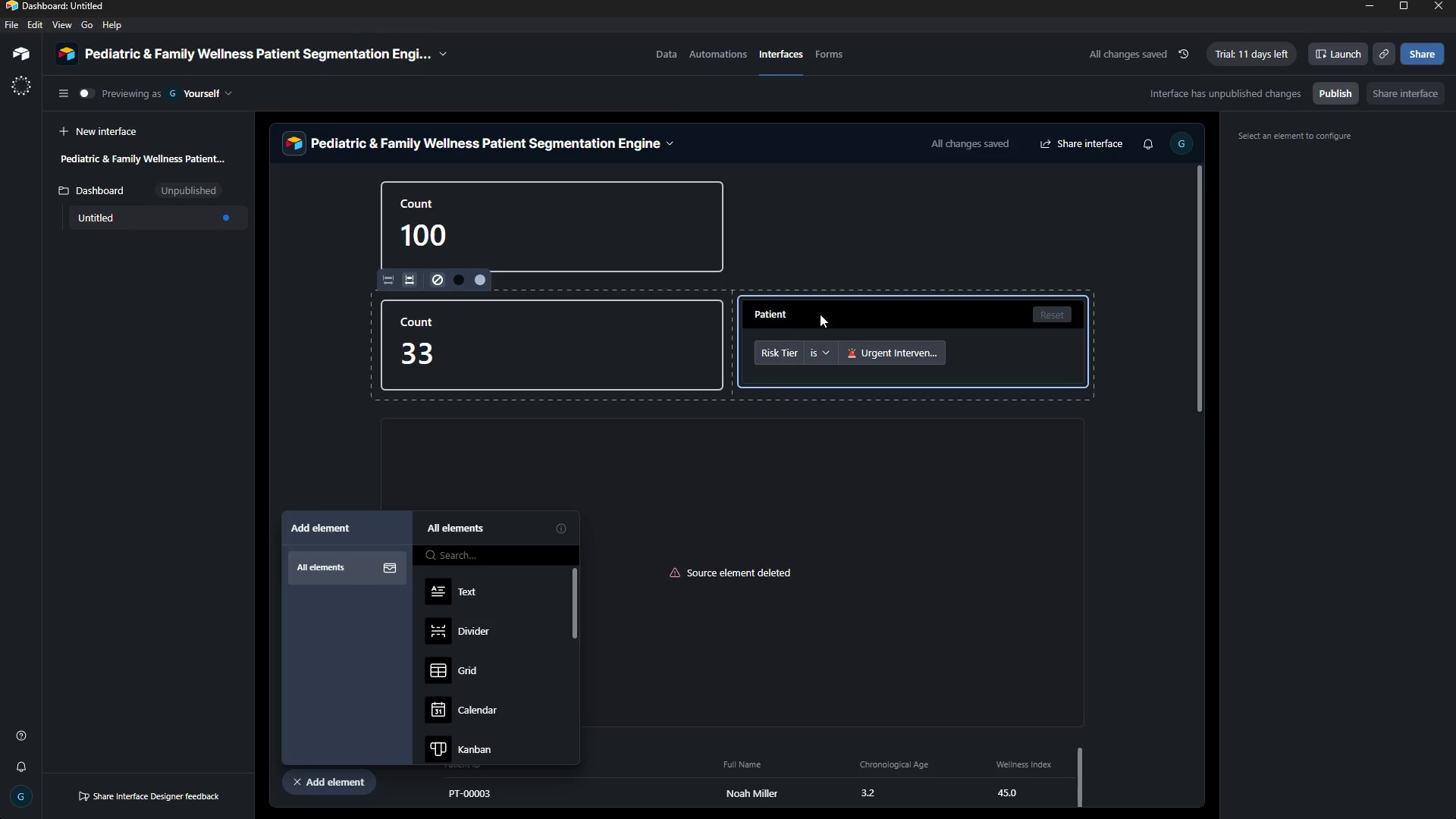 
scroll: coordinate [931, 395], scroll_direction: down, amount: 3.0
 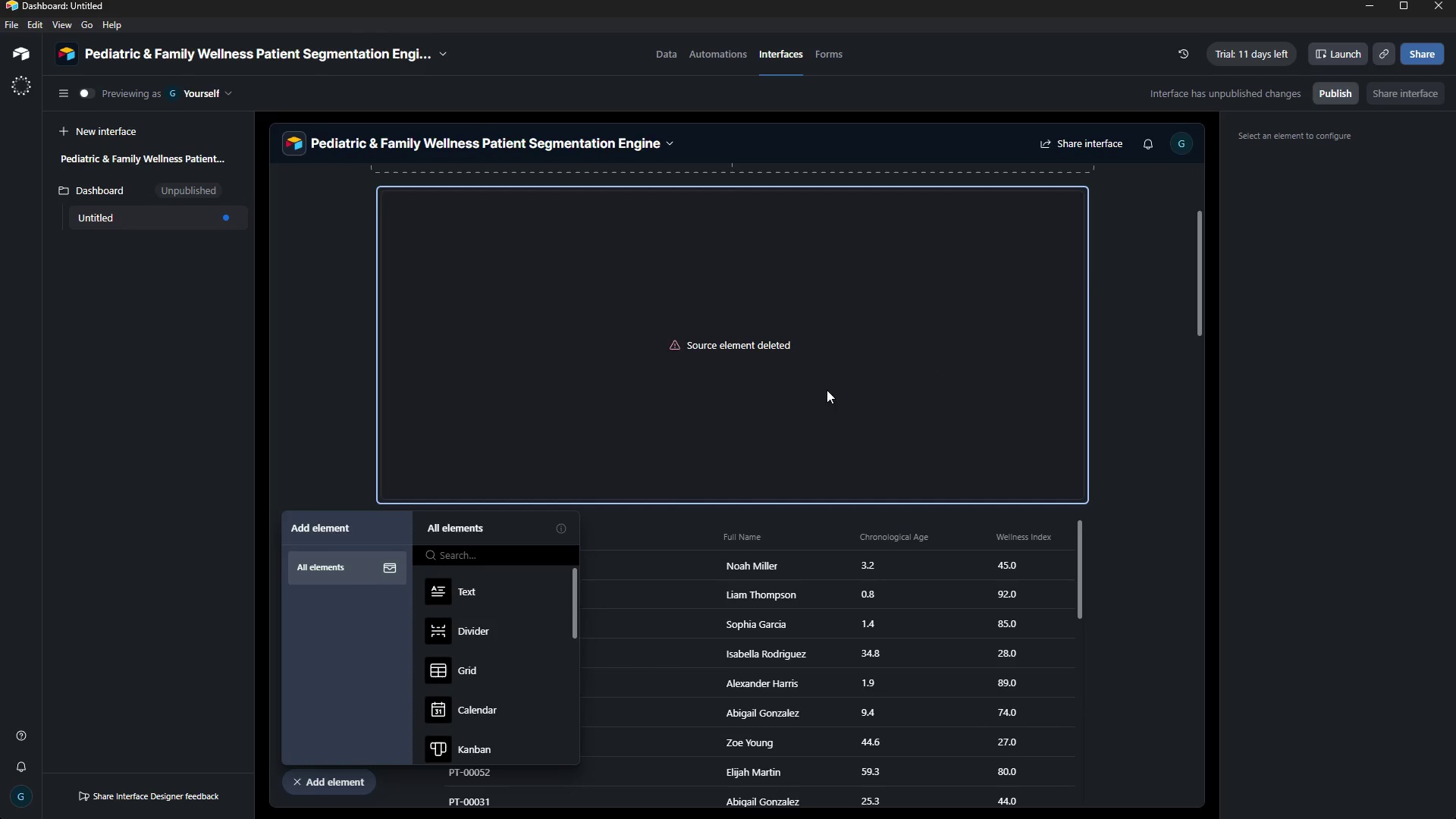 
scroll: coordinate [549, 365], scroll_direction: up, amount: 3.0
 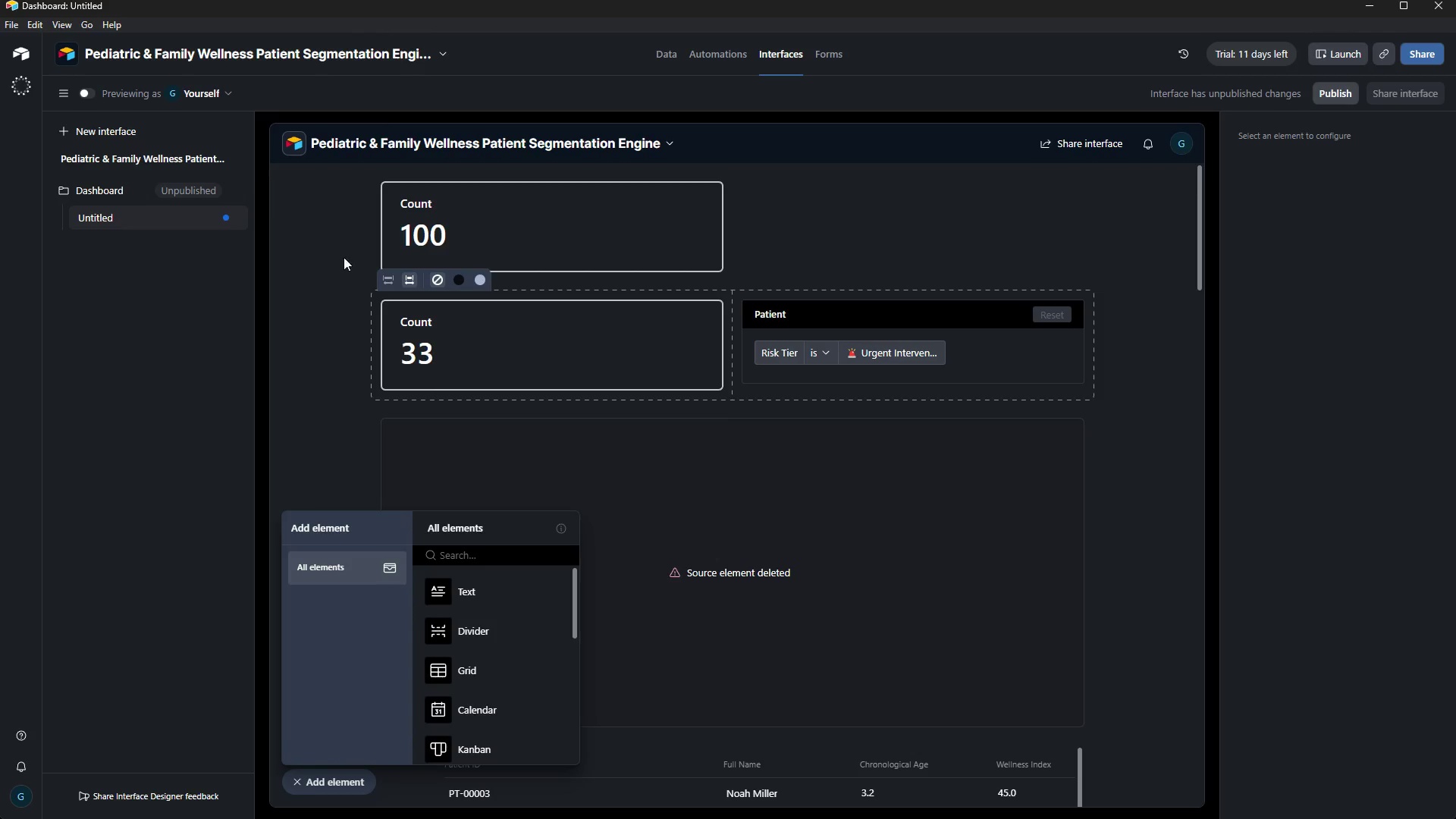 
wait(6.25)
 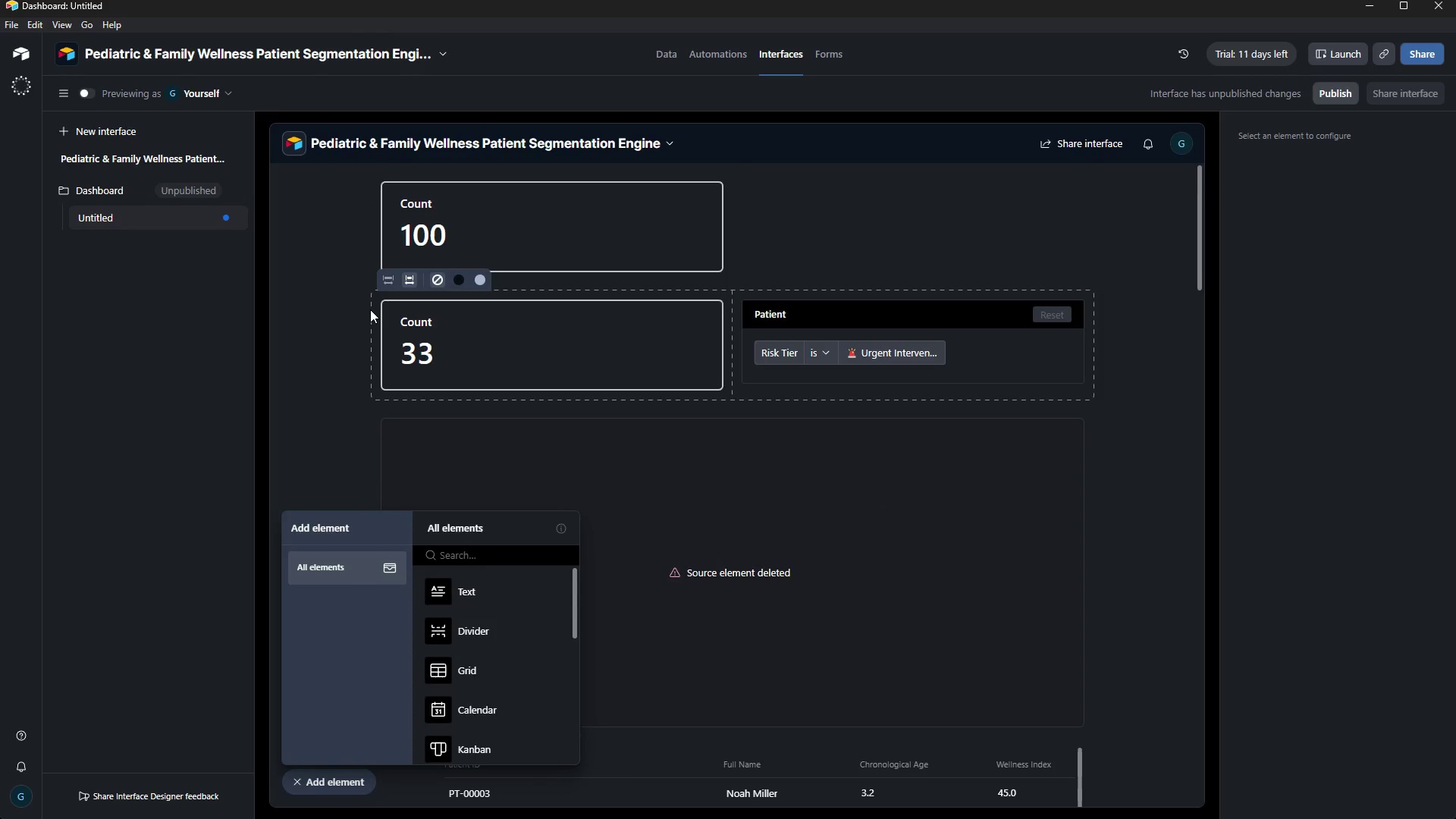 
left_click([733, 523])
 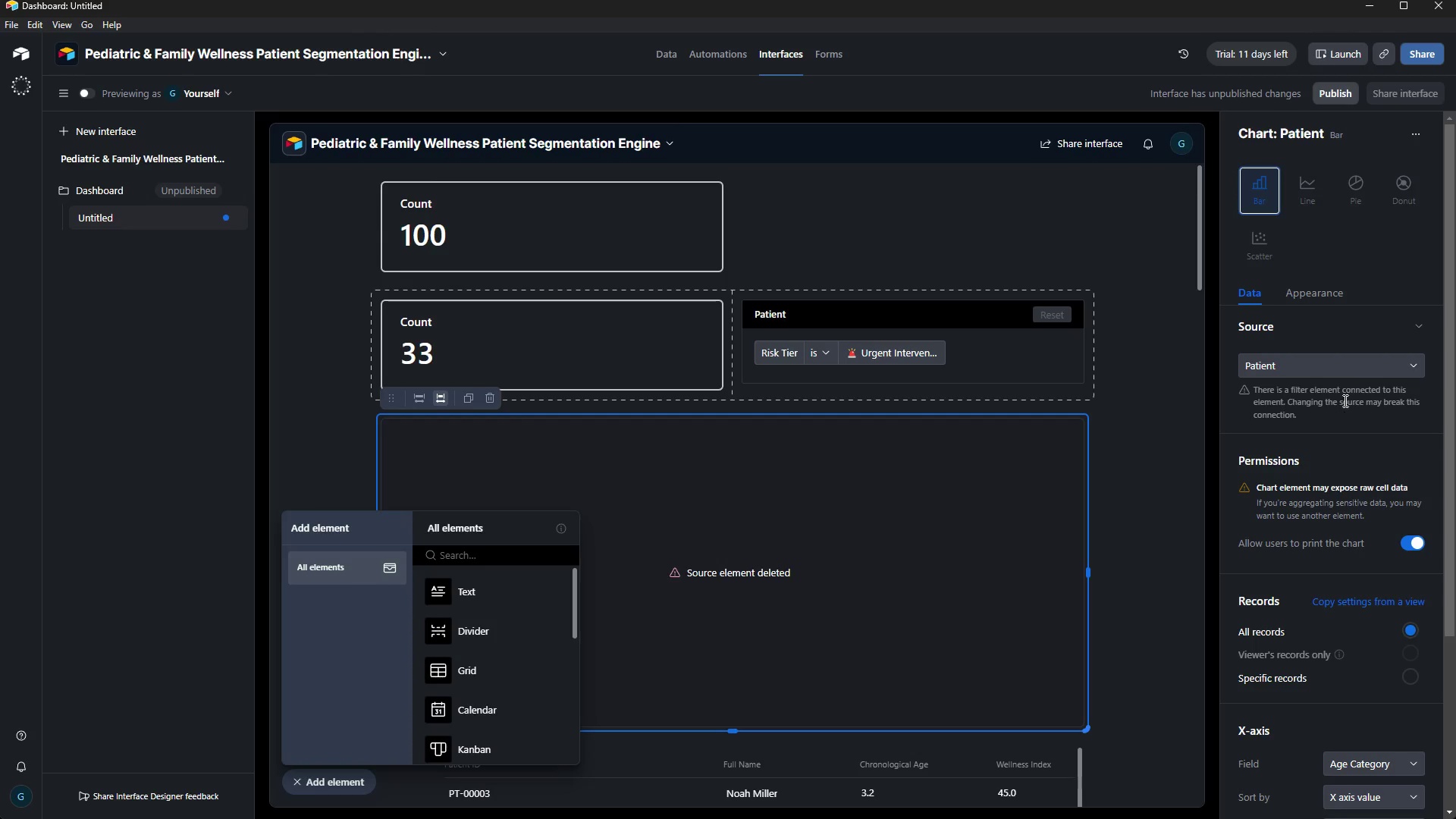 
scroll: coordinate [1370, 569], scroll_direction: down, amount: 6.0
 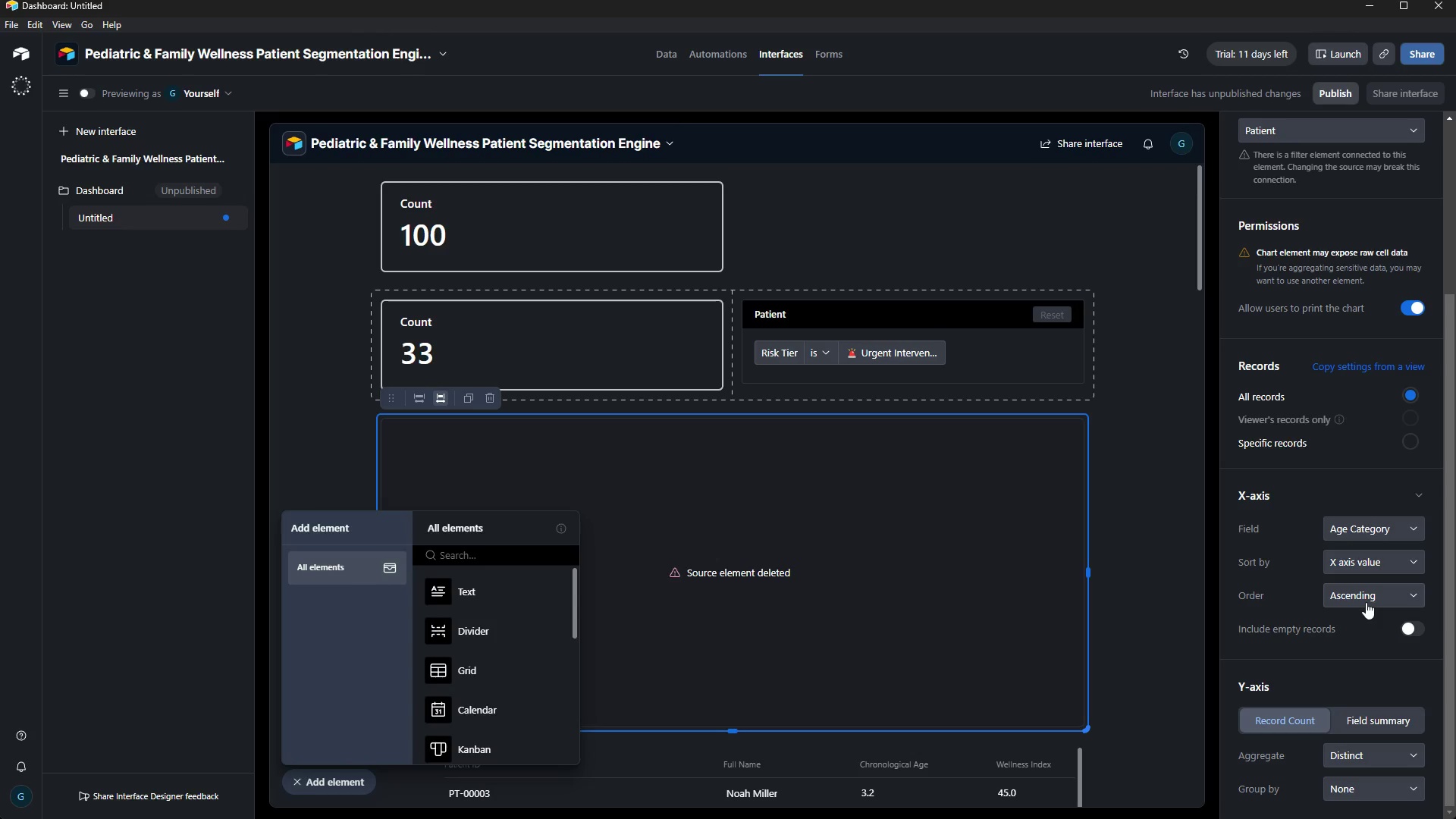 
left_click([1368, 564])
 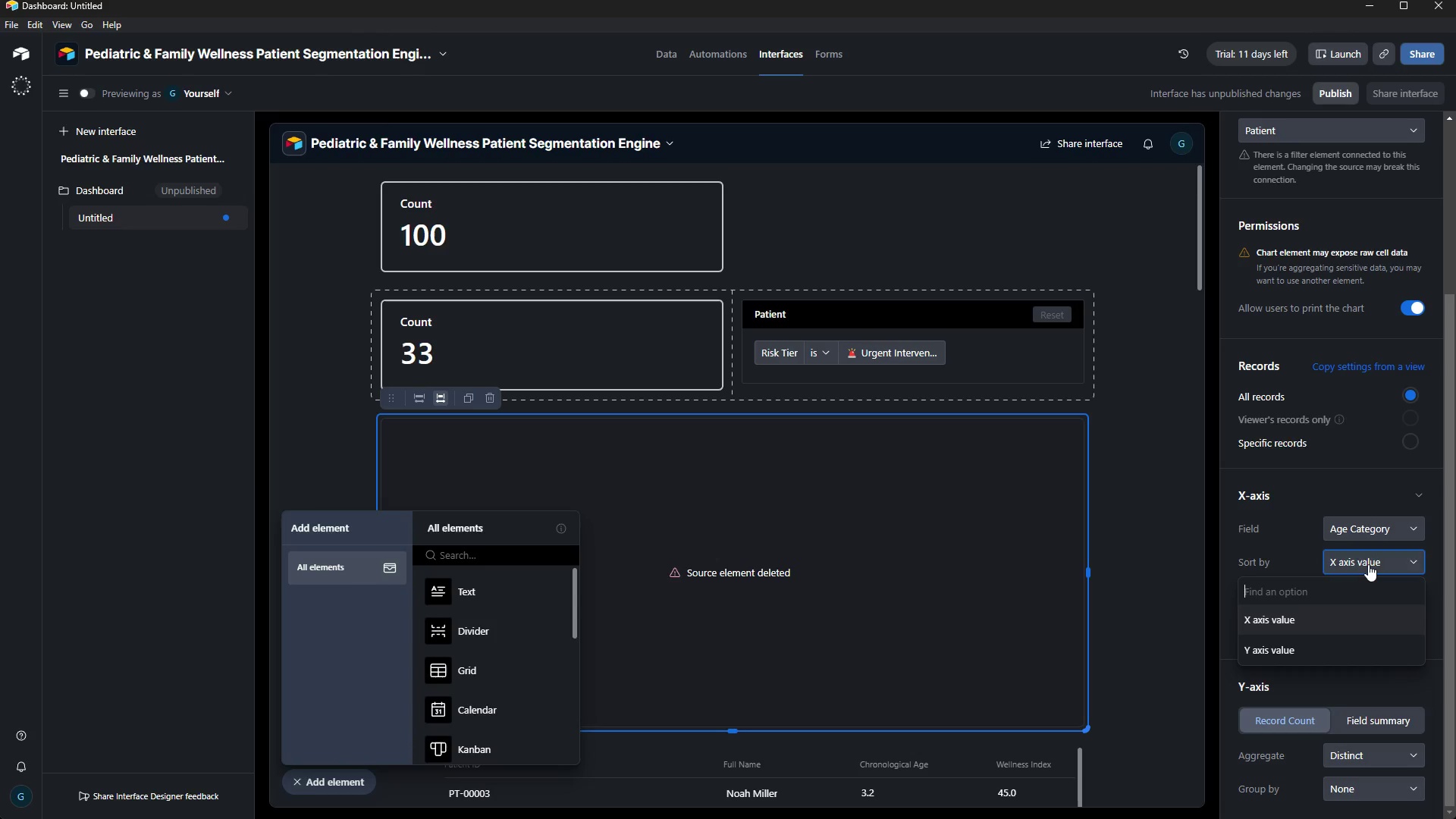 
left_click([1368, 564])
 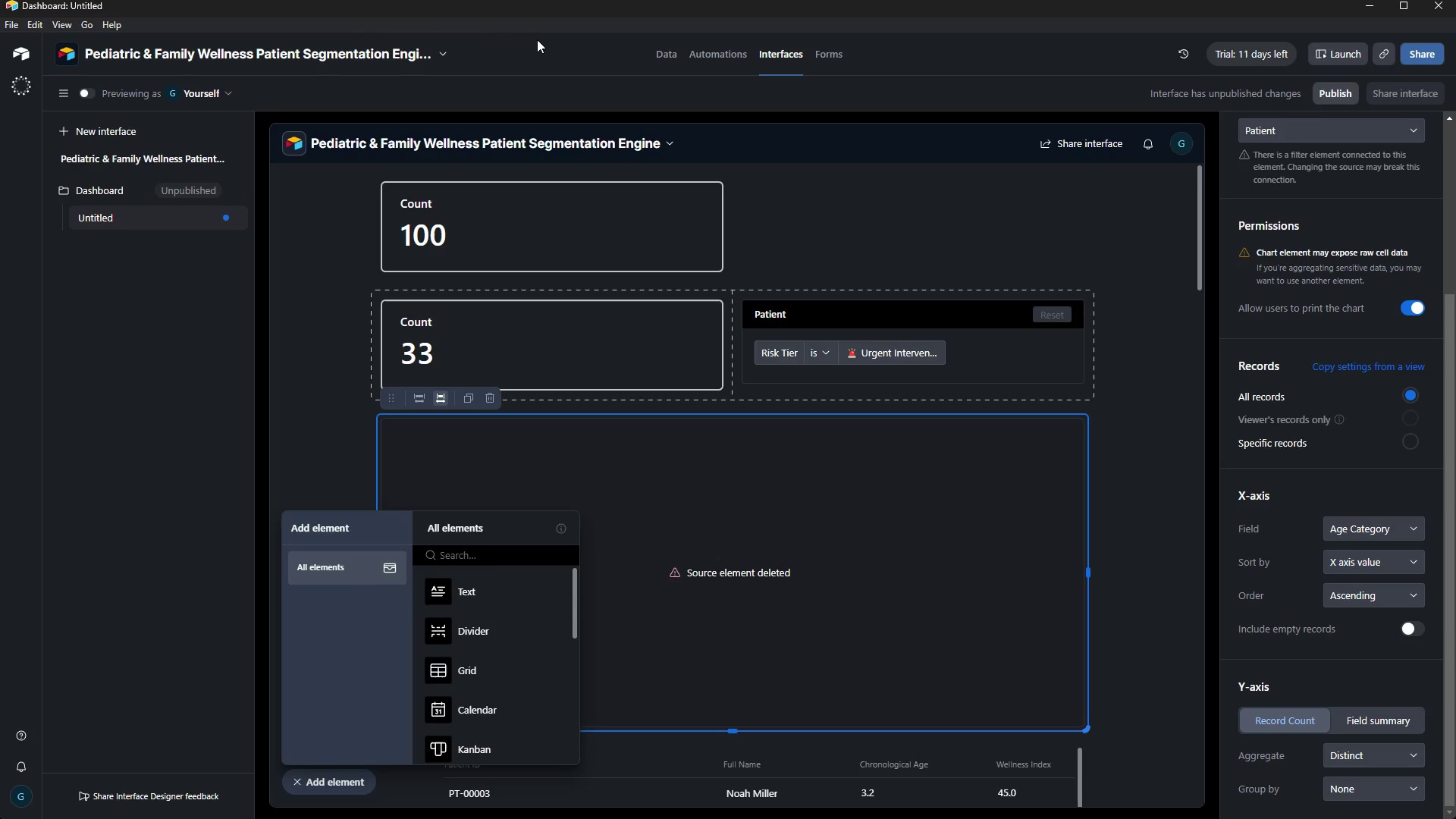 
wait(6.95)
 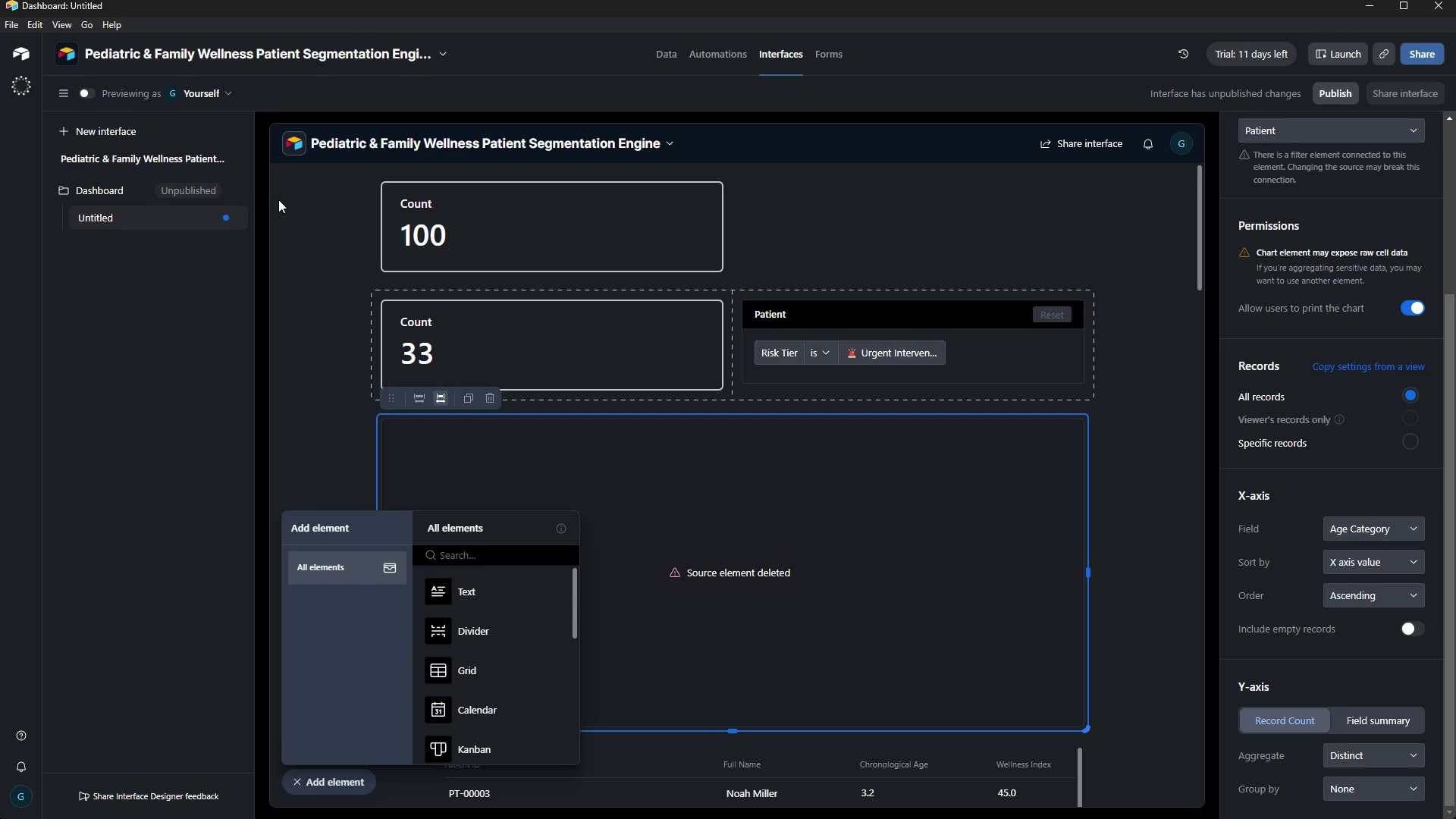 
left_click([658, 50])
 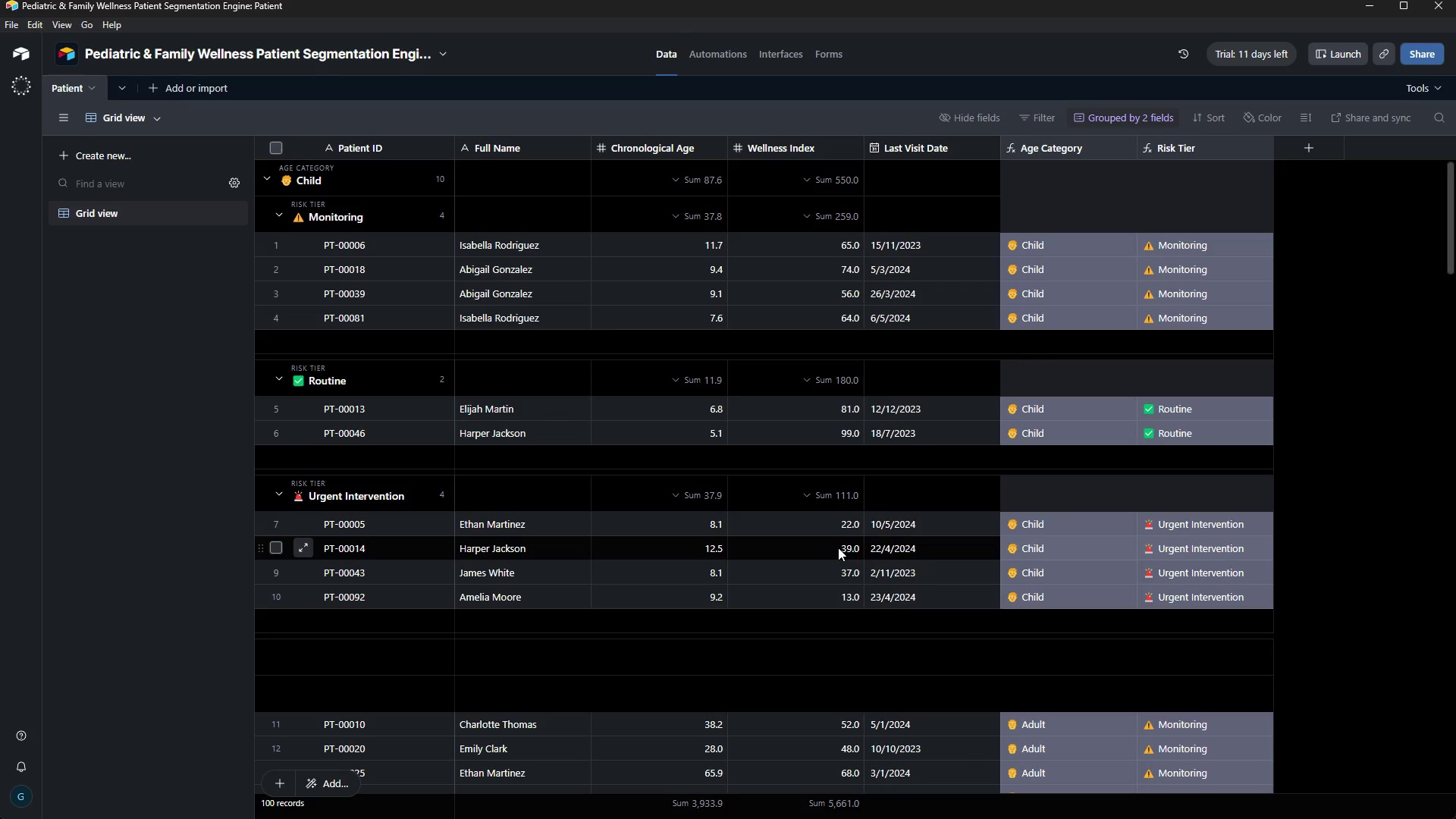 
scroll: coordinate [1018, 344], scroll_direction: up, amount: 11.0
 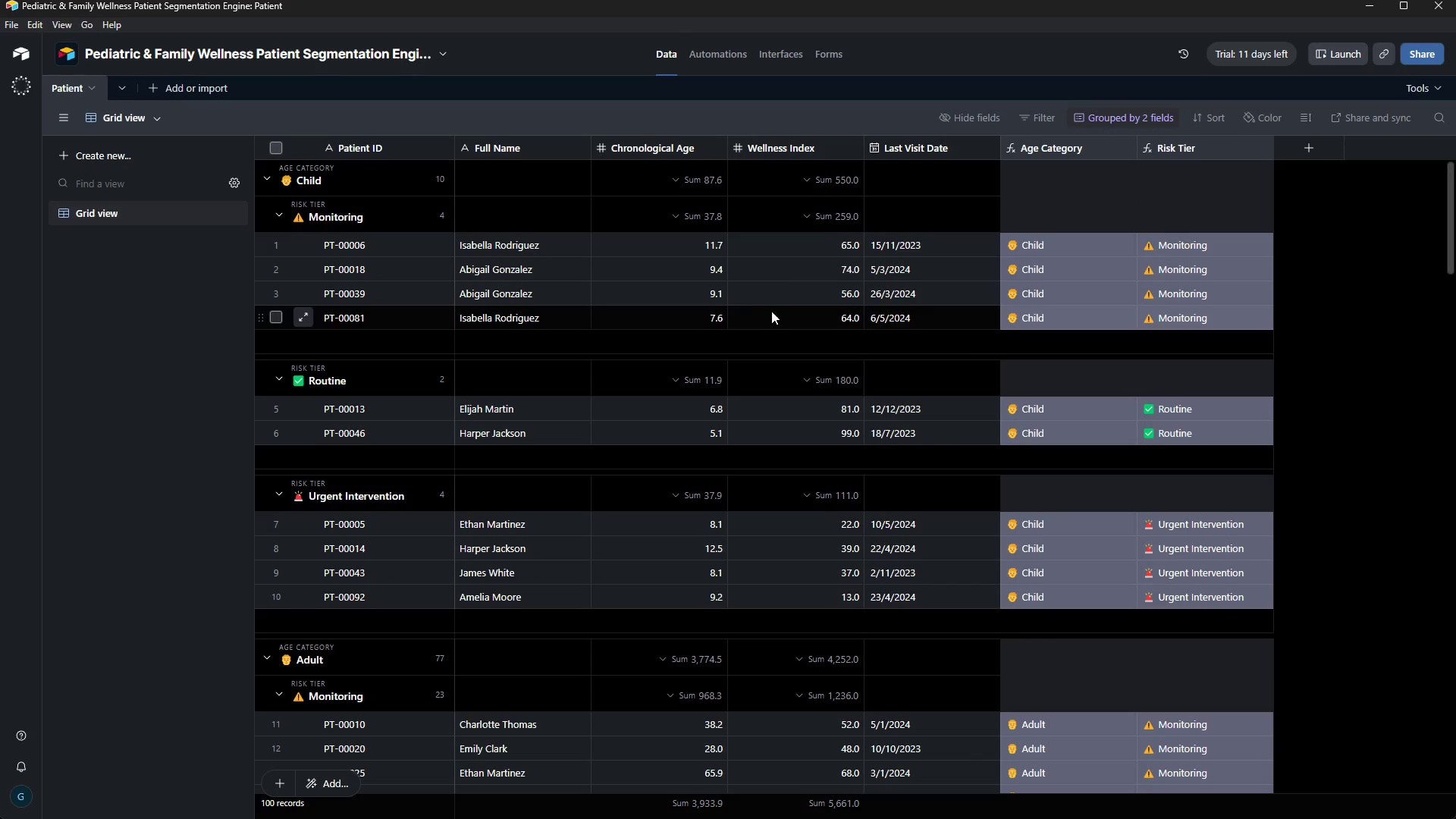 
scroll: coordinate [831, 209], scroll_direction: down, amount: 1.0
 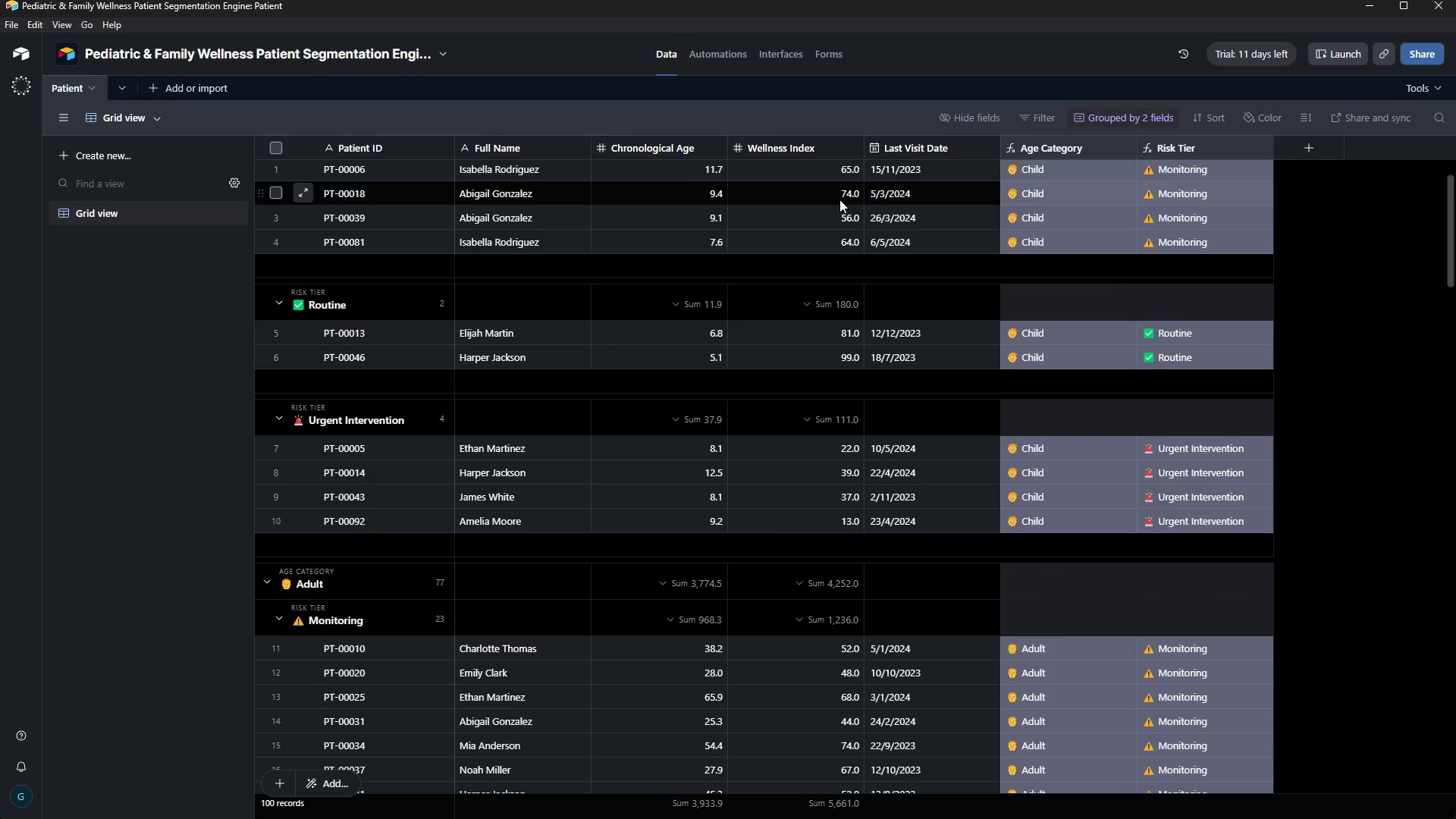 
scroll: coordinate [1443, 215], scroll_direction: up, amount: 37.0
 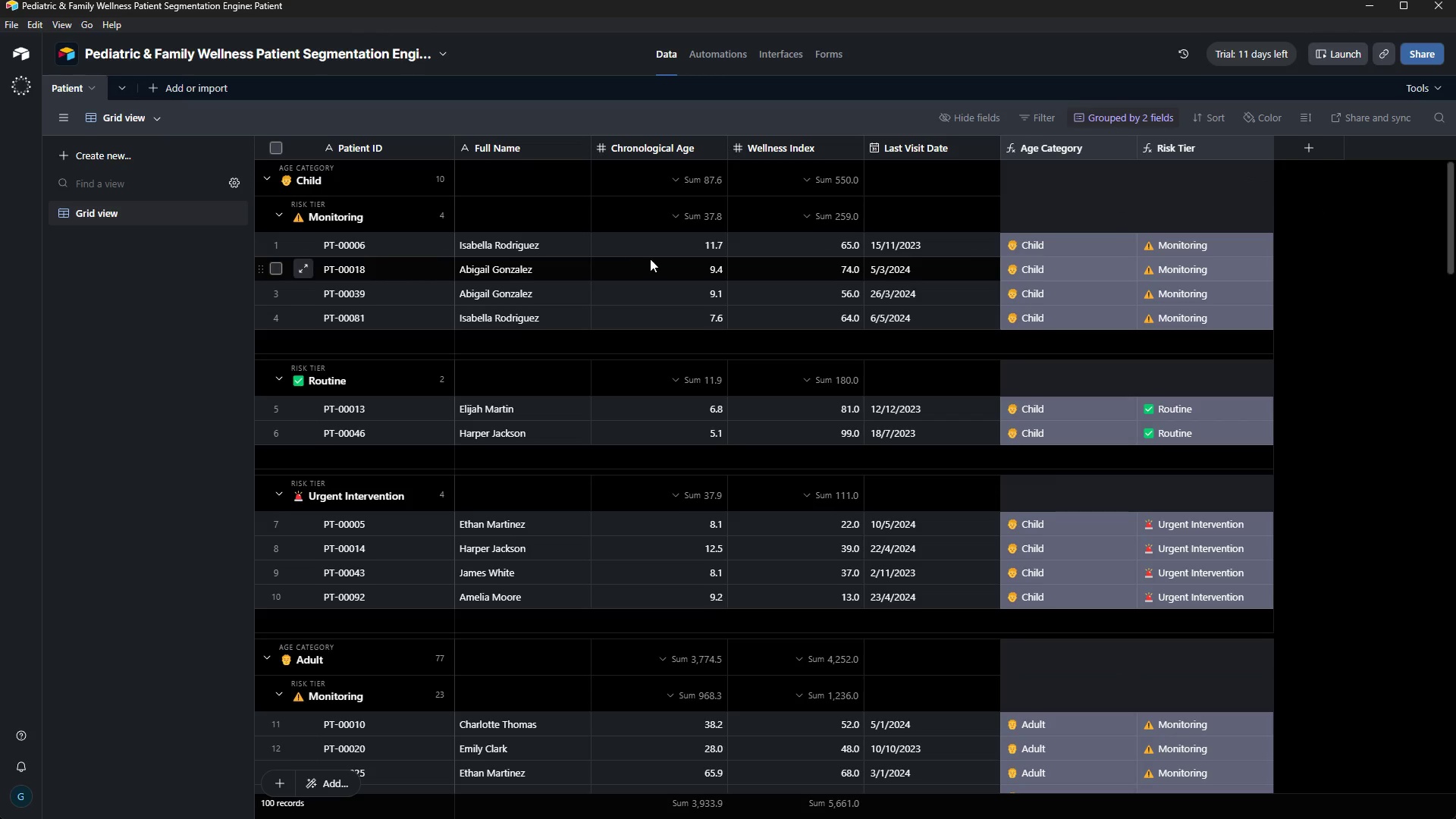 
wait(8.14)
 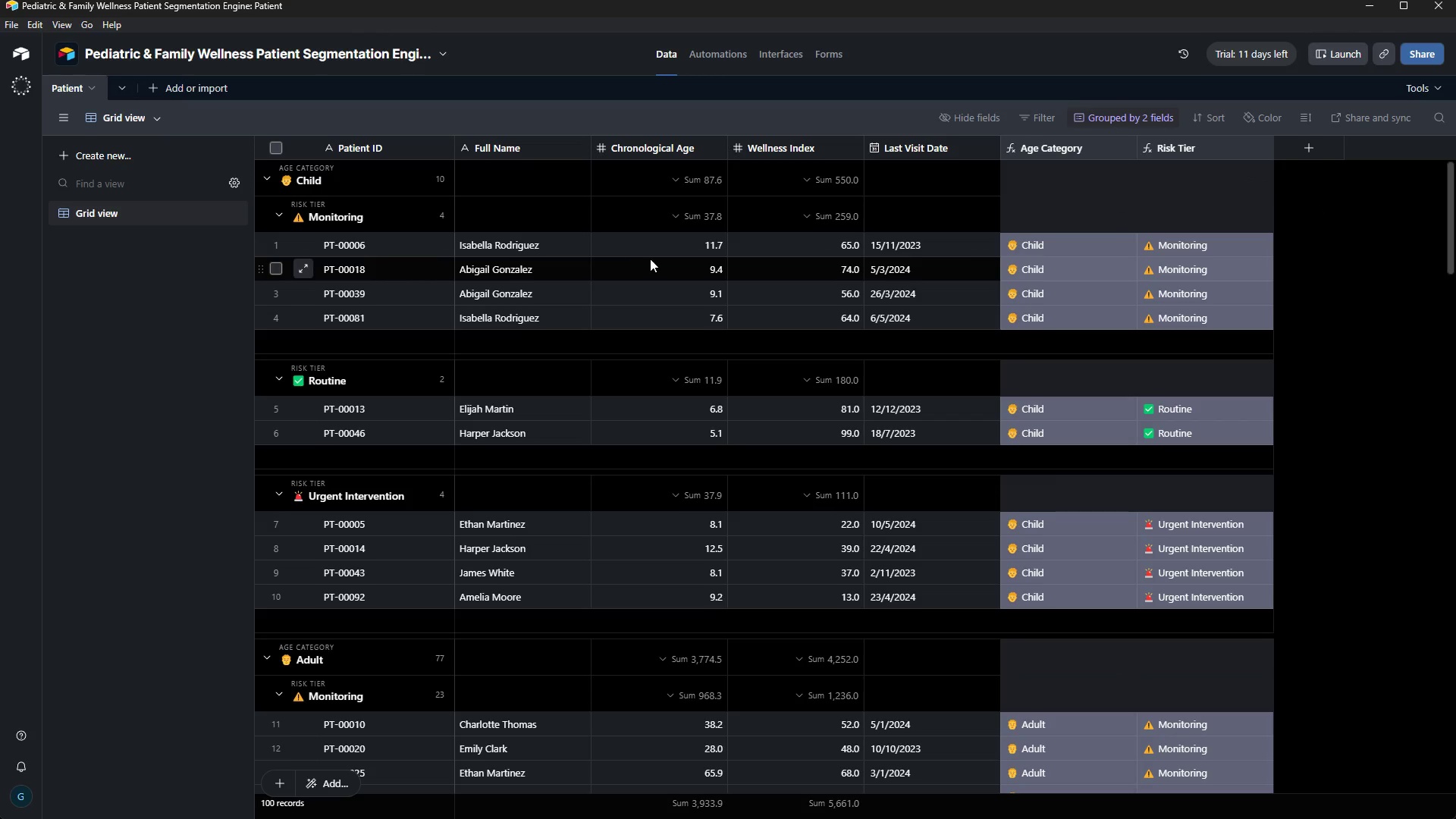 
left_click([762, 55])
 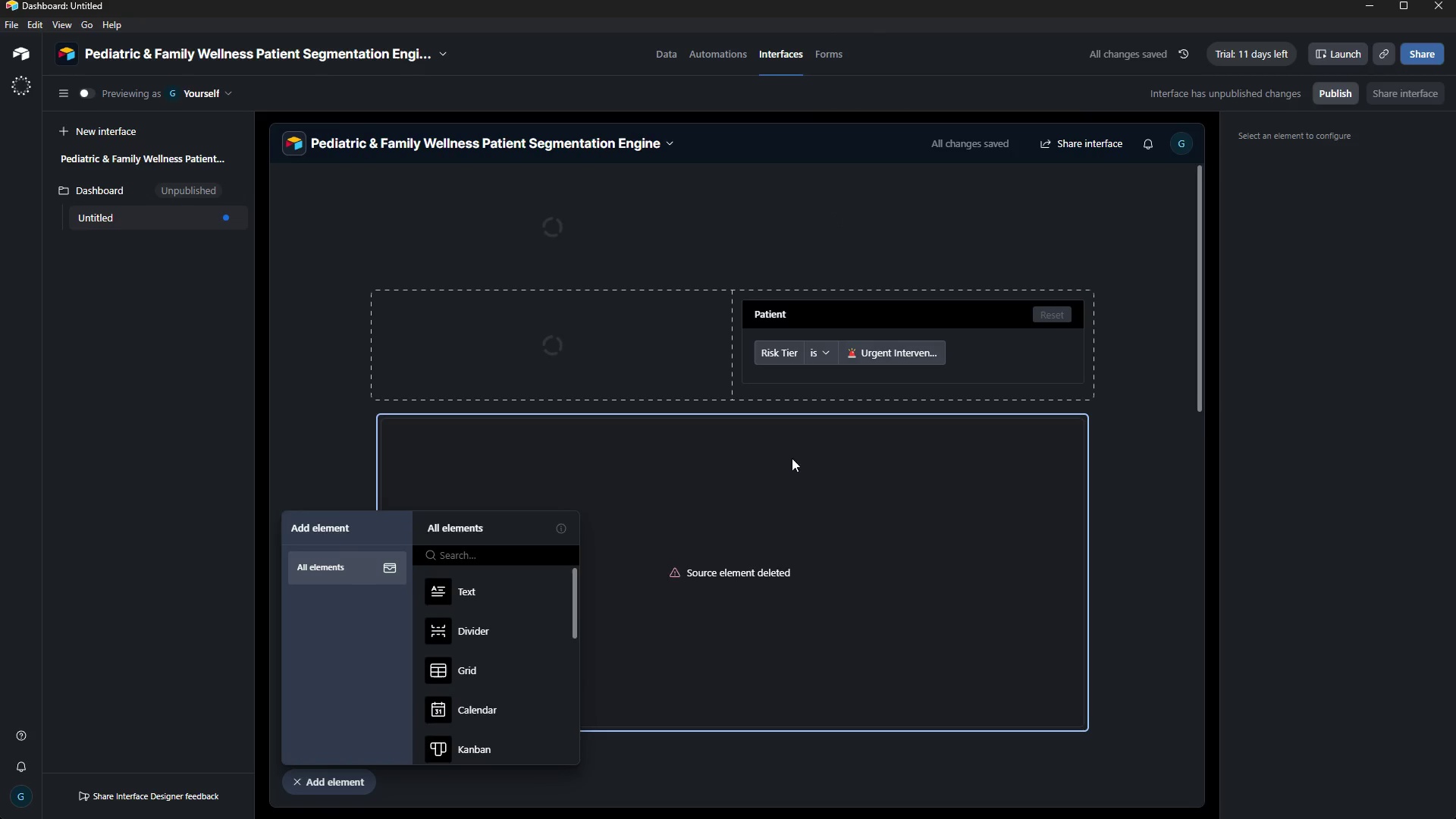 
left_click_drag(start_coordinate=[822, 514], to_coordinate=[818, 510])
 